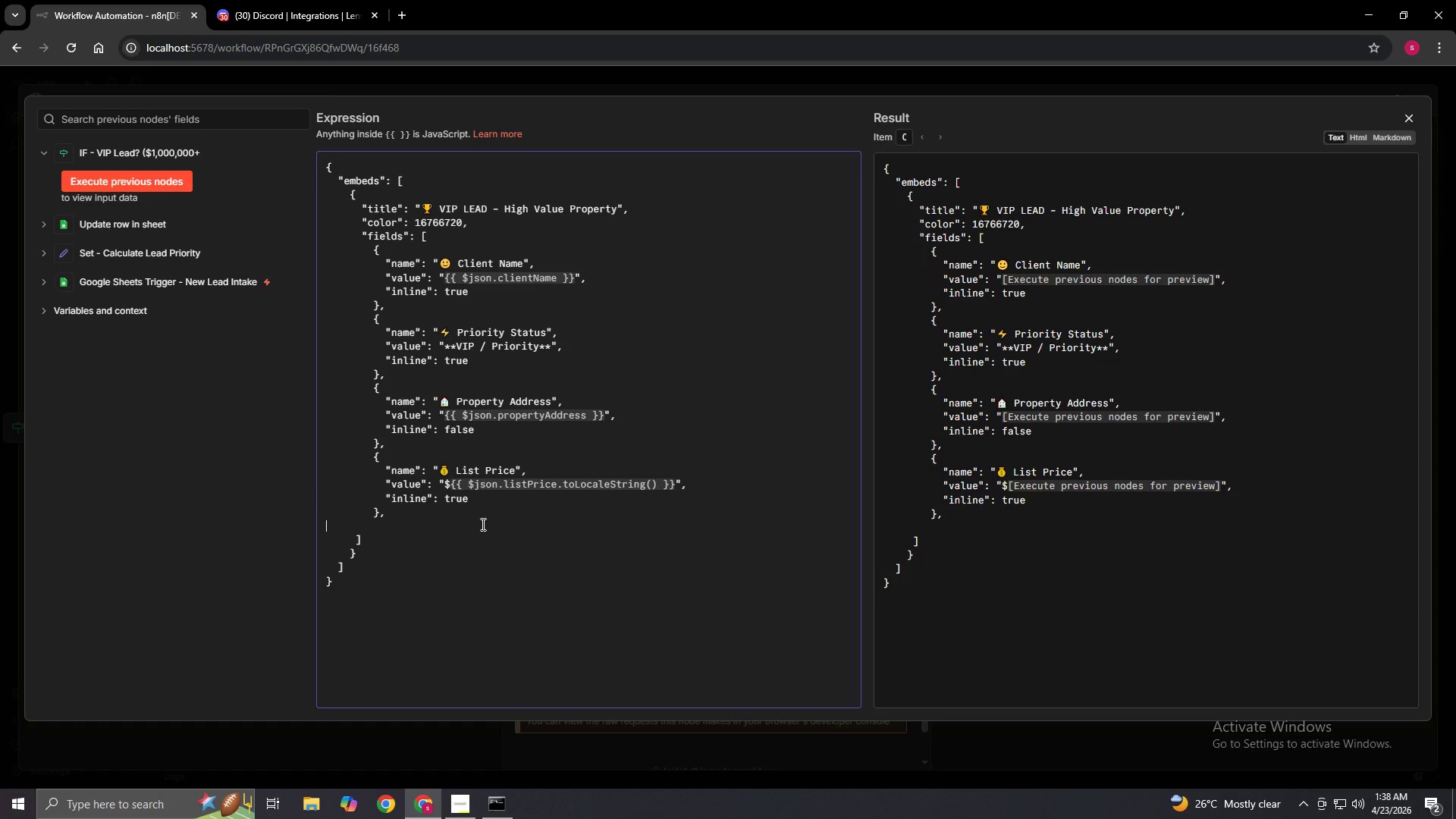 
key(Space)
 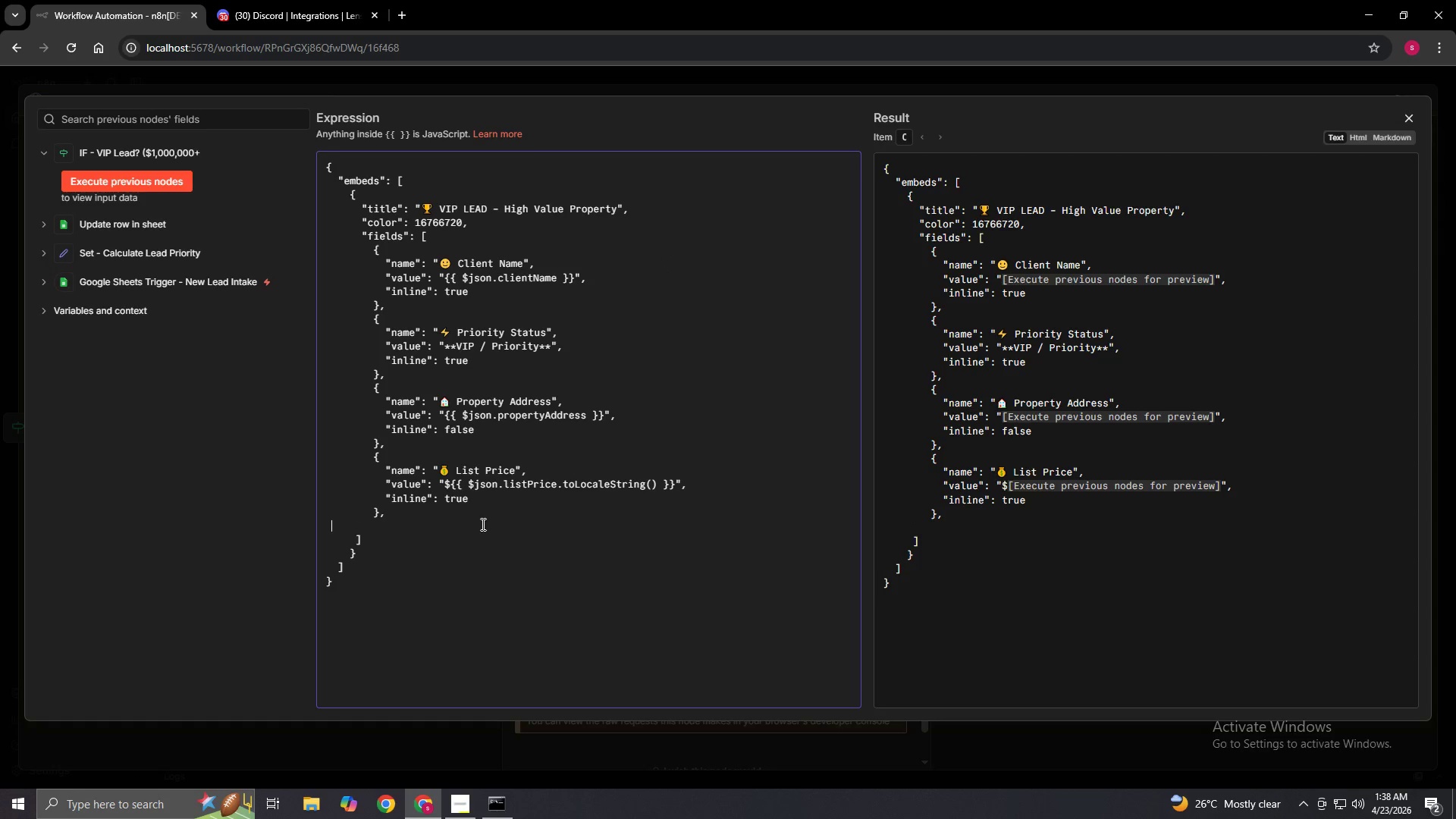 
key(Space)
 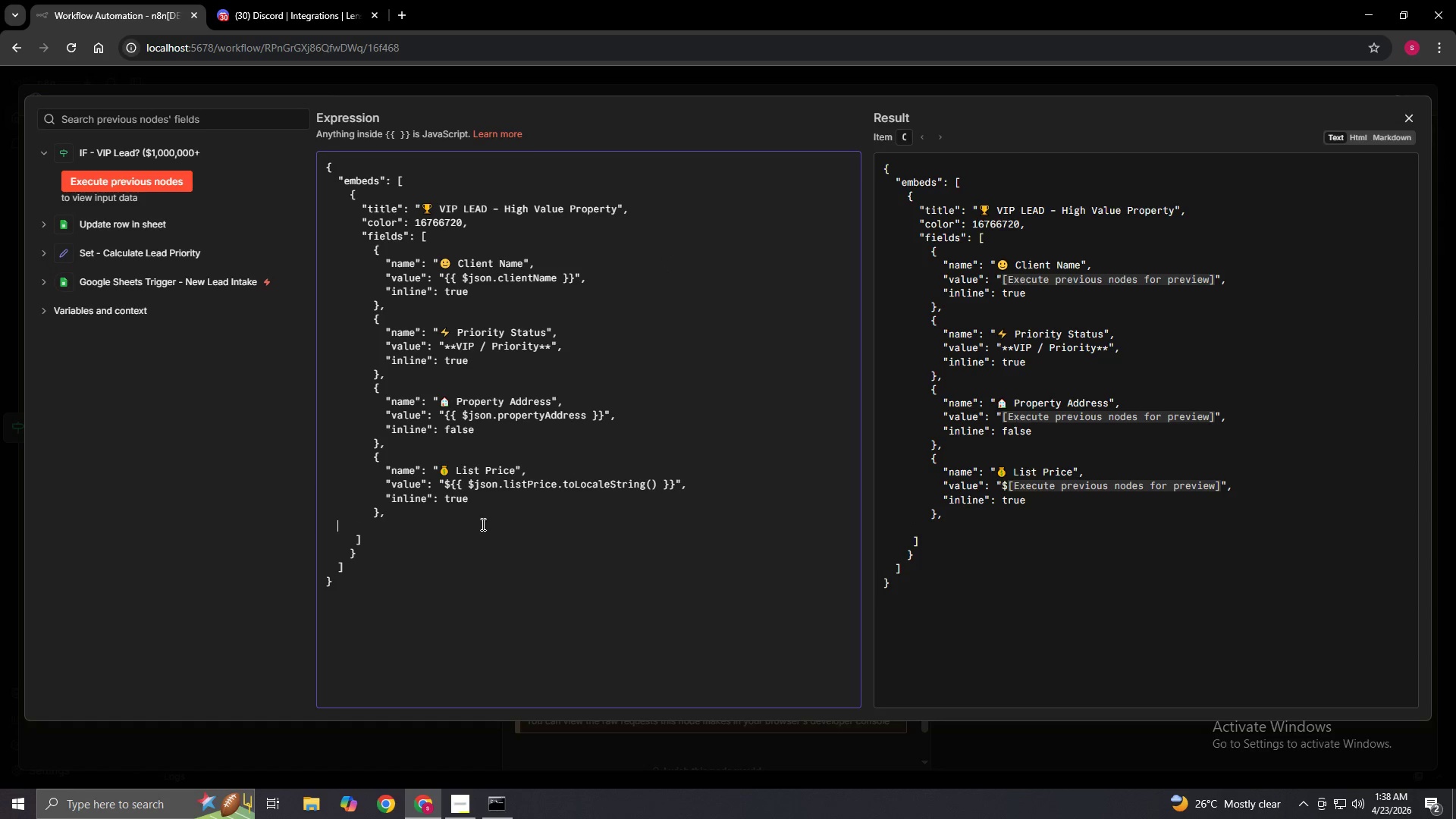 
key(Space)
 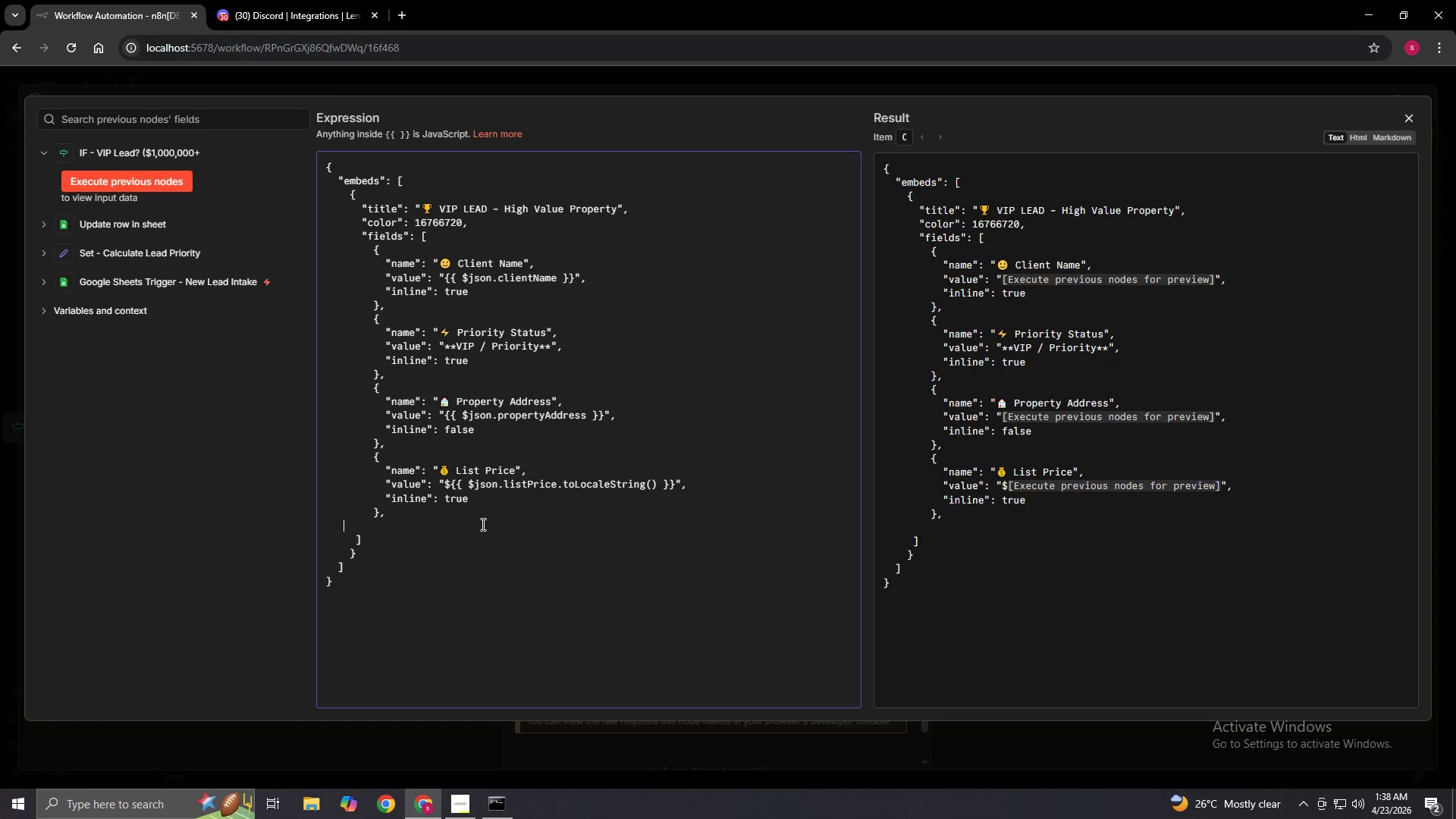 
key(Space)
 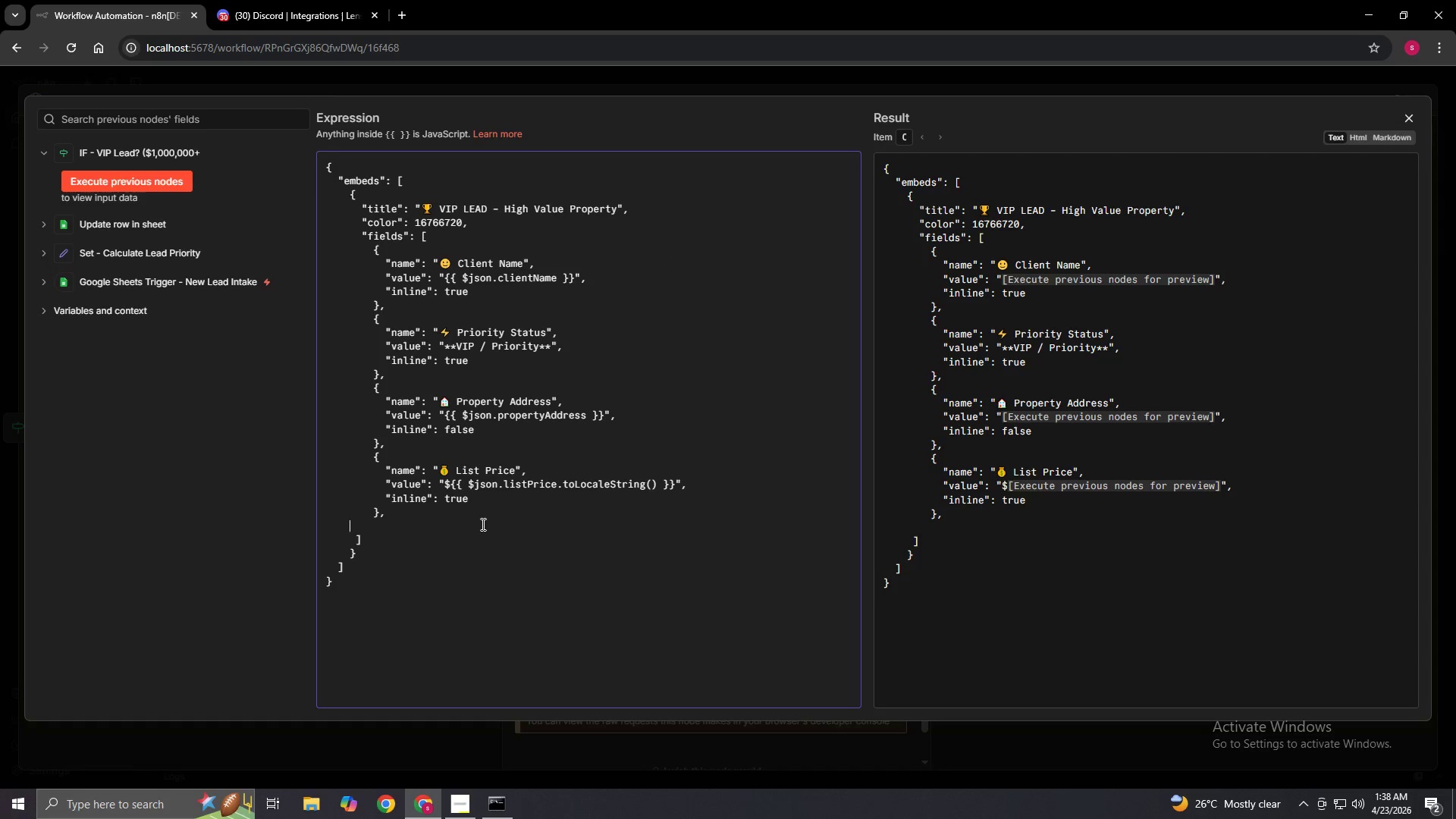 
key(Space)
 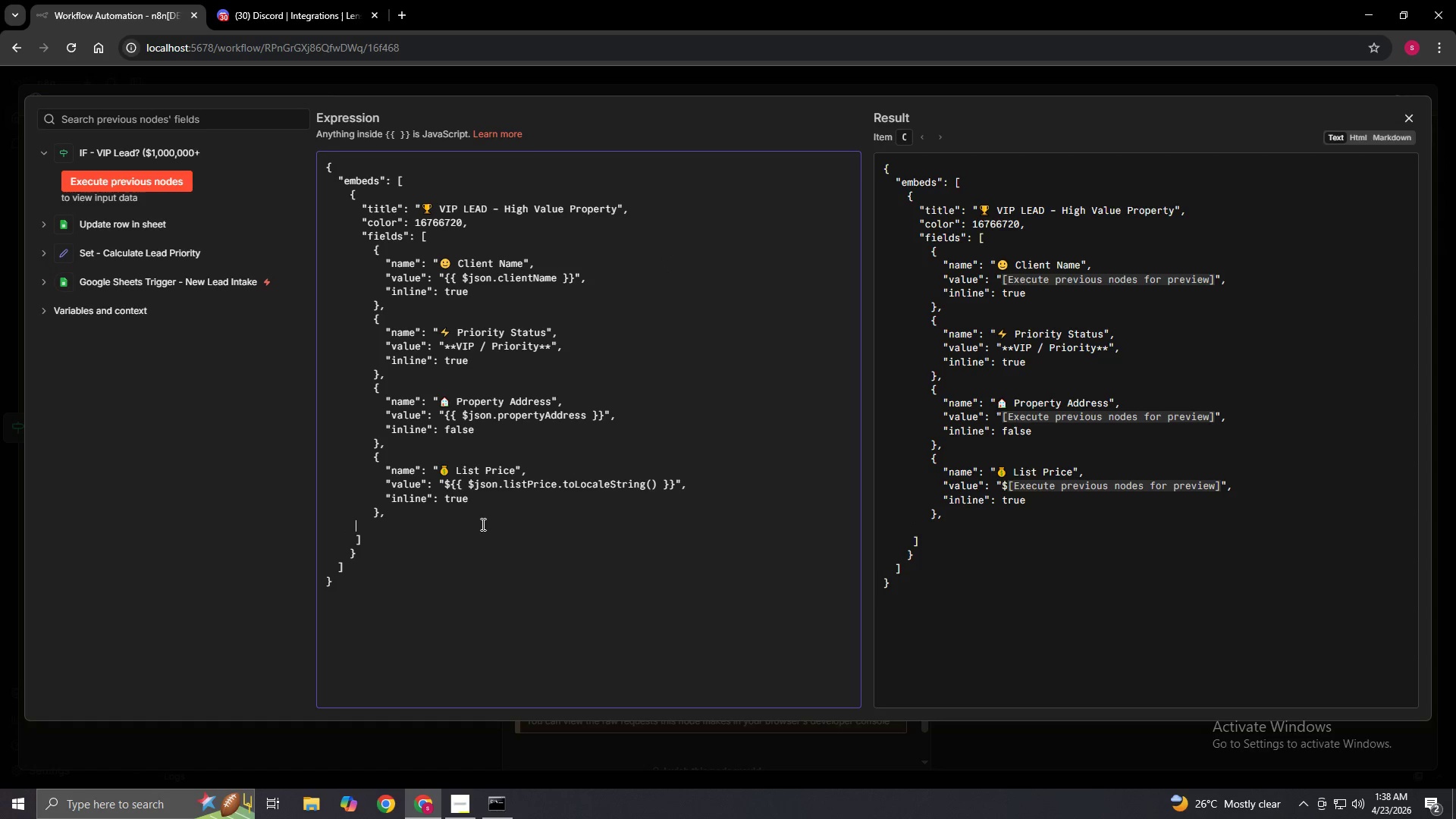 
key(Space)
 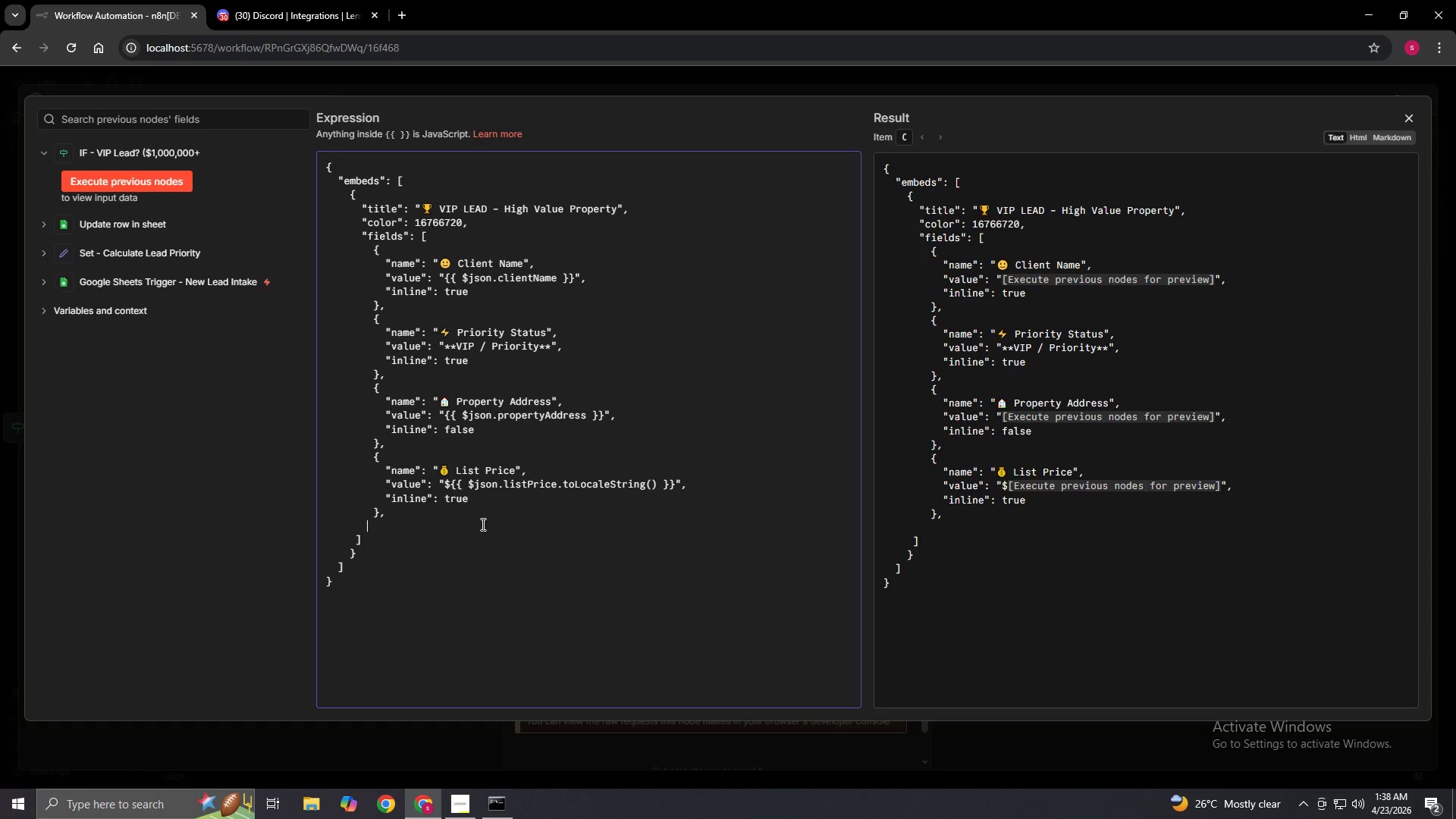 
key(Space)
 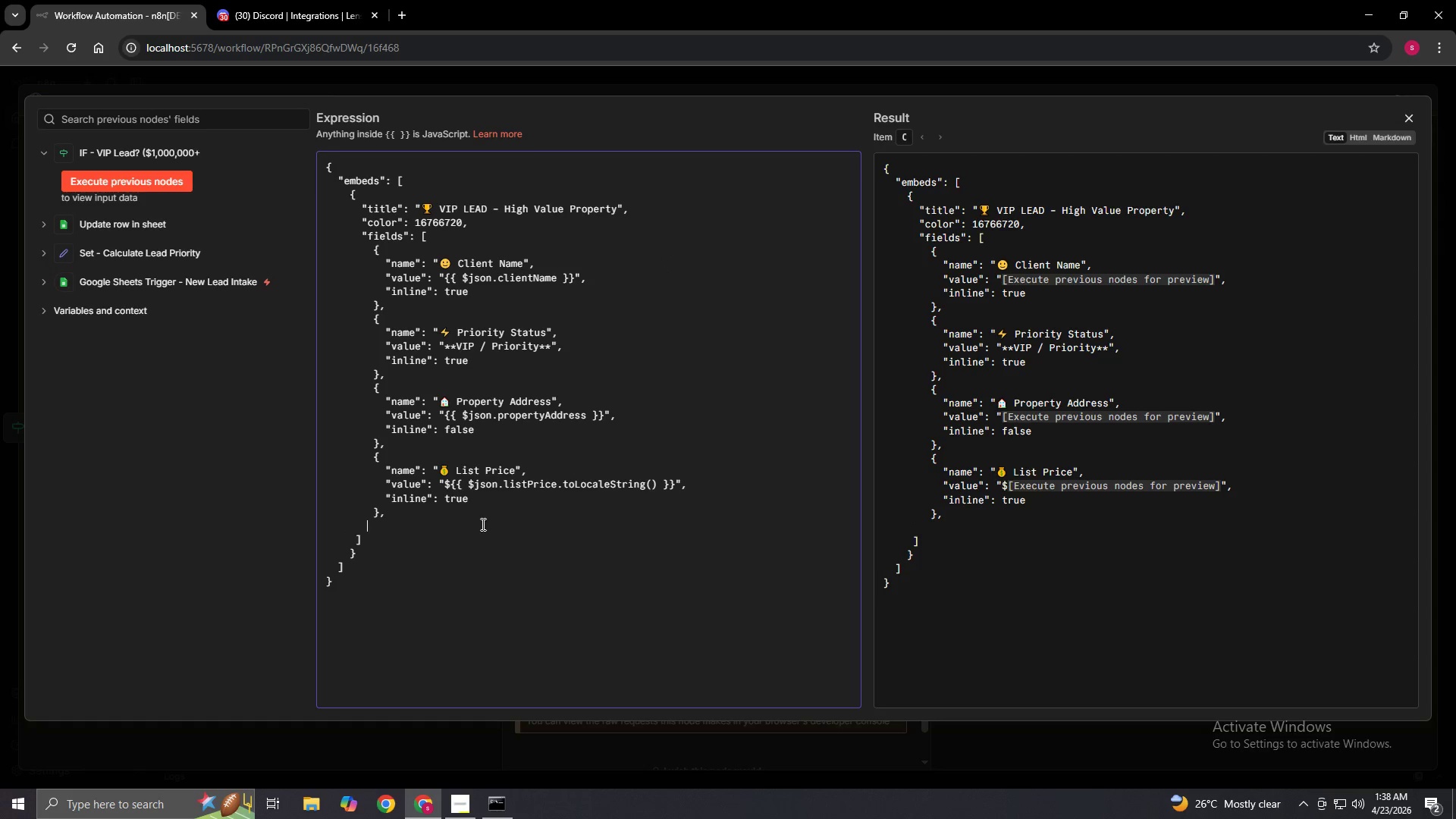 
key(Space)
 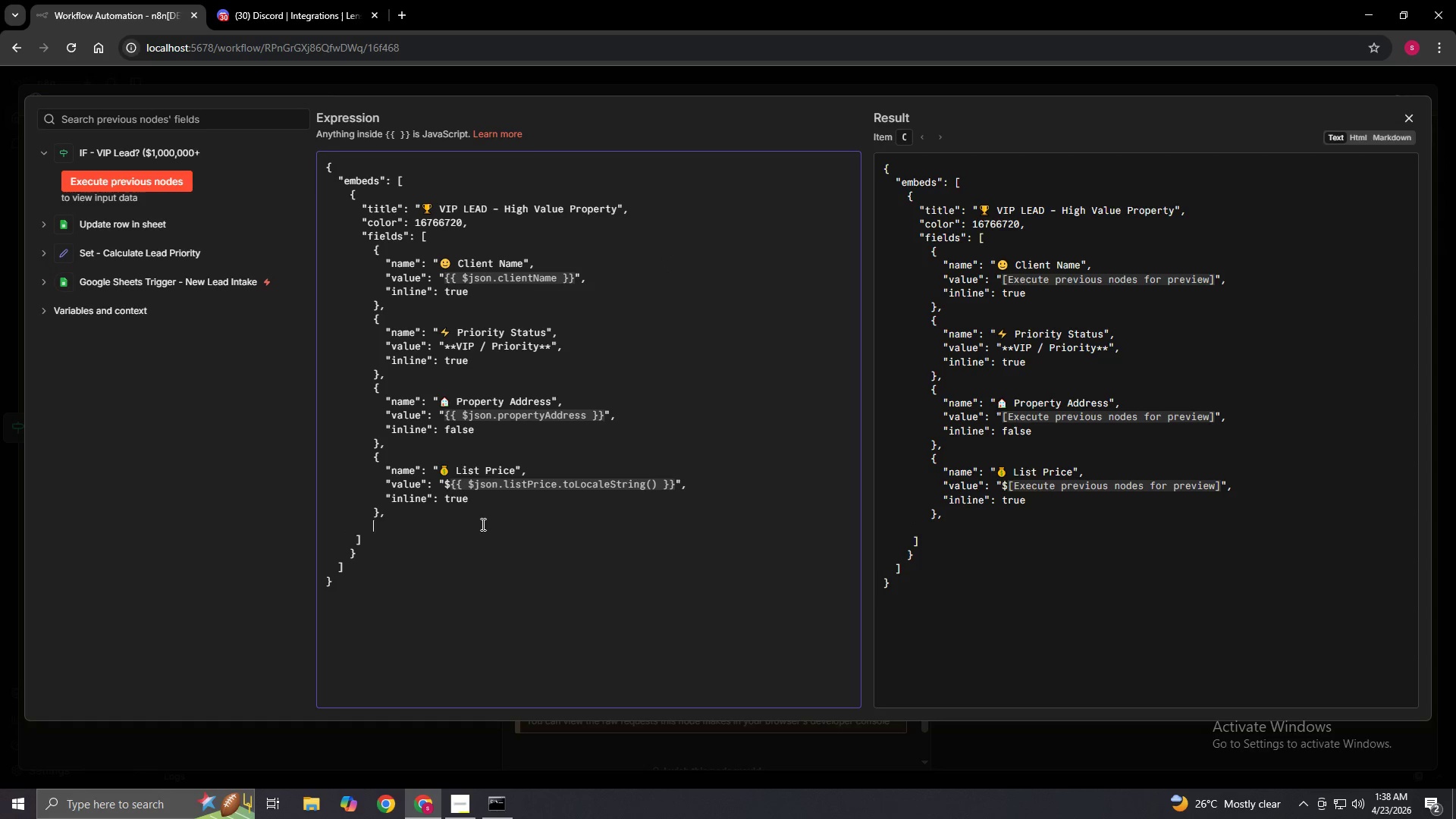 
key(Shift+BracketLeft)
 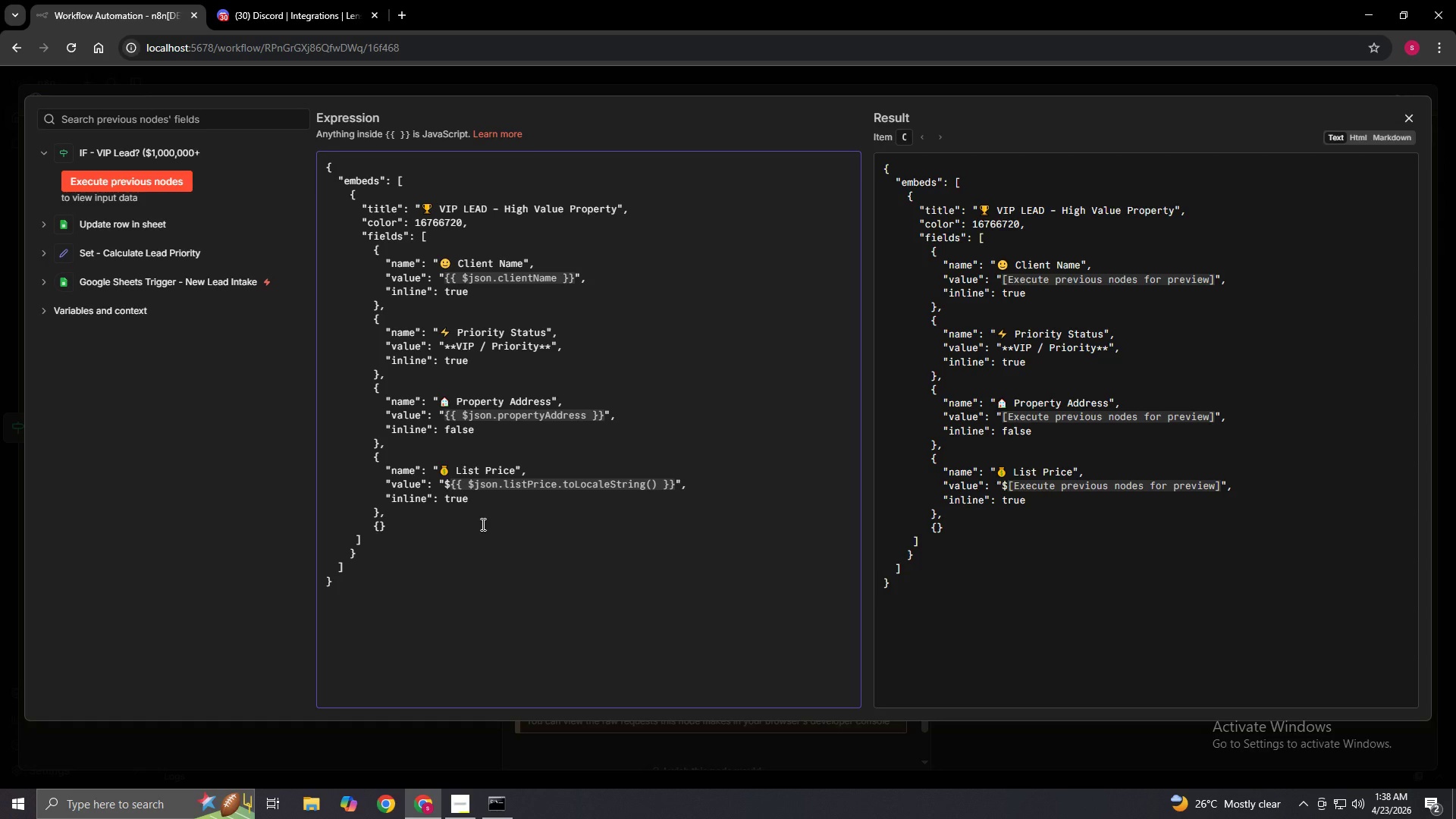 
key(Enter)
 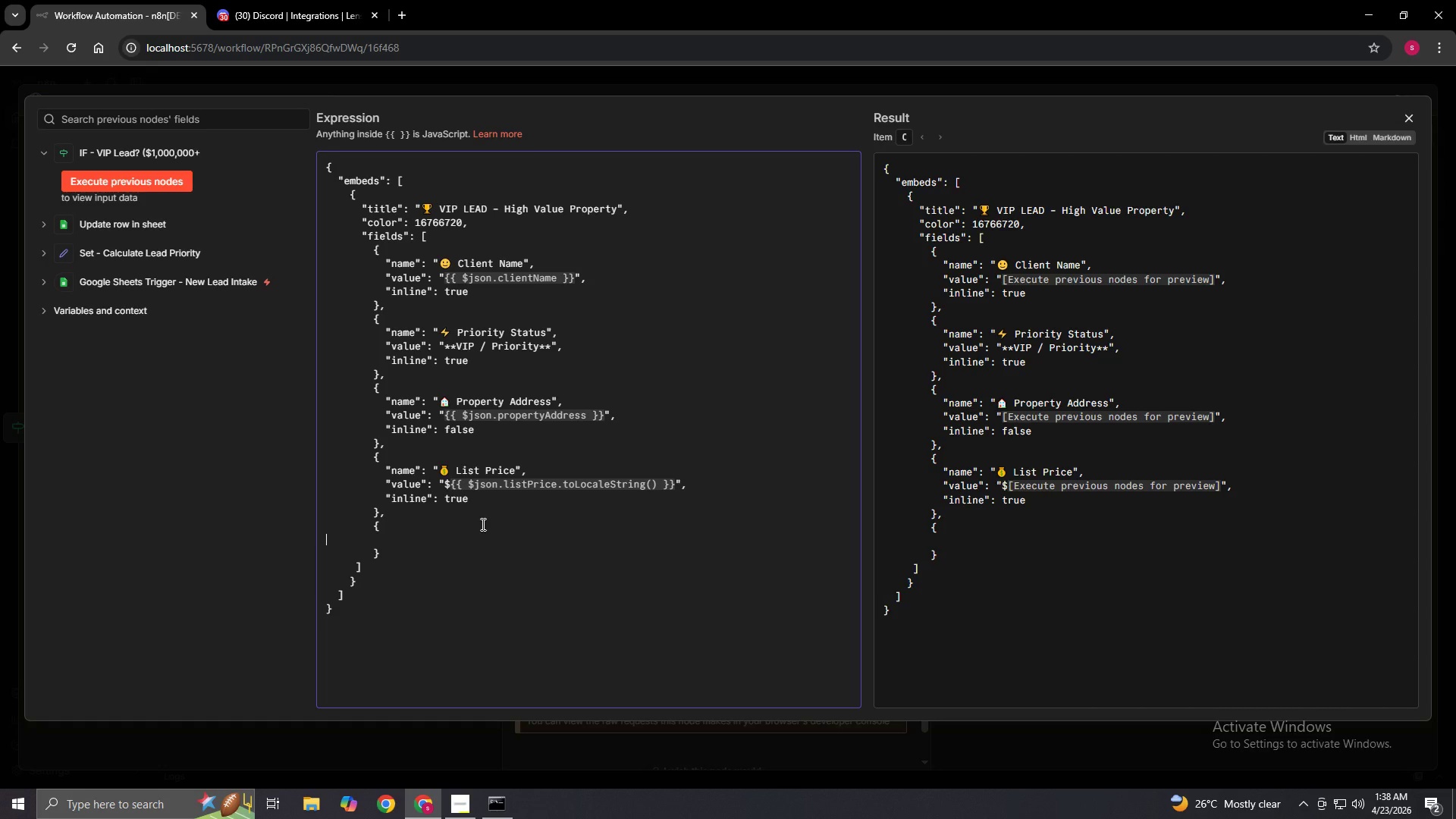 
type(          "name":)
 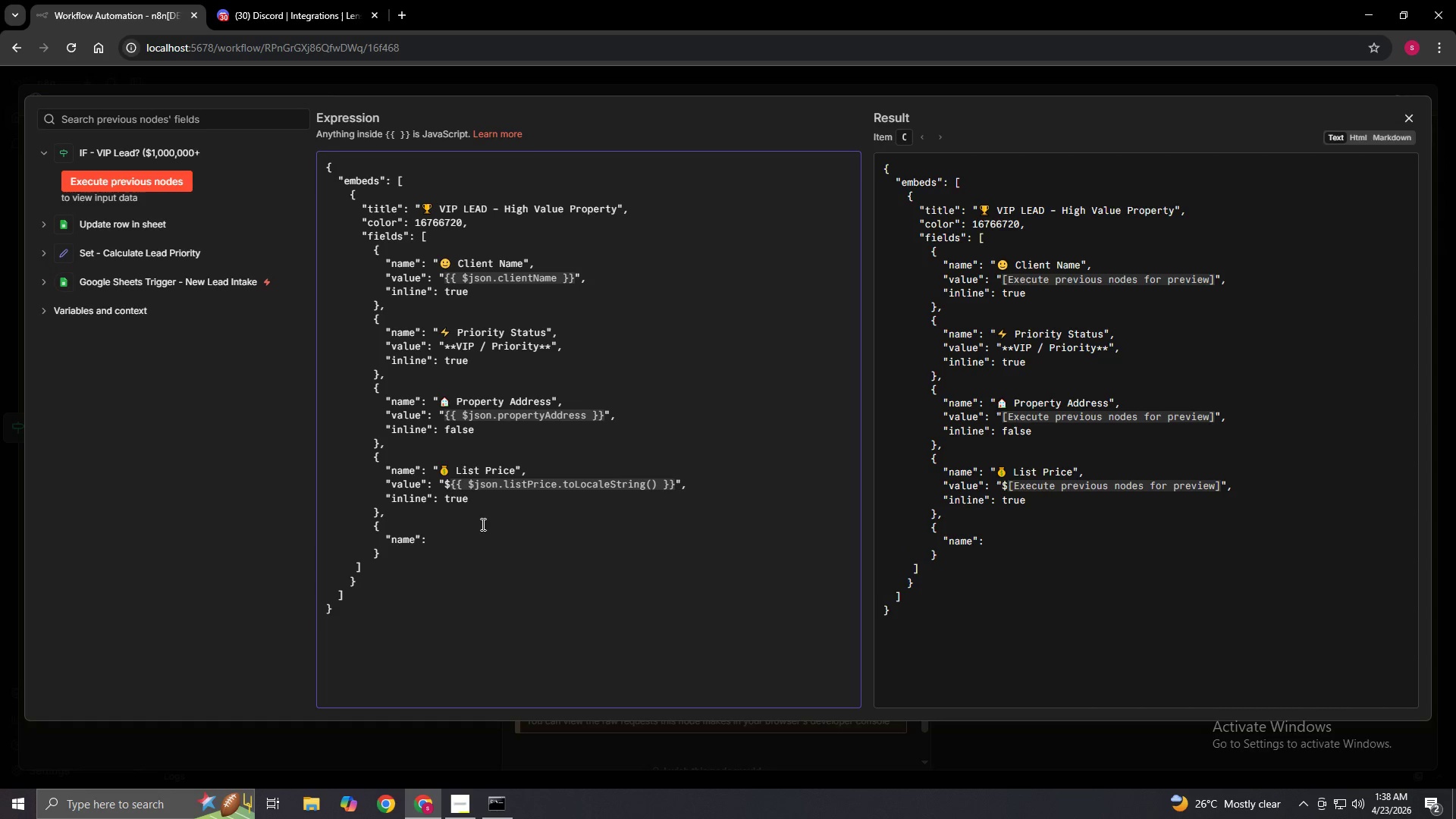 
wait(6.08)
 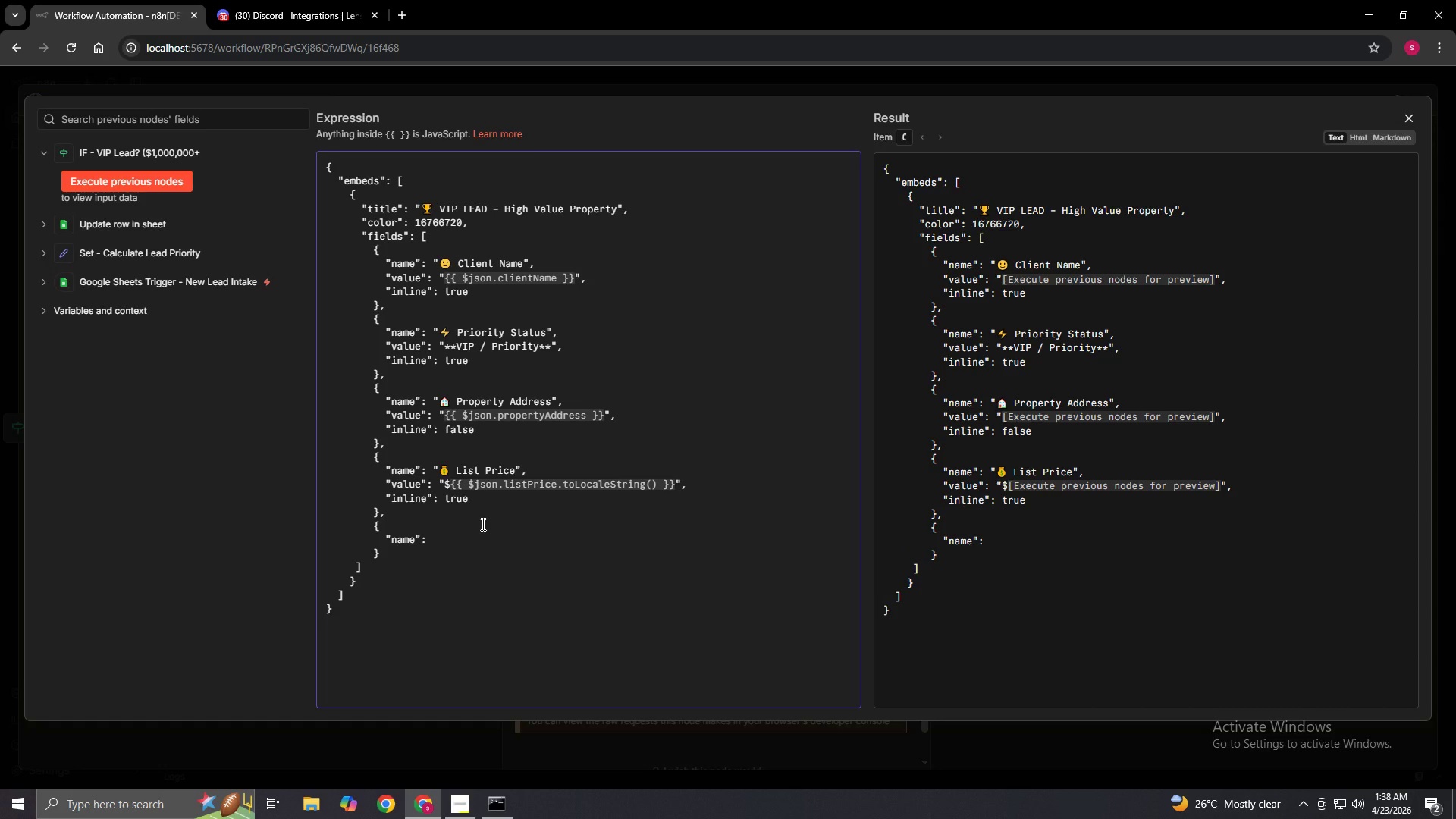 
type( "Service Required",)
 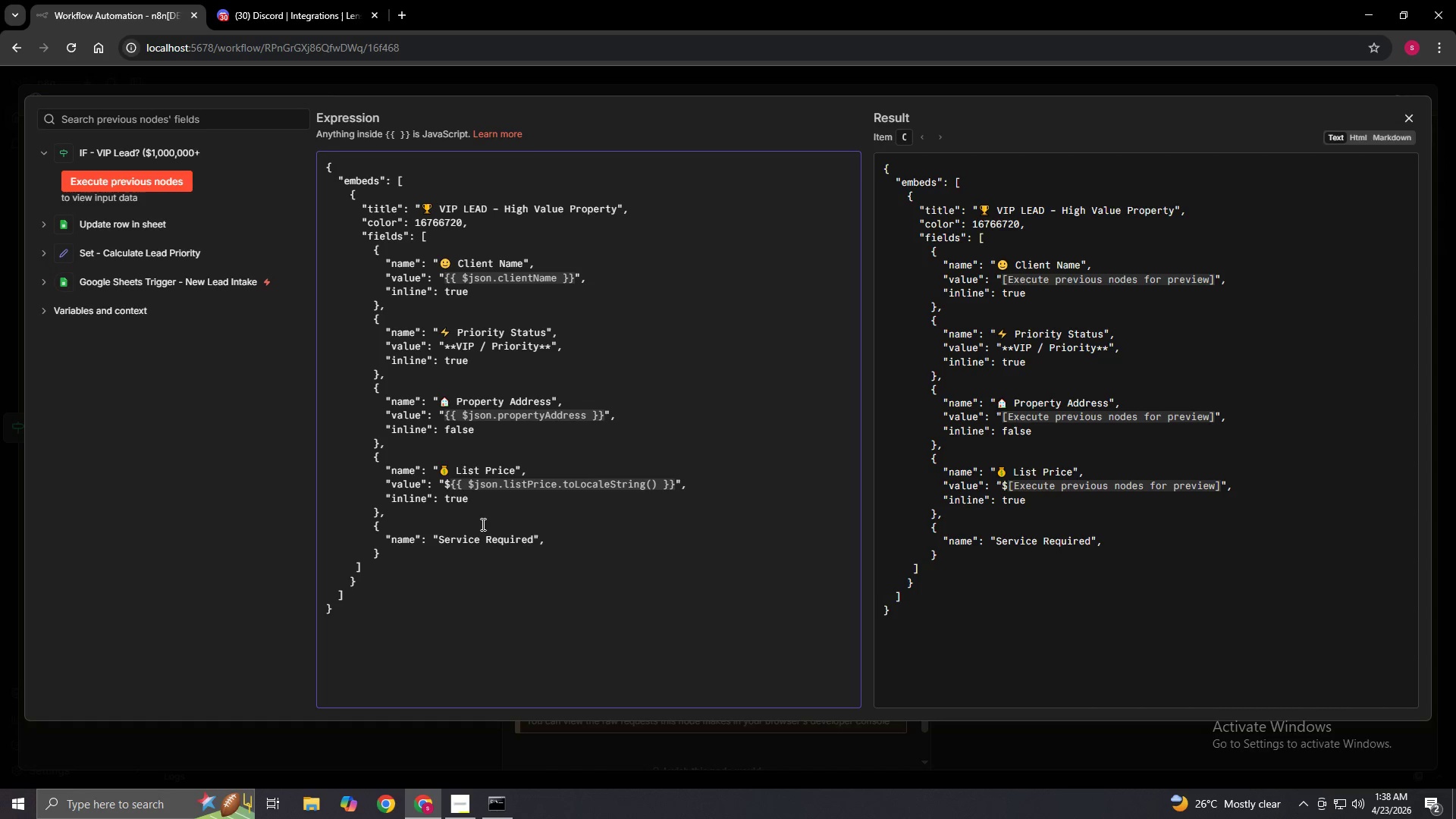 
left_click([436, 537])
 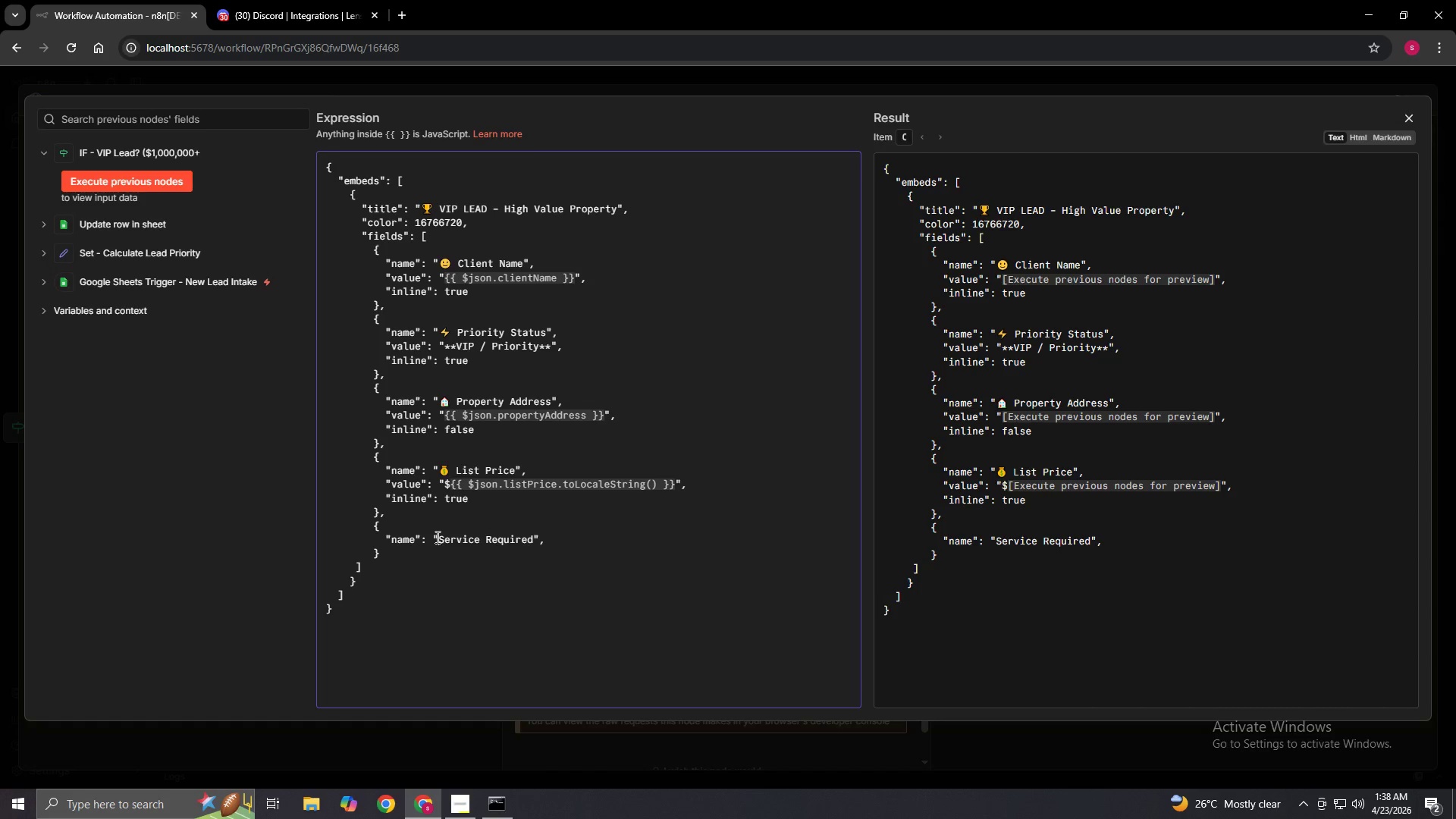 
right_click([436, 537])
 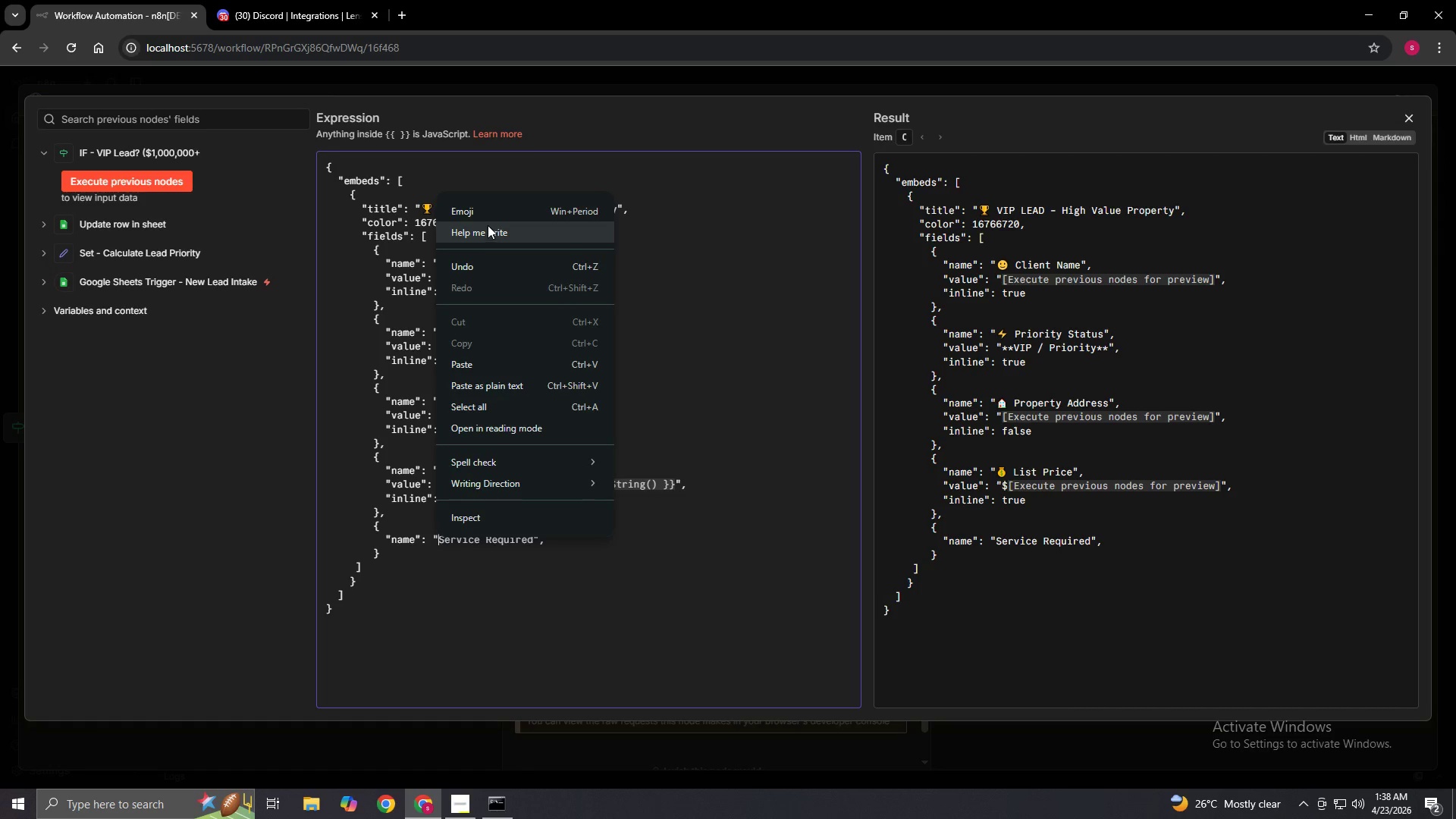 
left_click([488, 218])
 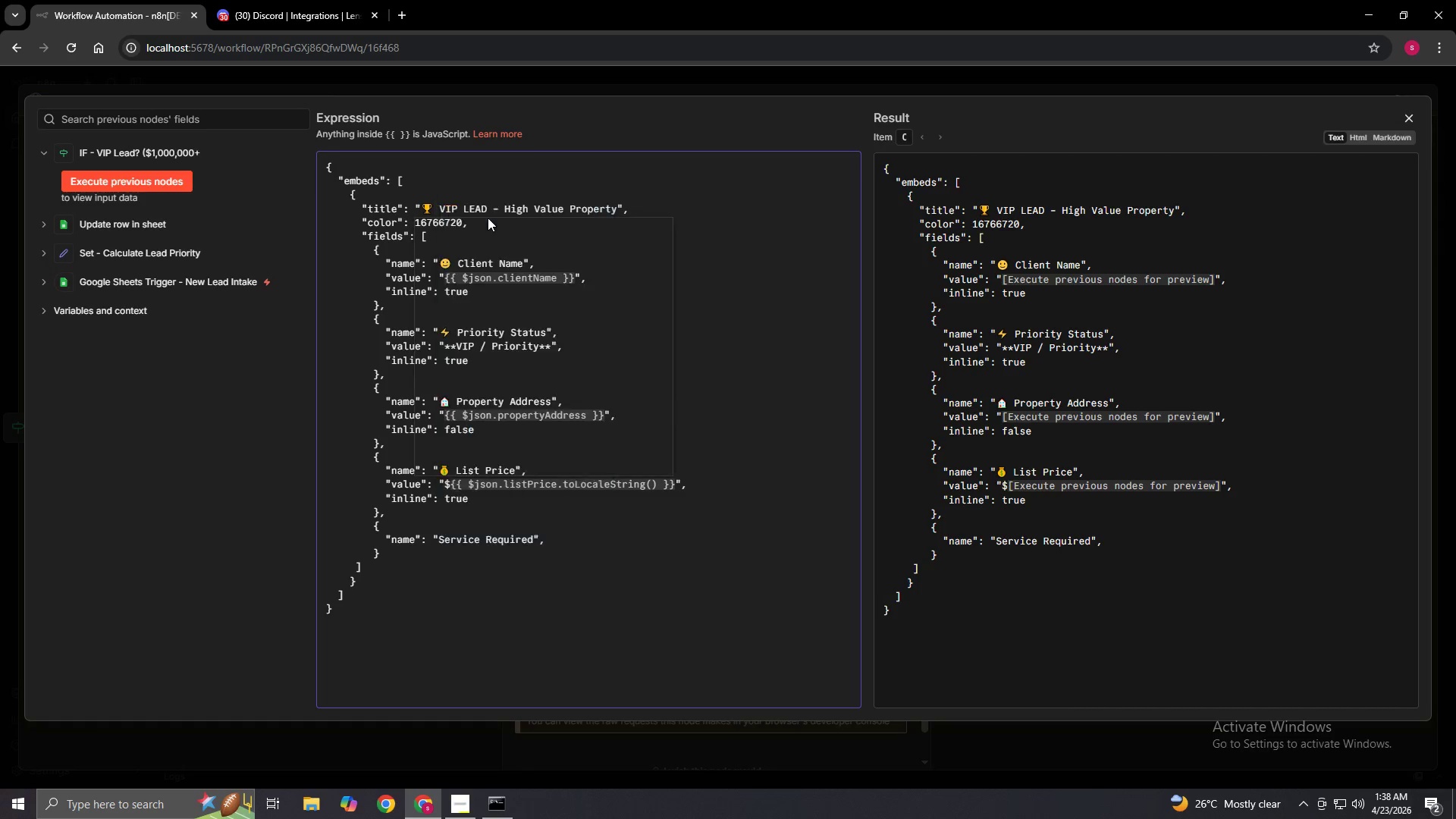 
key(Meta+MetaLeft)
 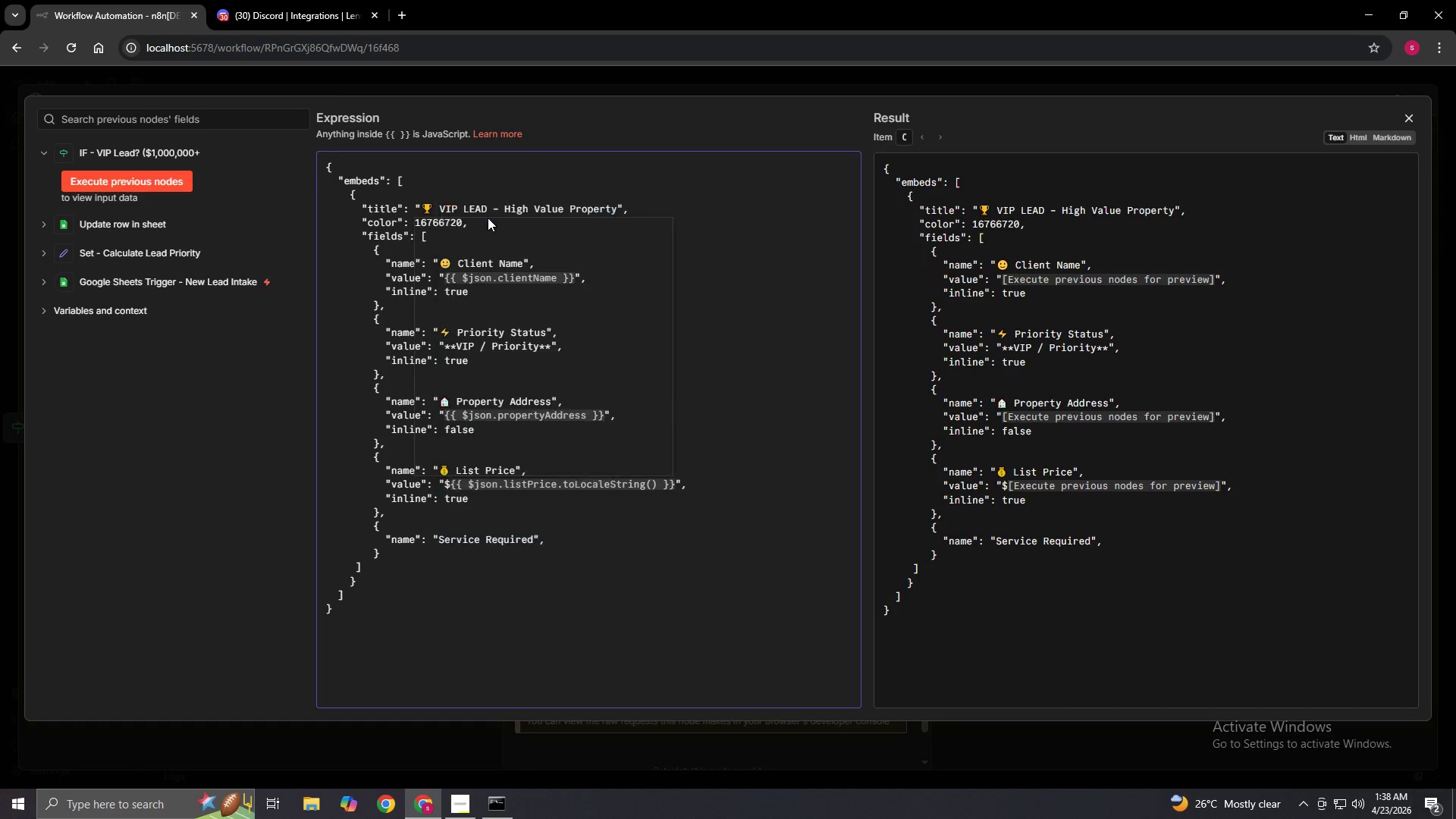 
type(Cam)
 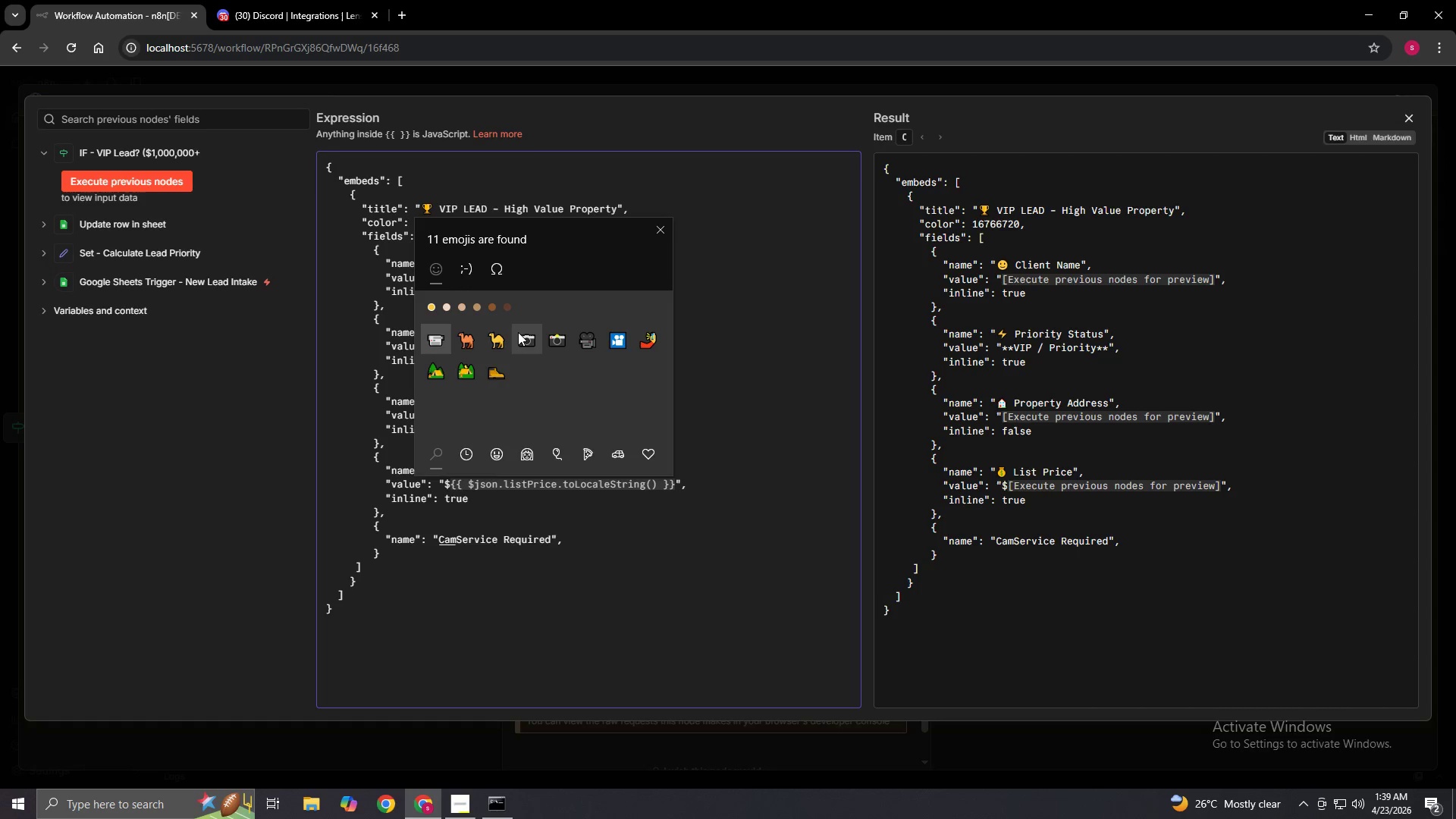 
left_click([519, 335])
 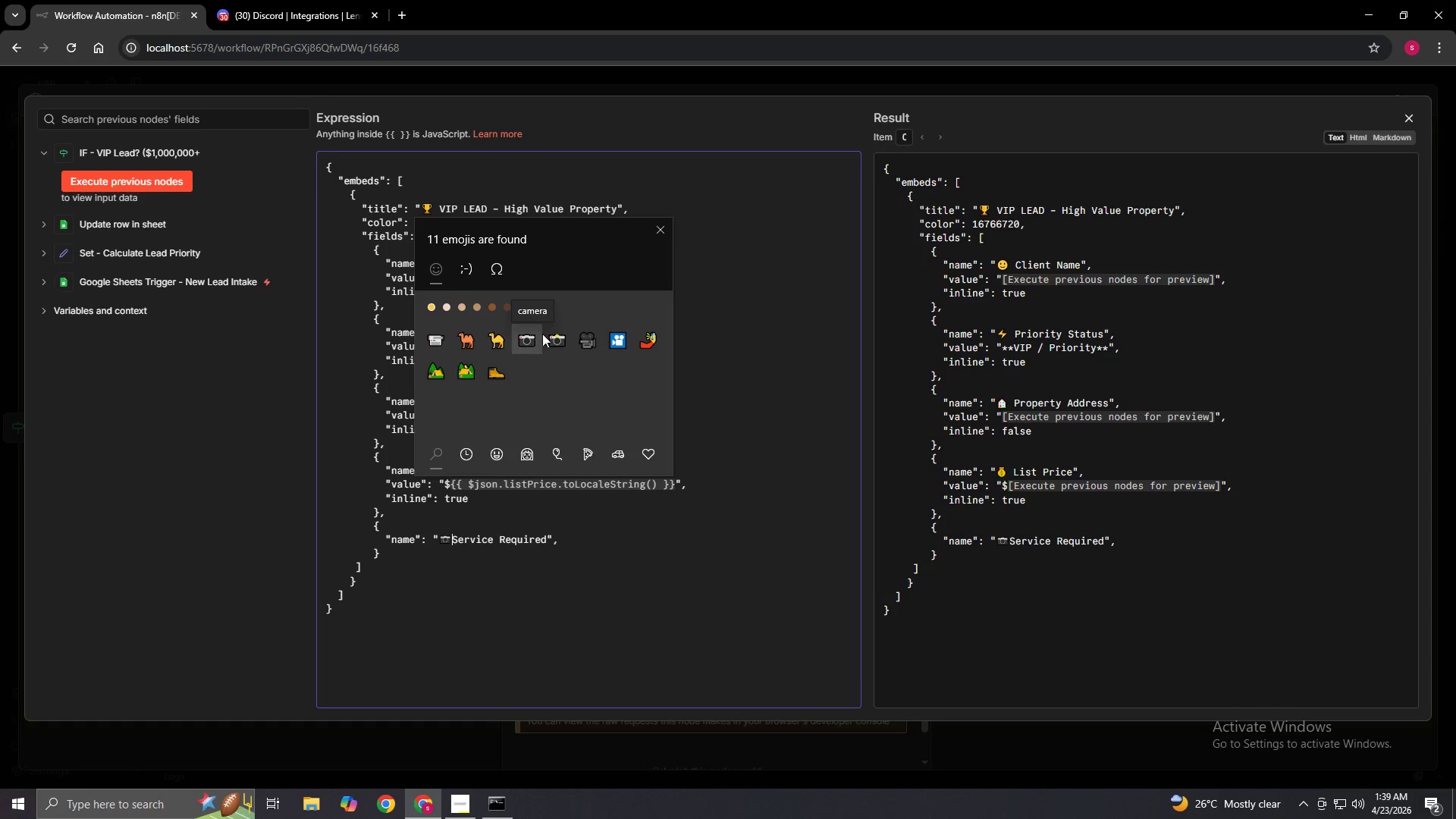 
left_click([654, 232])
 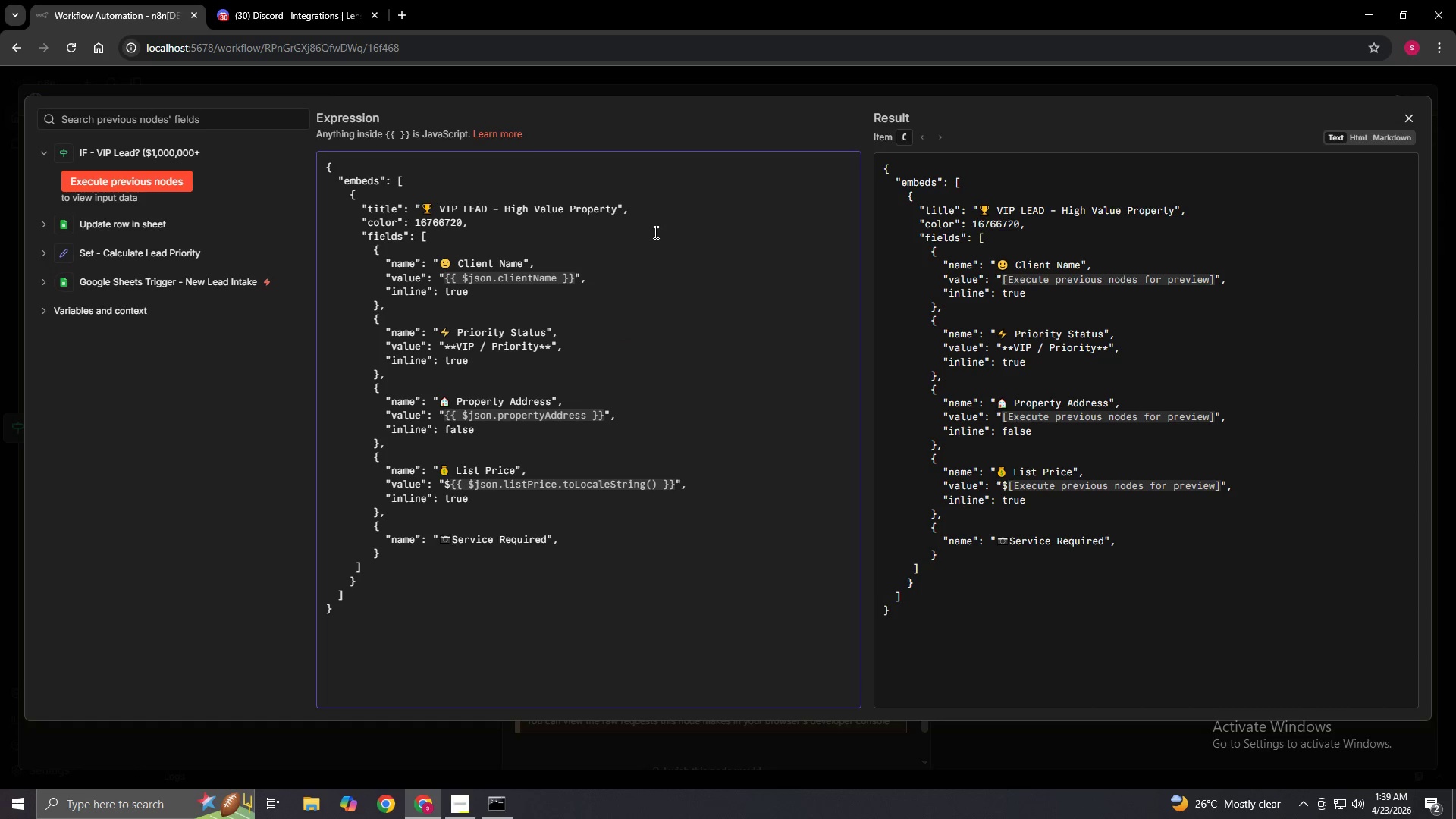 
key(Space)
 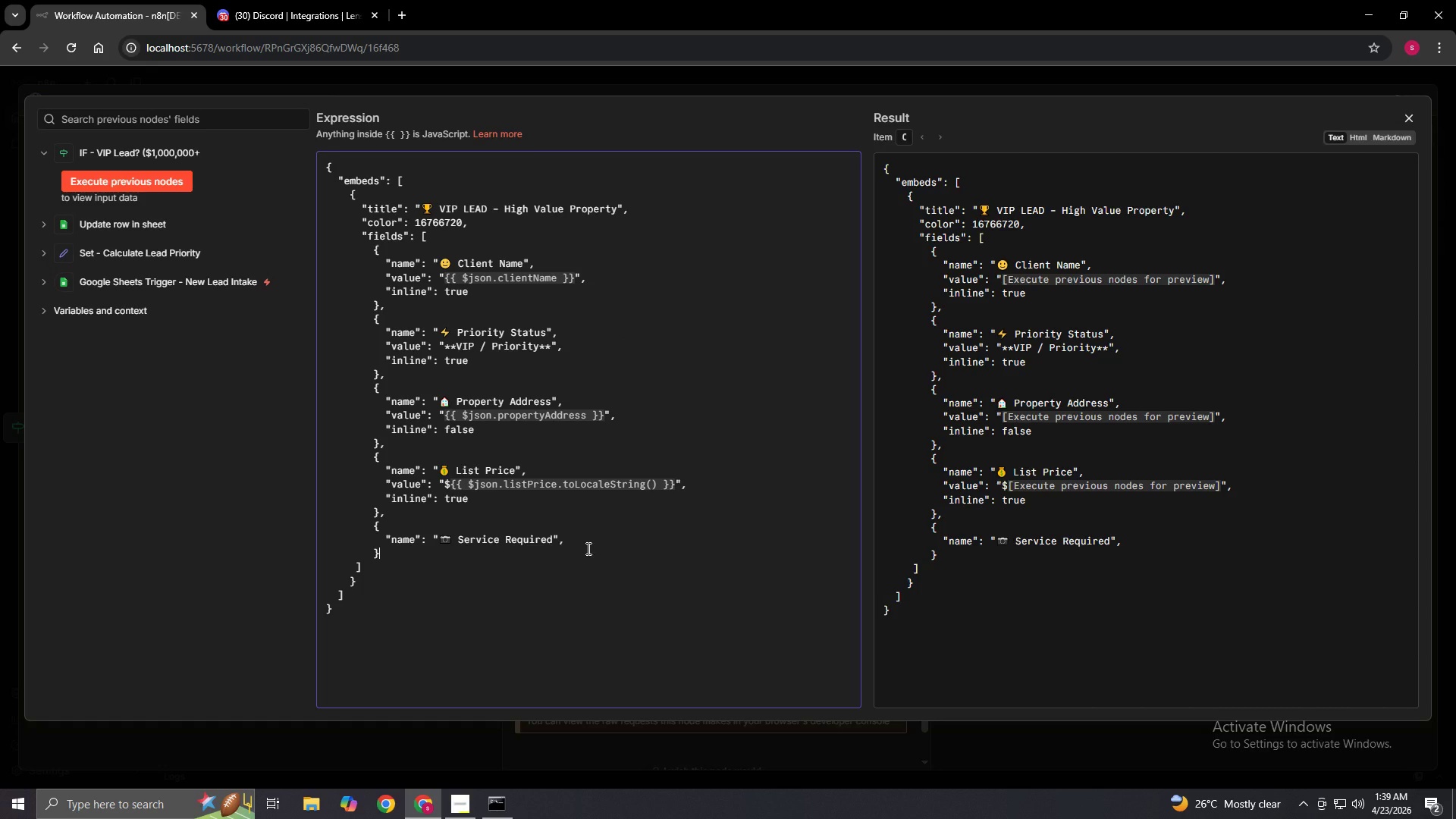 
left_click([579, 544])
 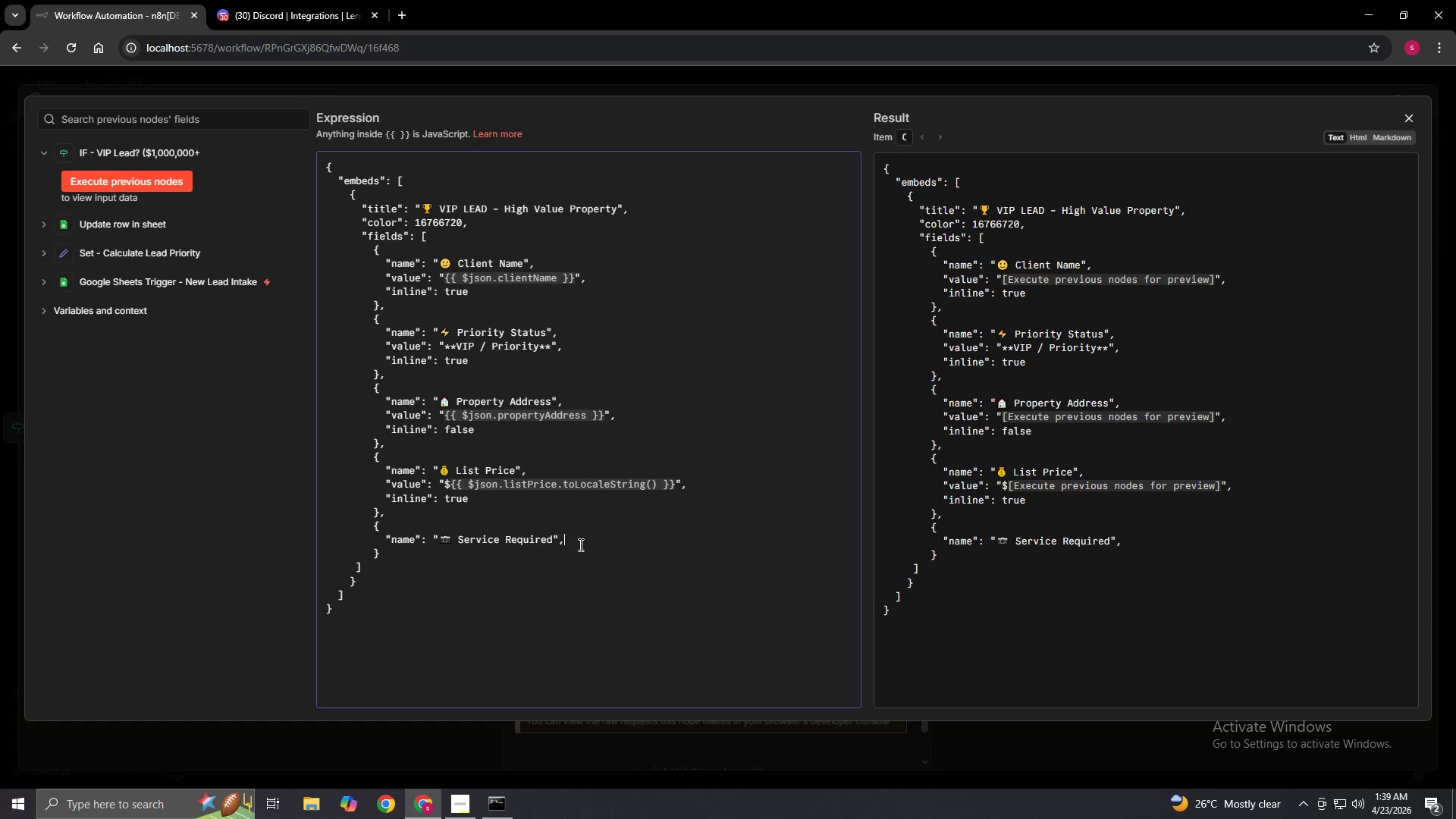 
key(Enter)
 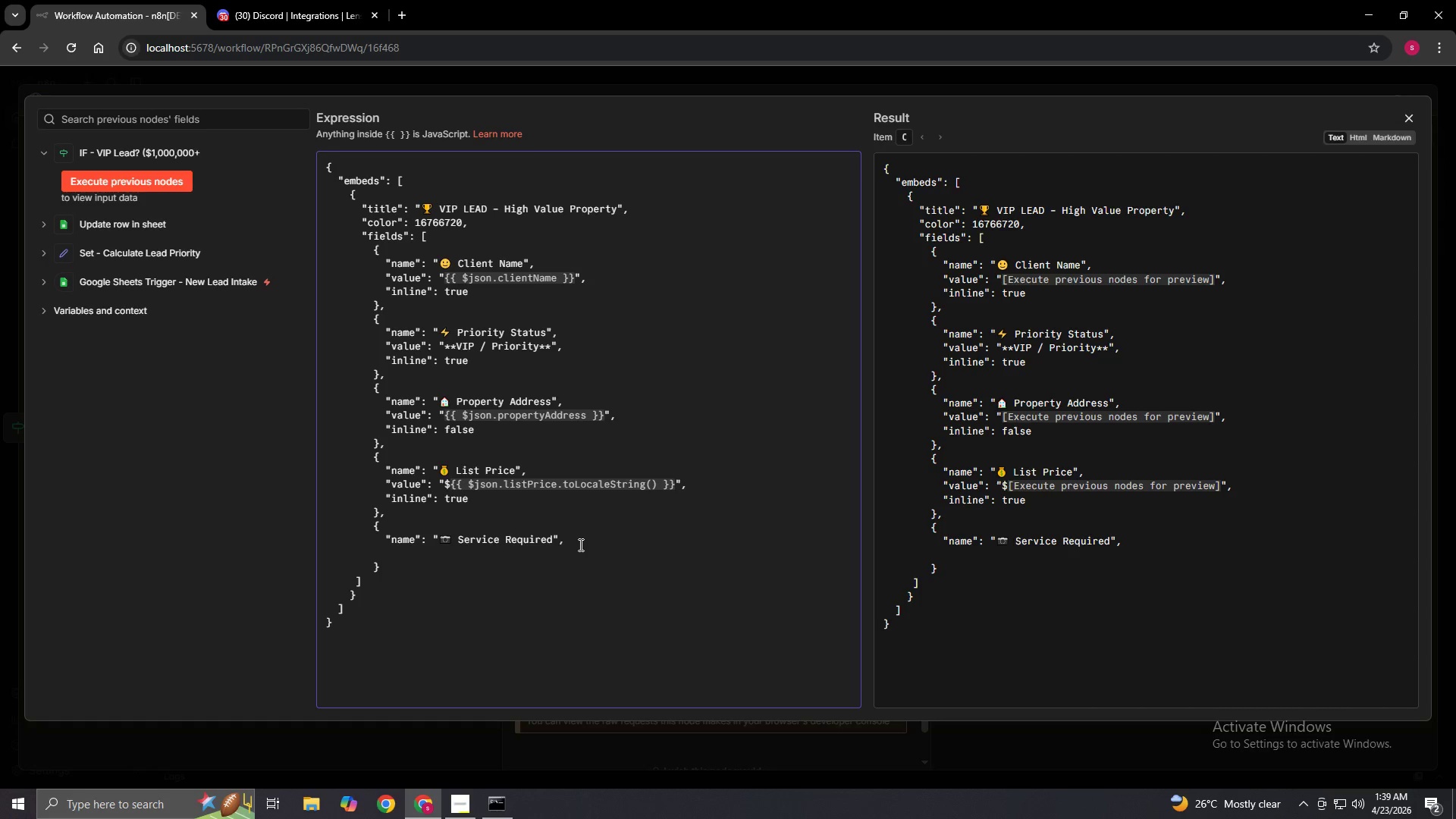 
type(          "value": "{[)
key(Backspace)
type({$json.serviceType)
 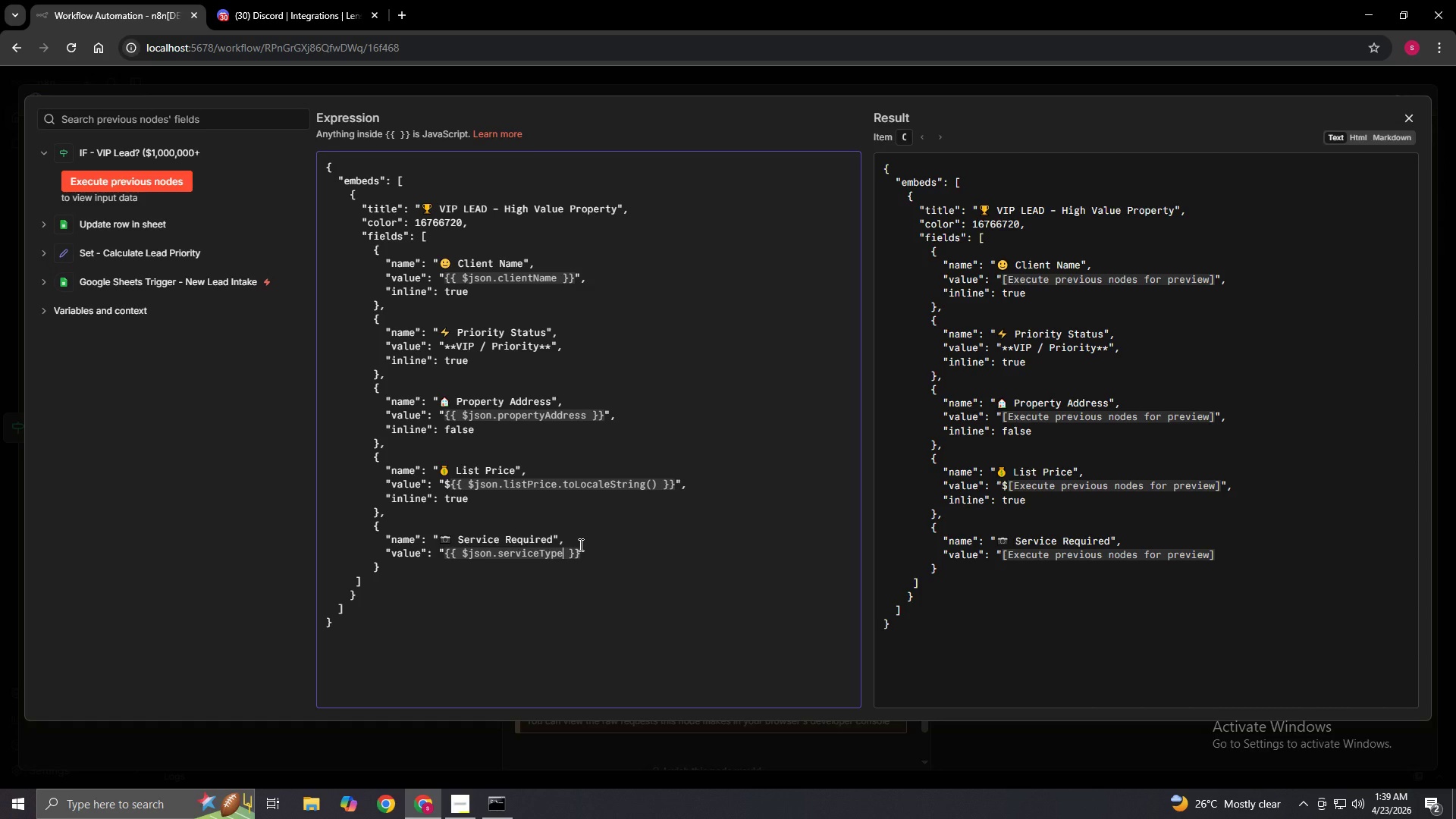 
key(ArrowRight)
 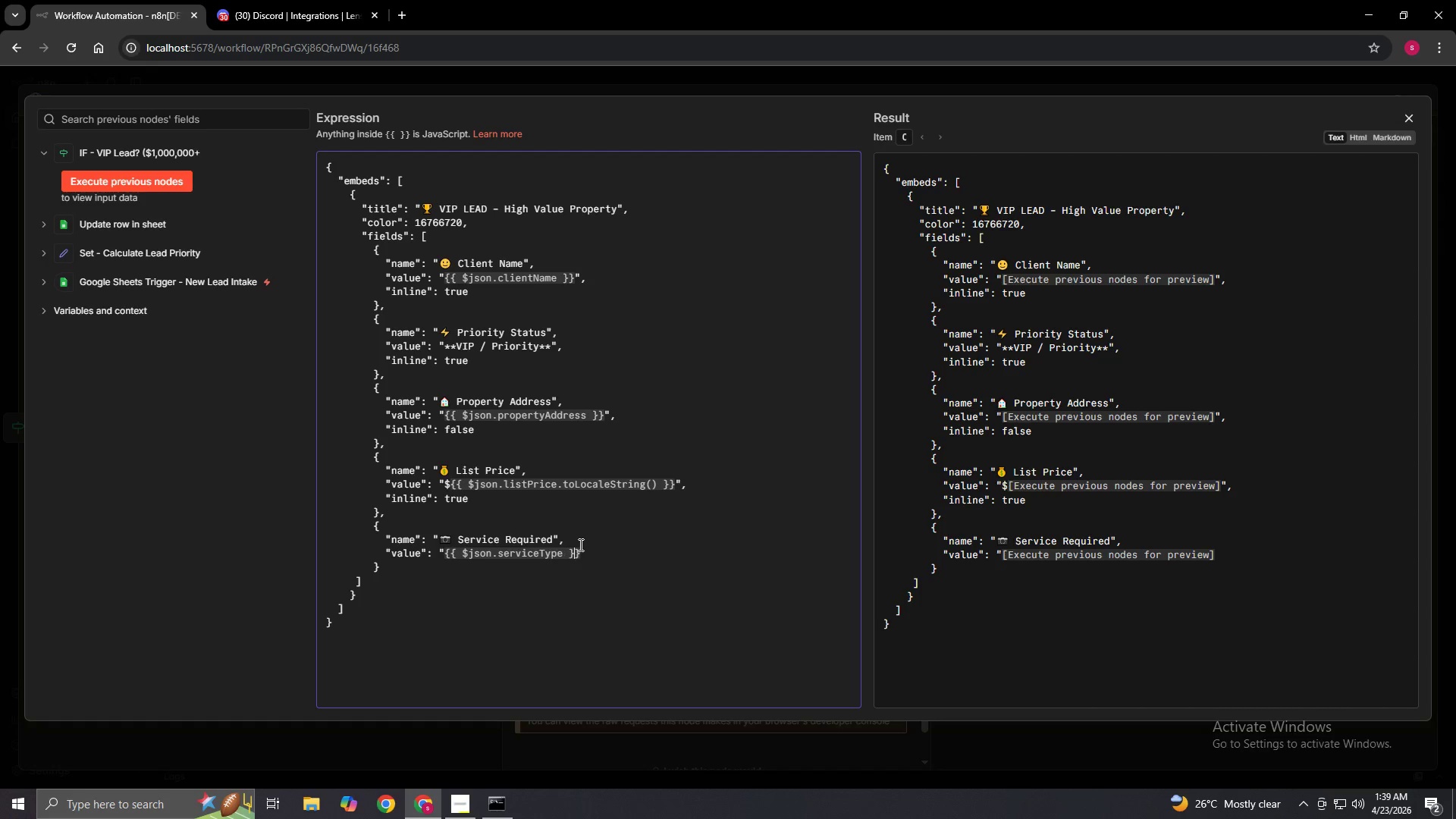 
key(ArrowRight)
 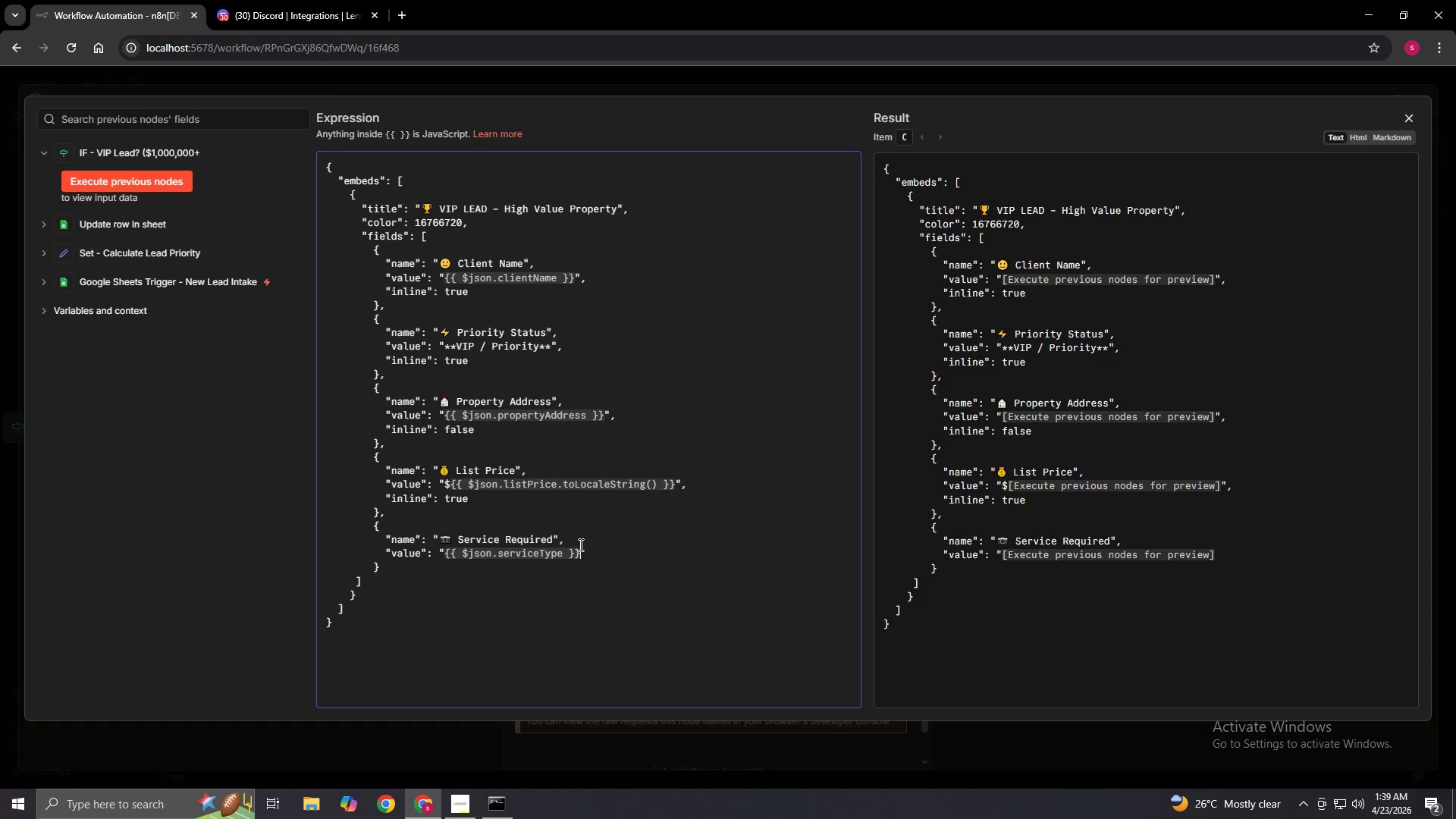 
key(ArrowRight)
 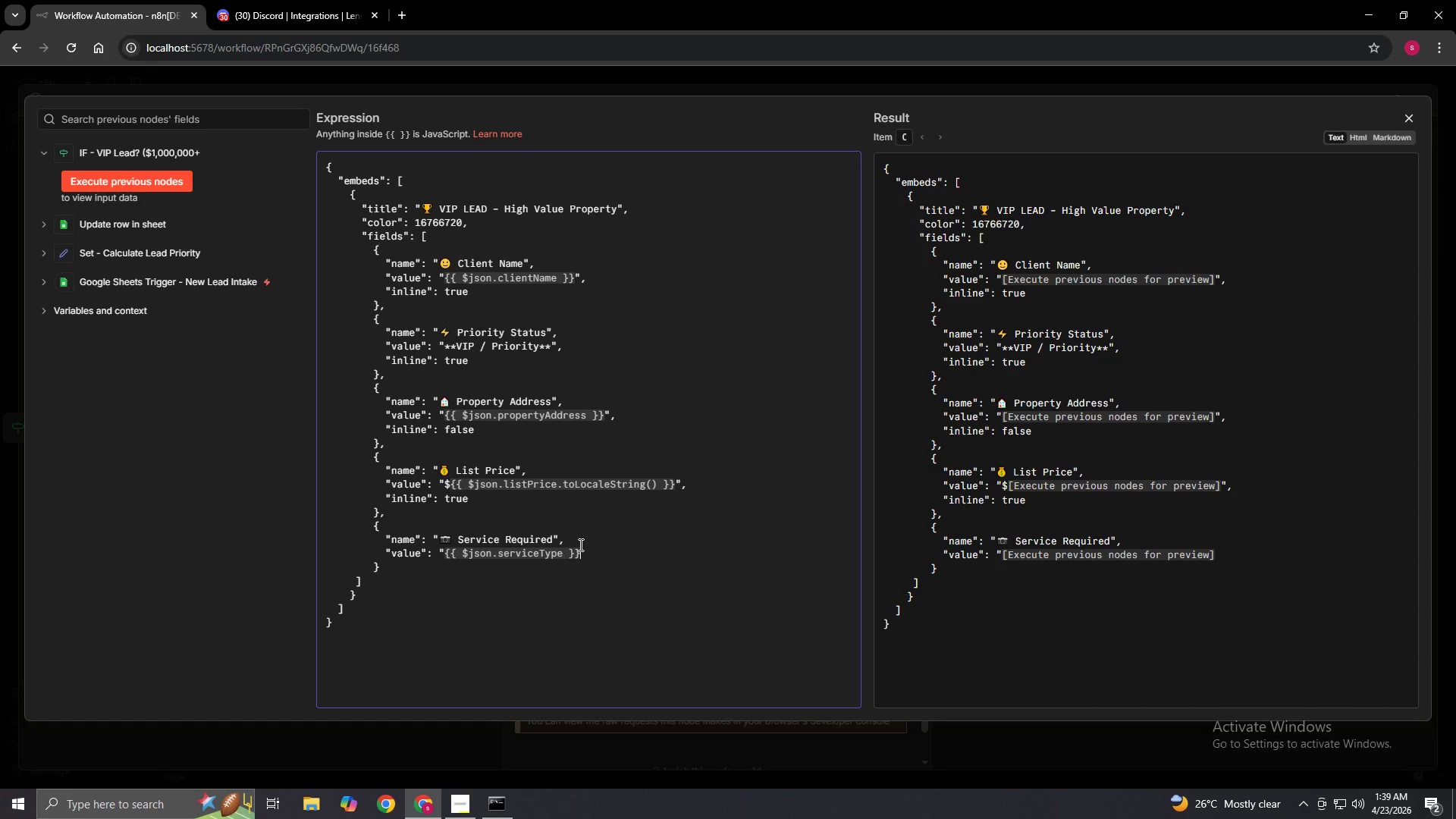 
key(Shift+Quote)
 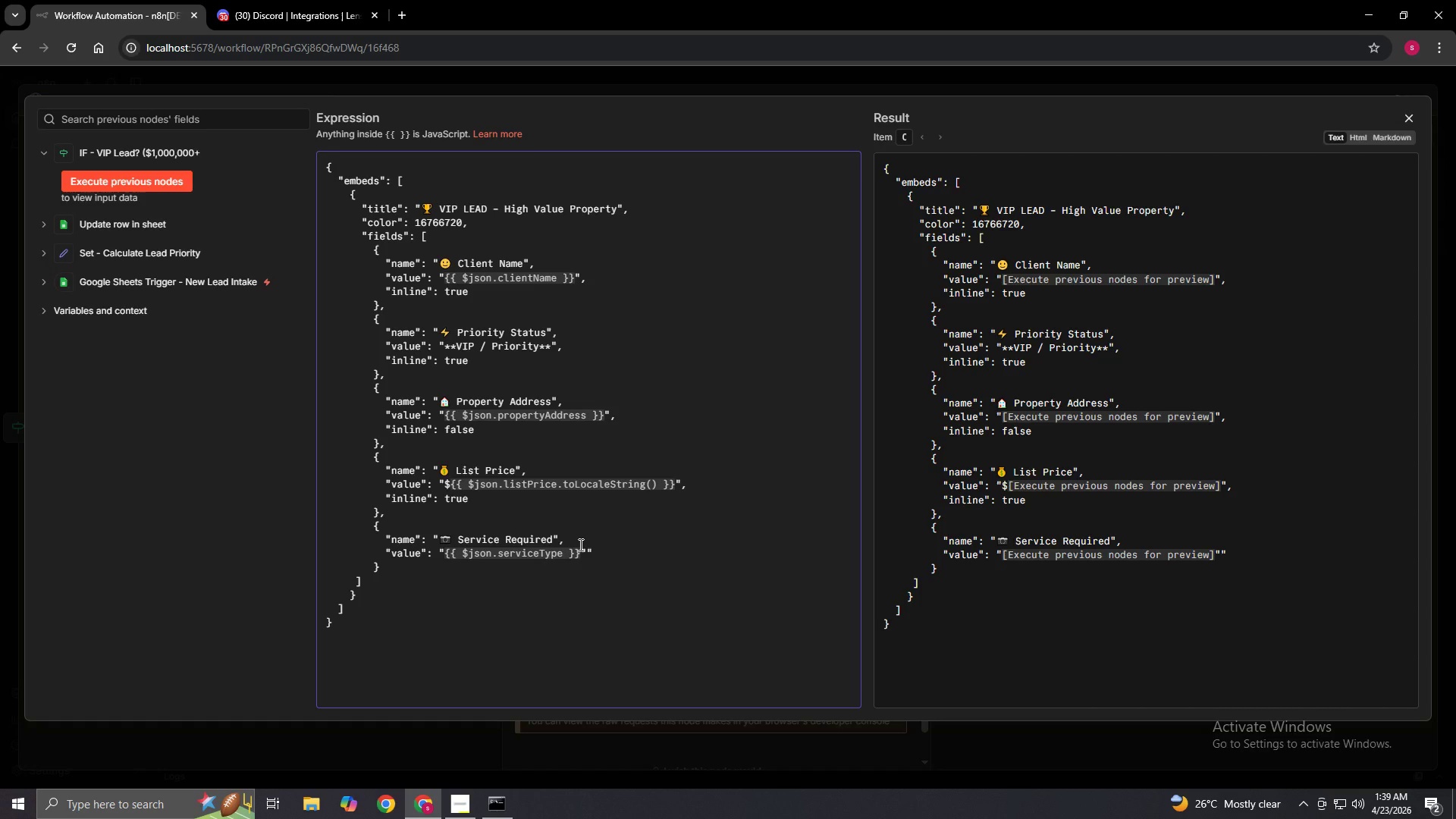 
key(Comma)
 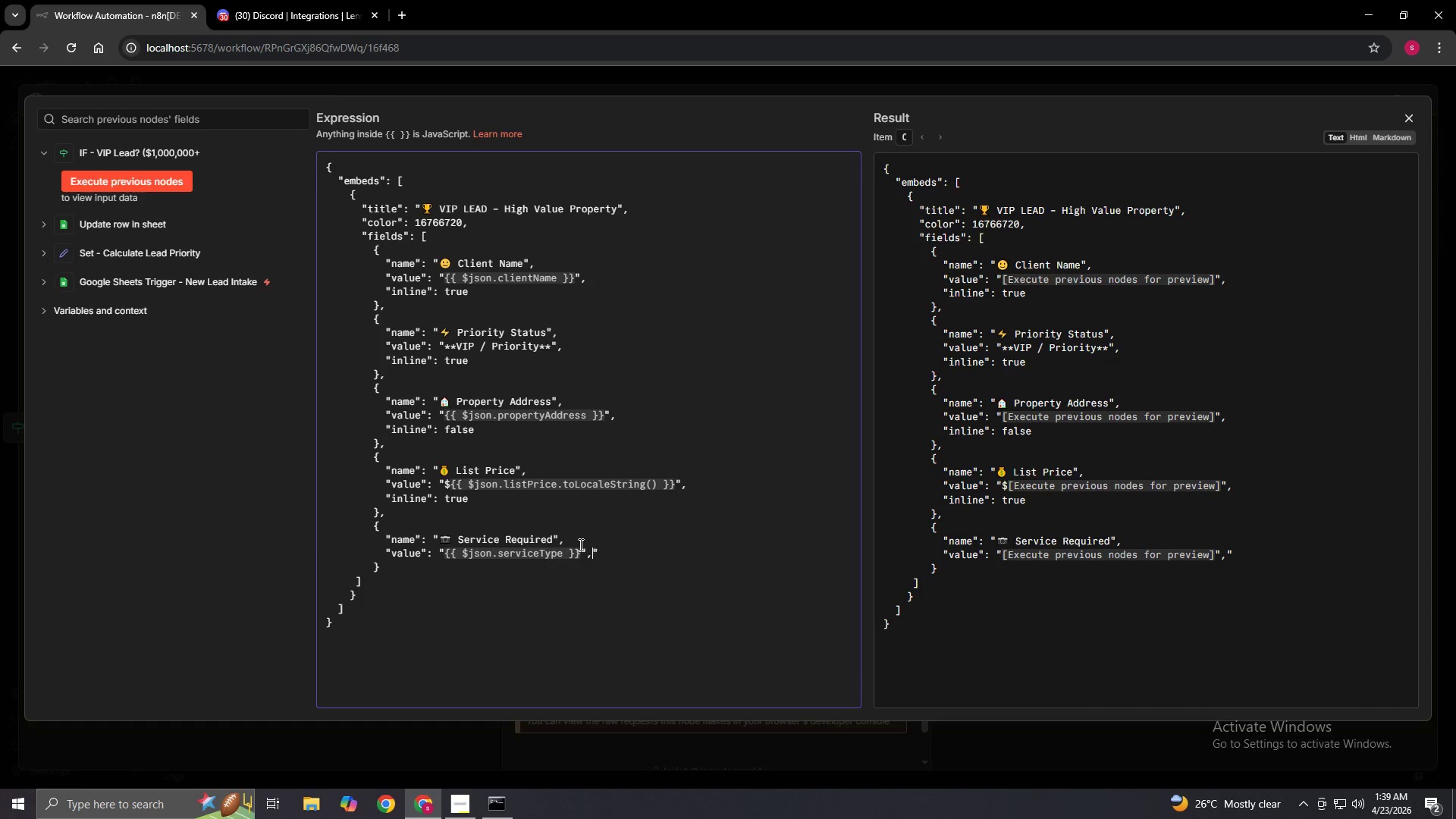 
key(Enter)
 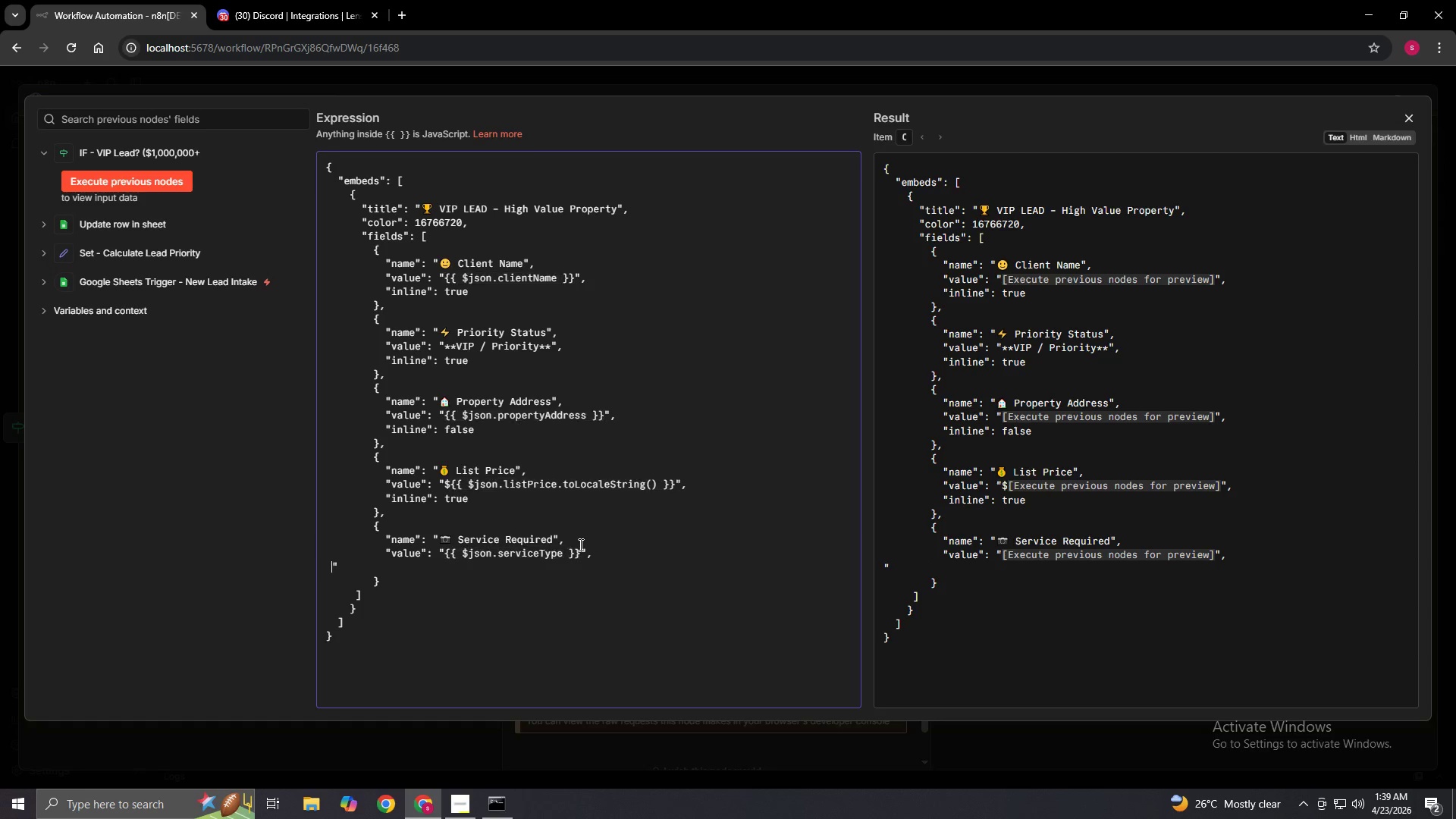 
key(Space)
 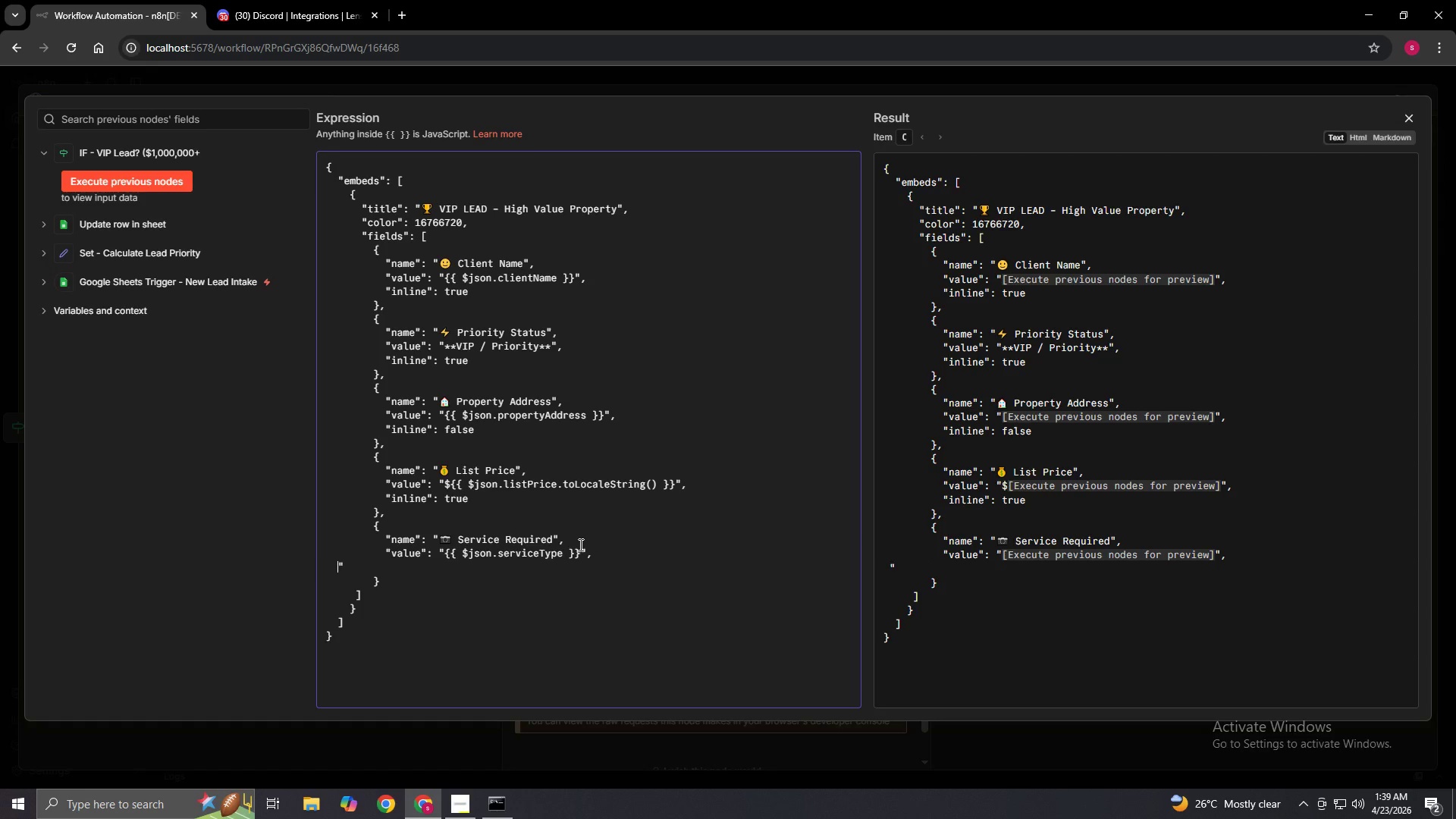 
key(Space)
 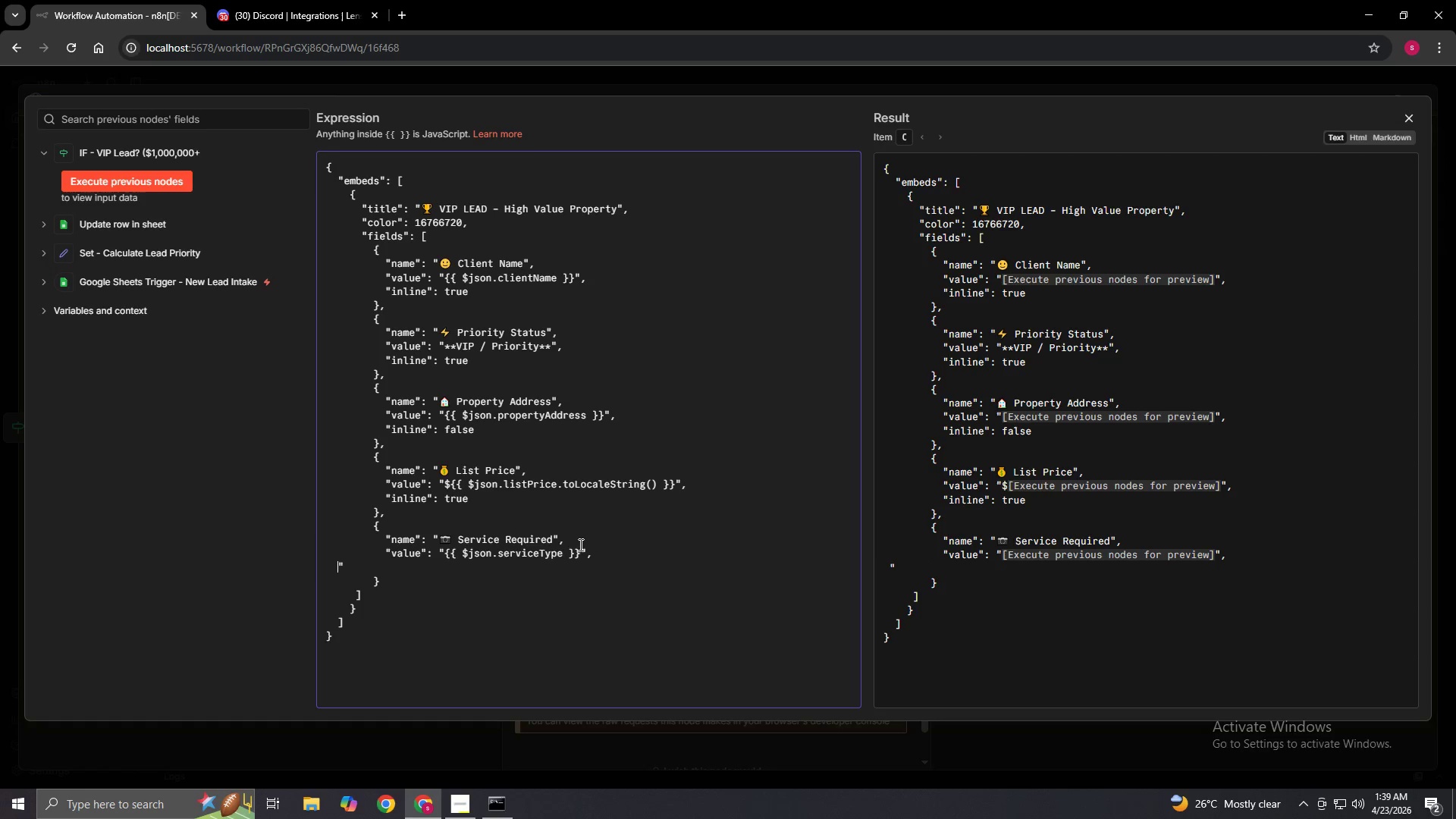 
key(Space)
 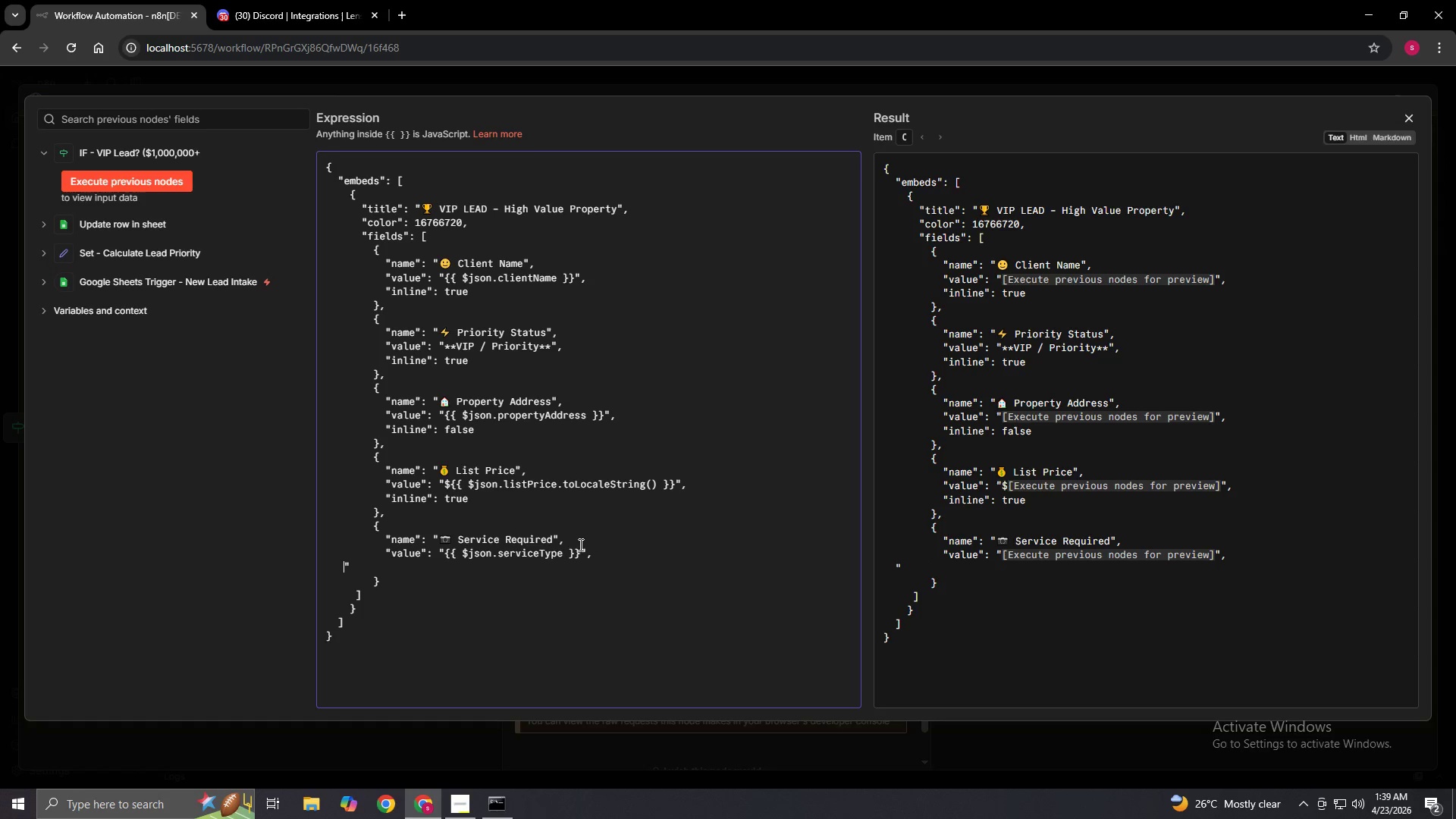 
key(Space)
 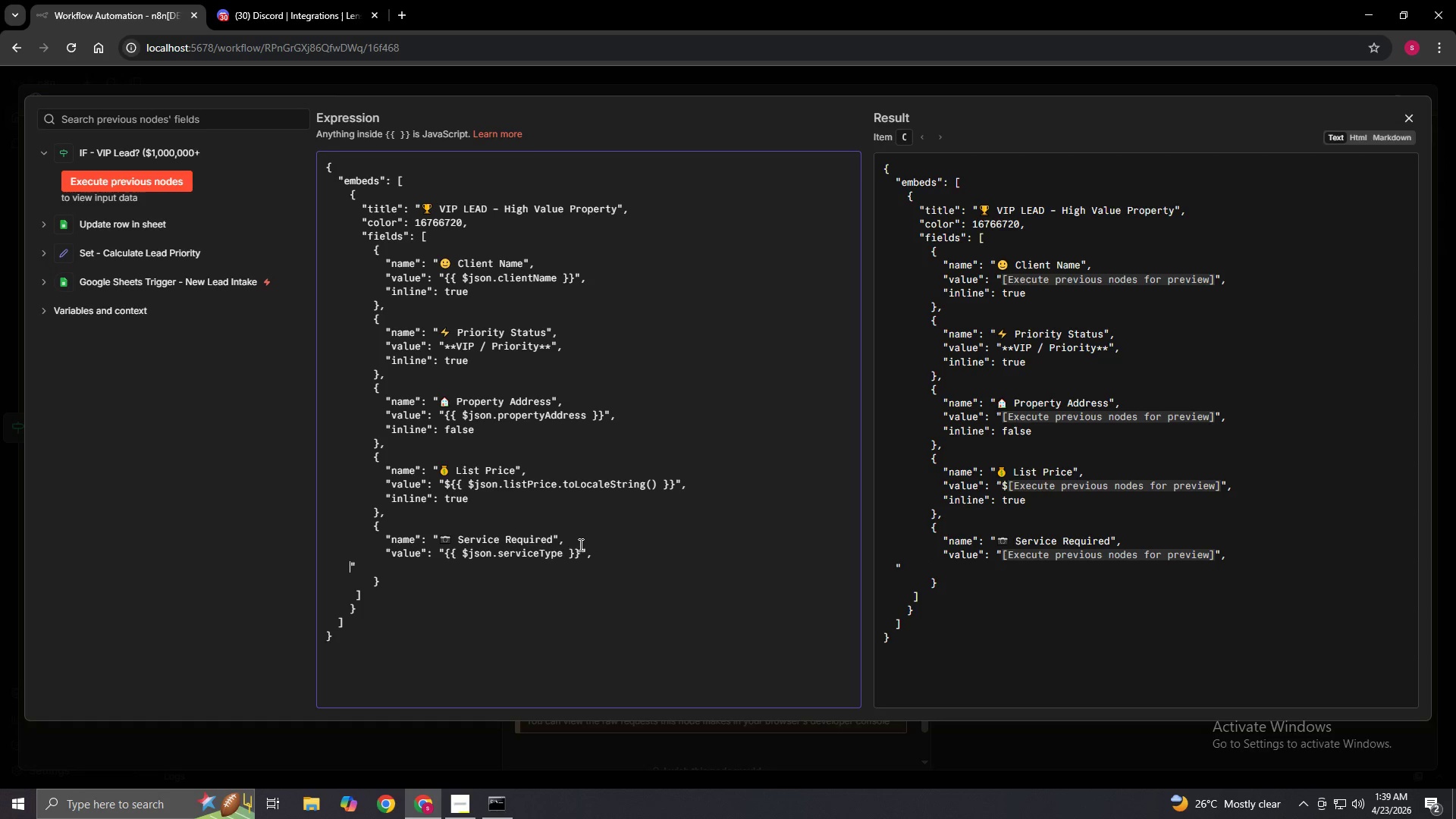 
key(Space)
 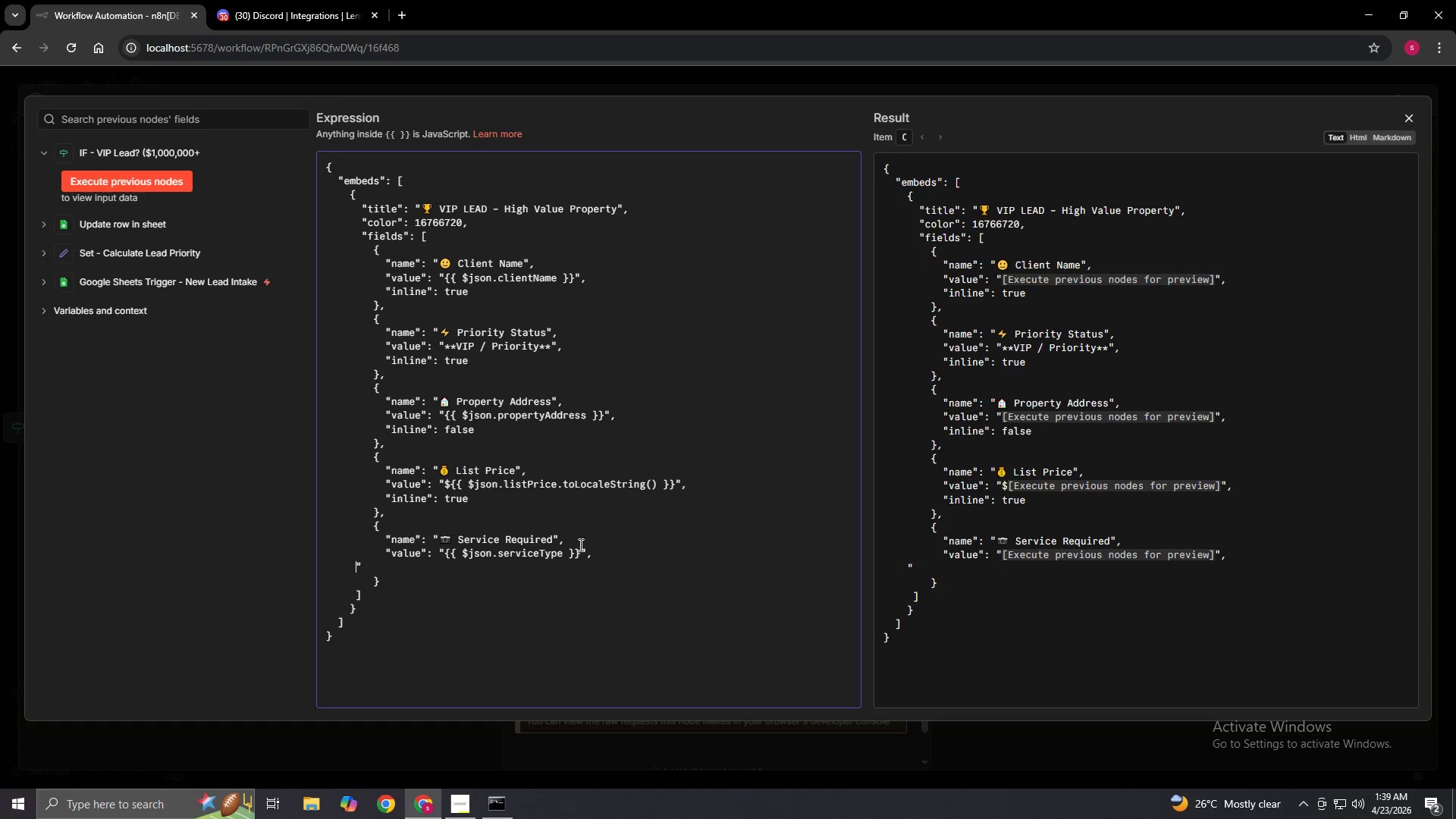 
key(Space)
 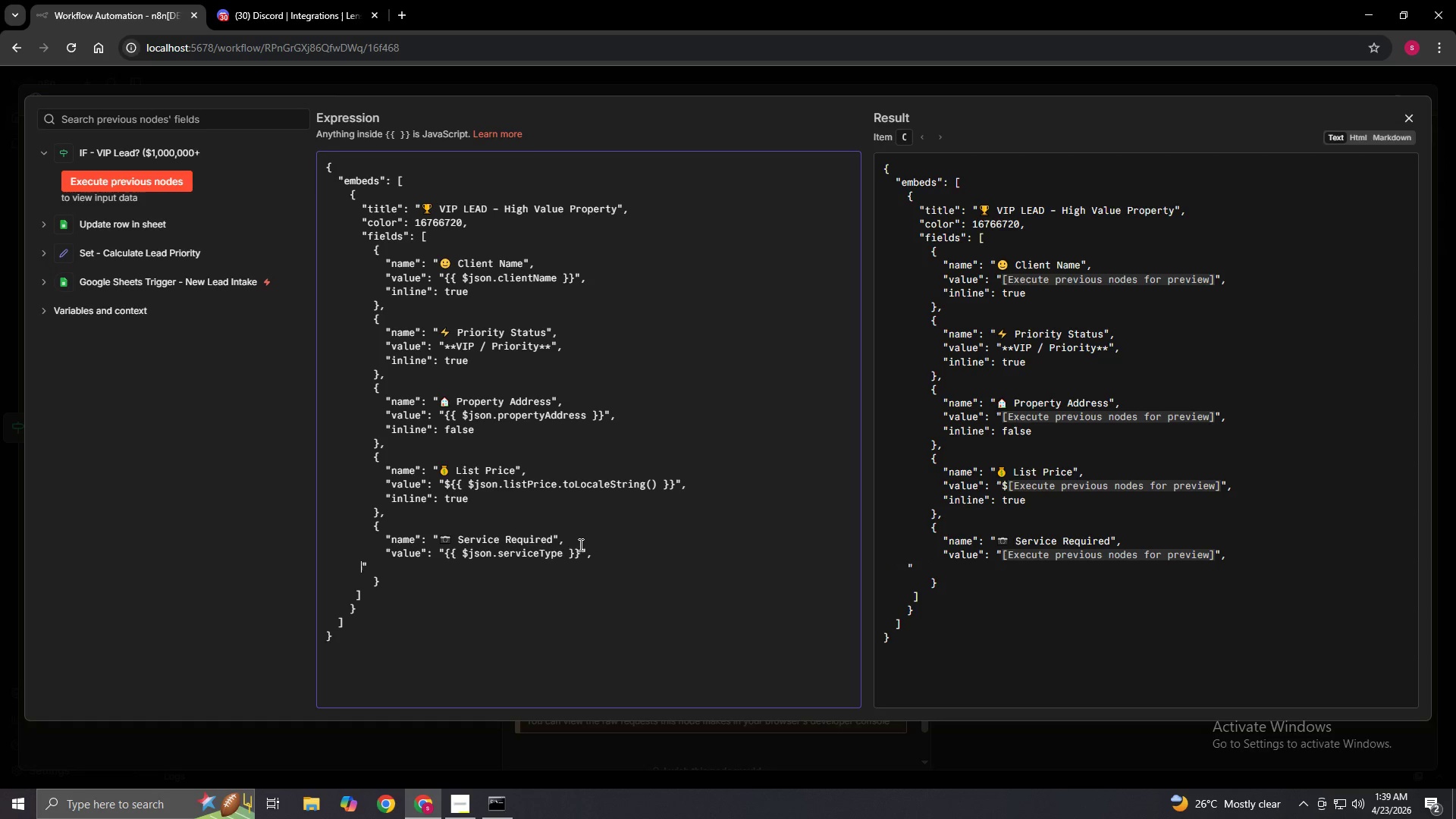 
key(Space)
 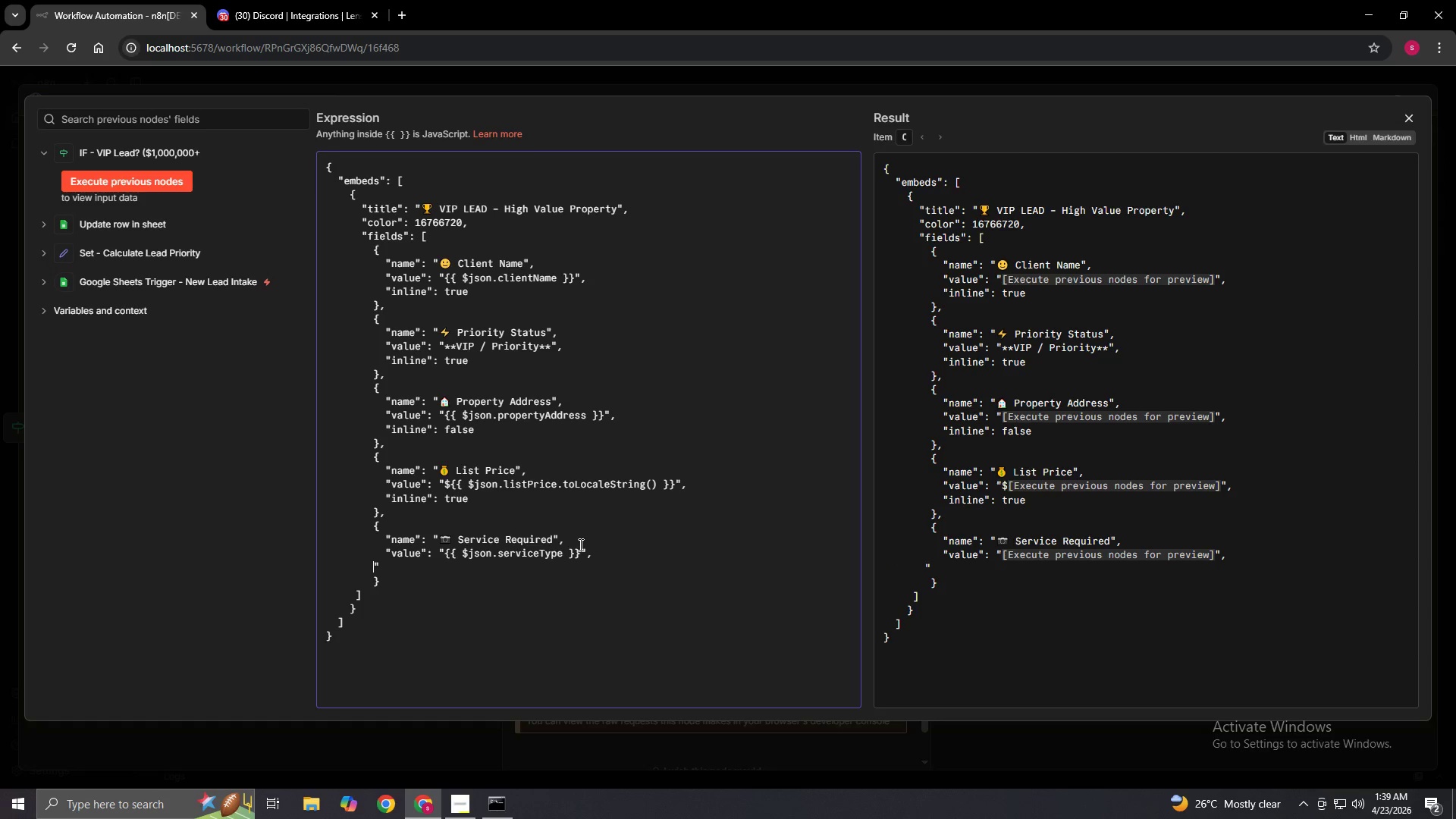 
key(Space)
 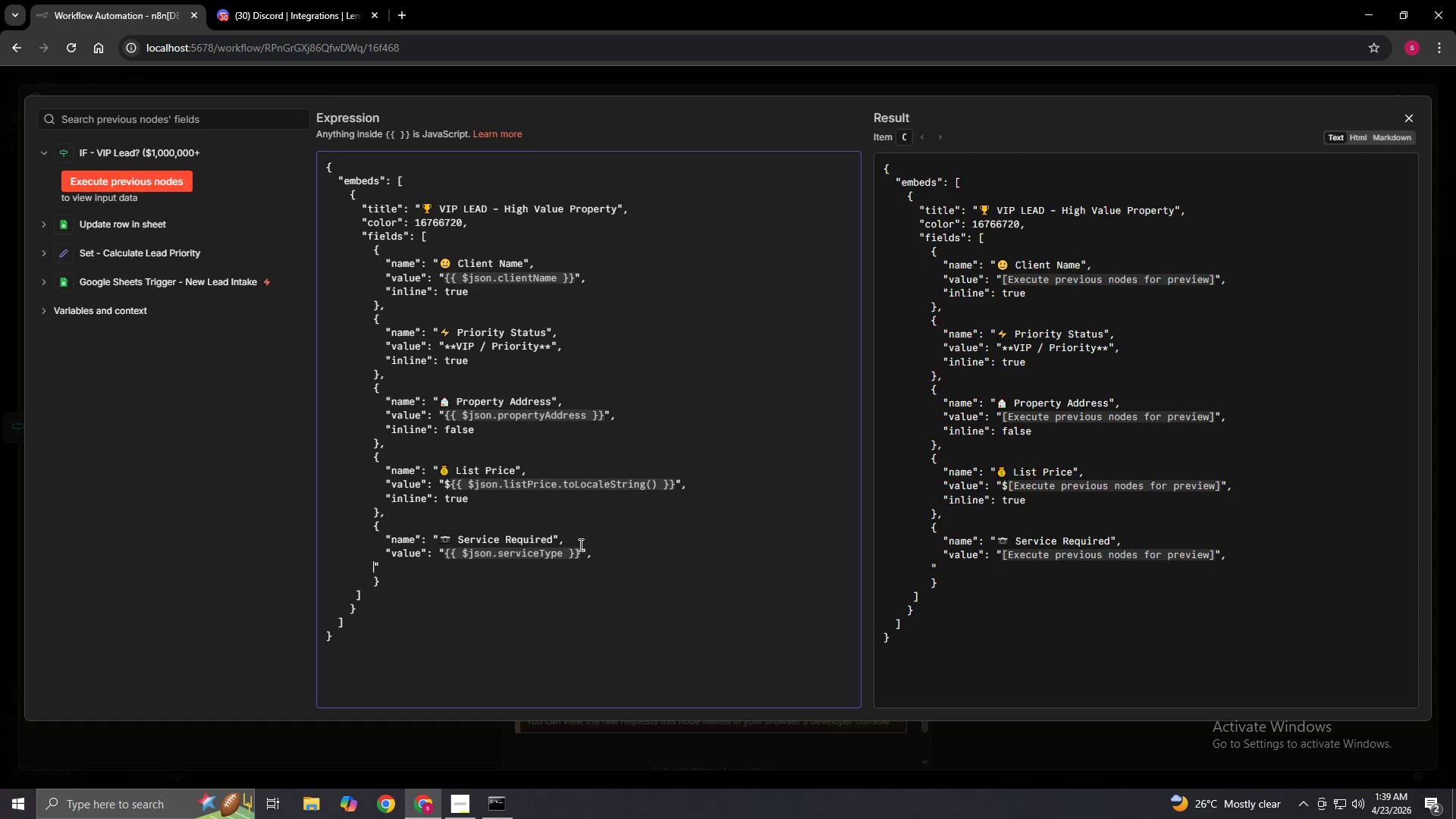 
key(Space)
 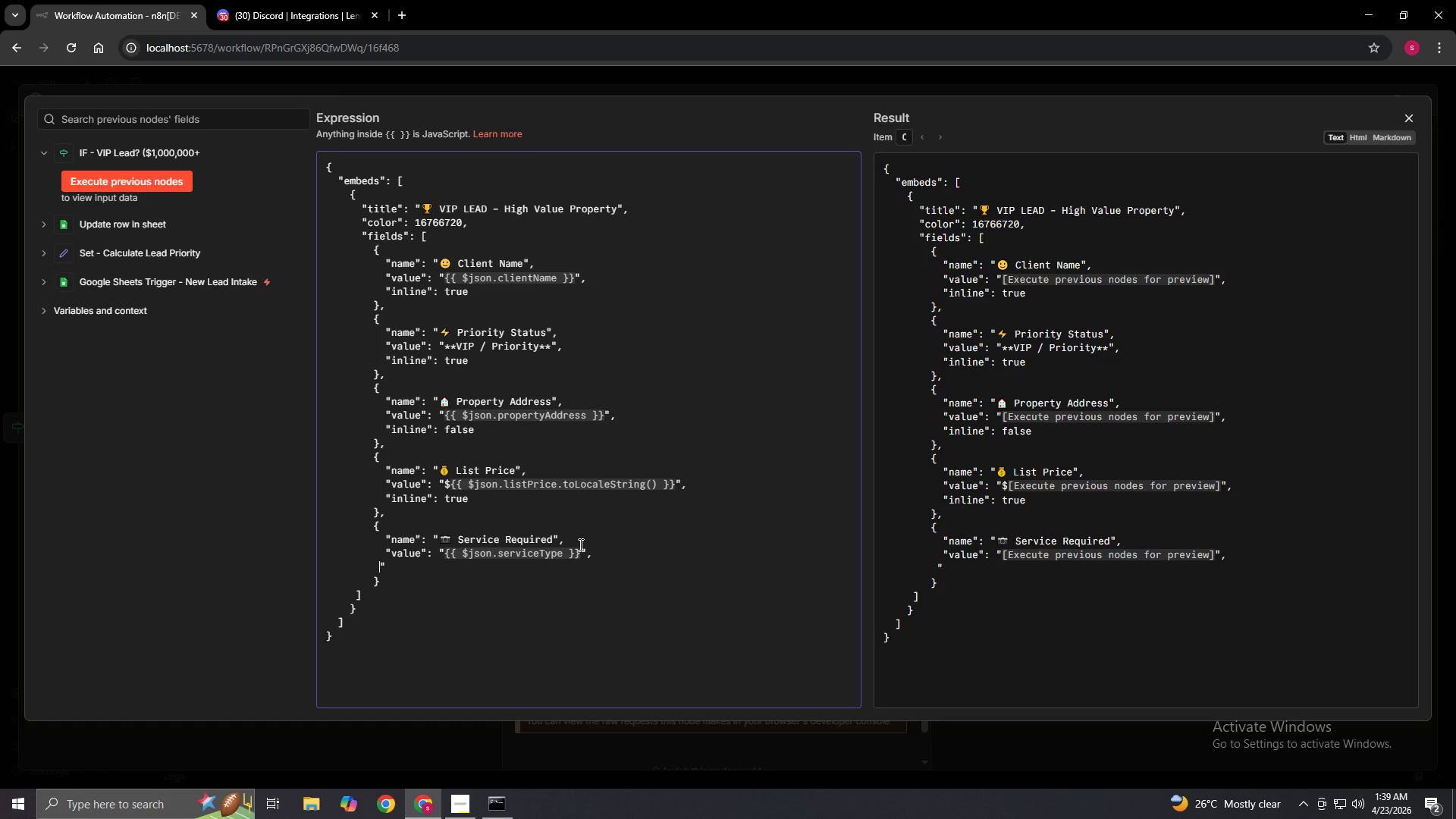 
key(ArrowUp)
 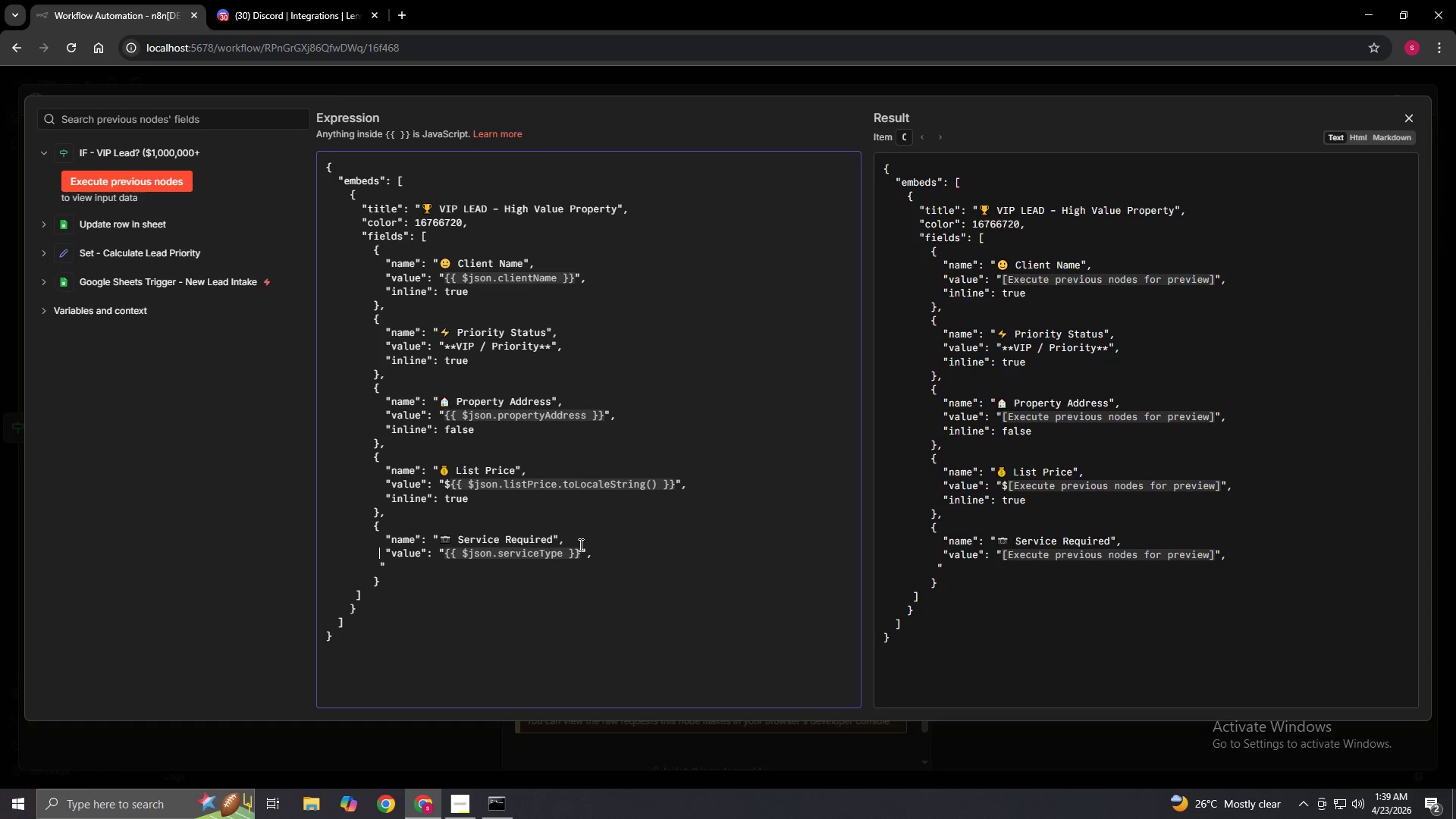 
key(ArrowDown)
 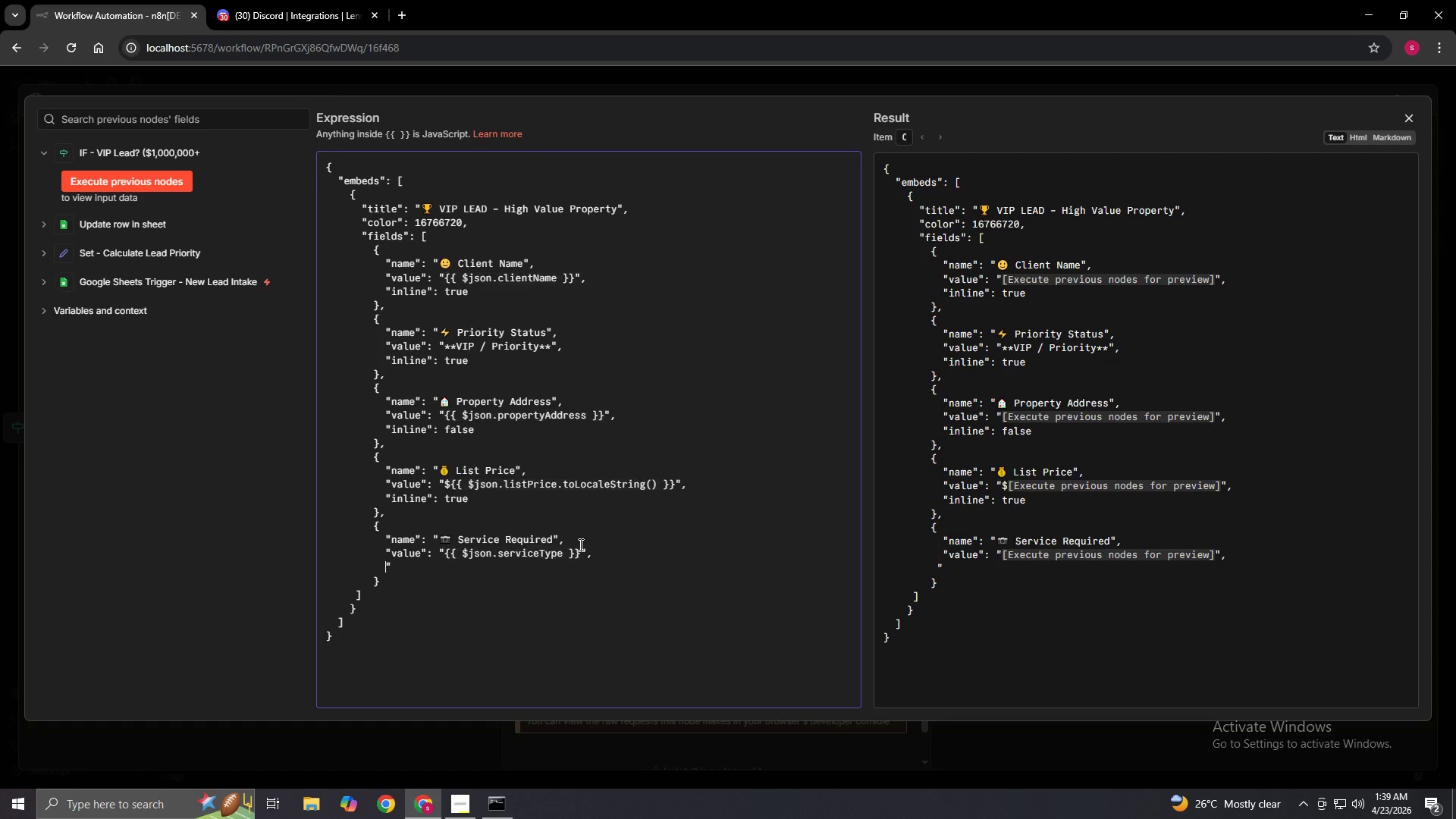 
key(Space)
 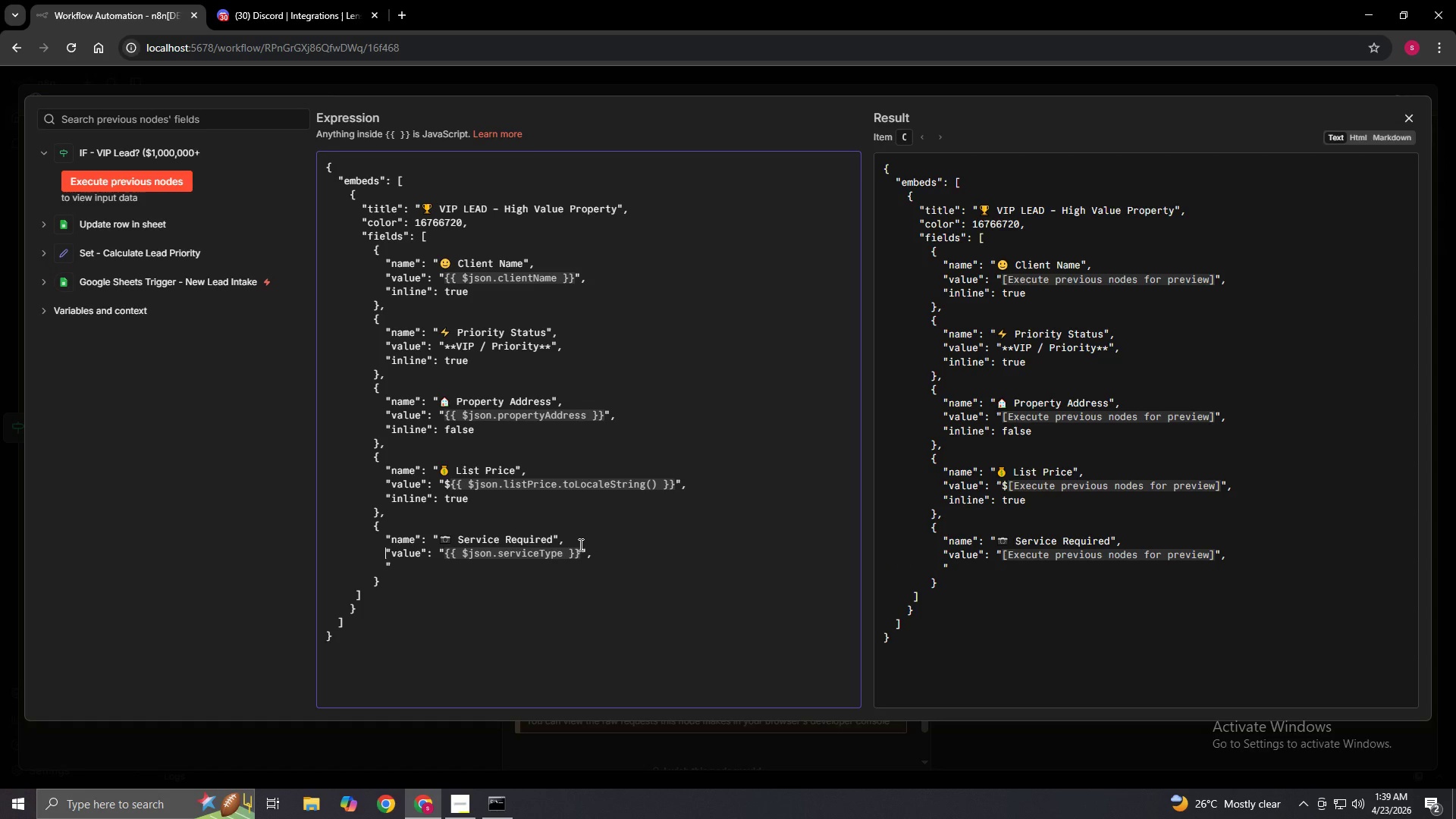 
key(ArrowUp)
 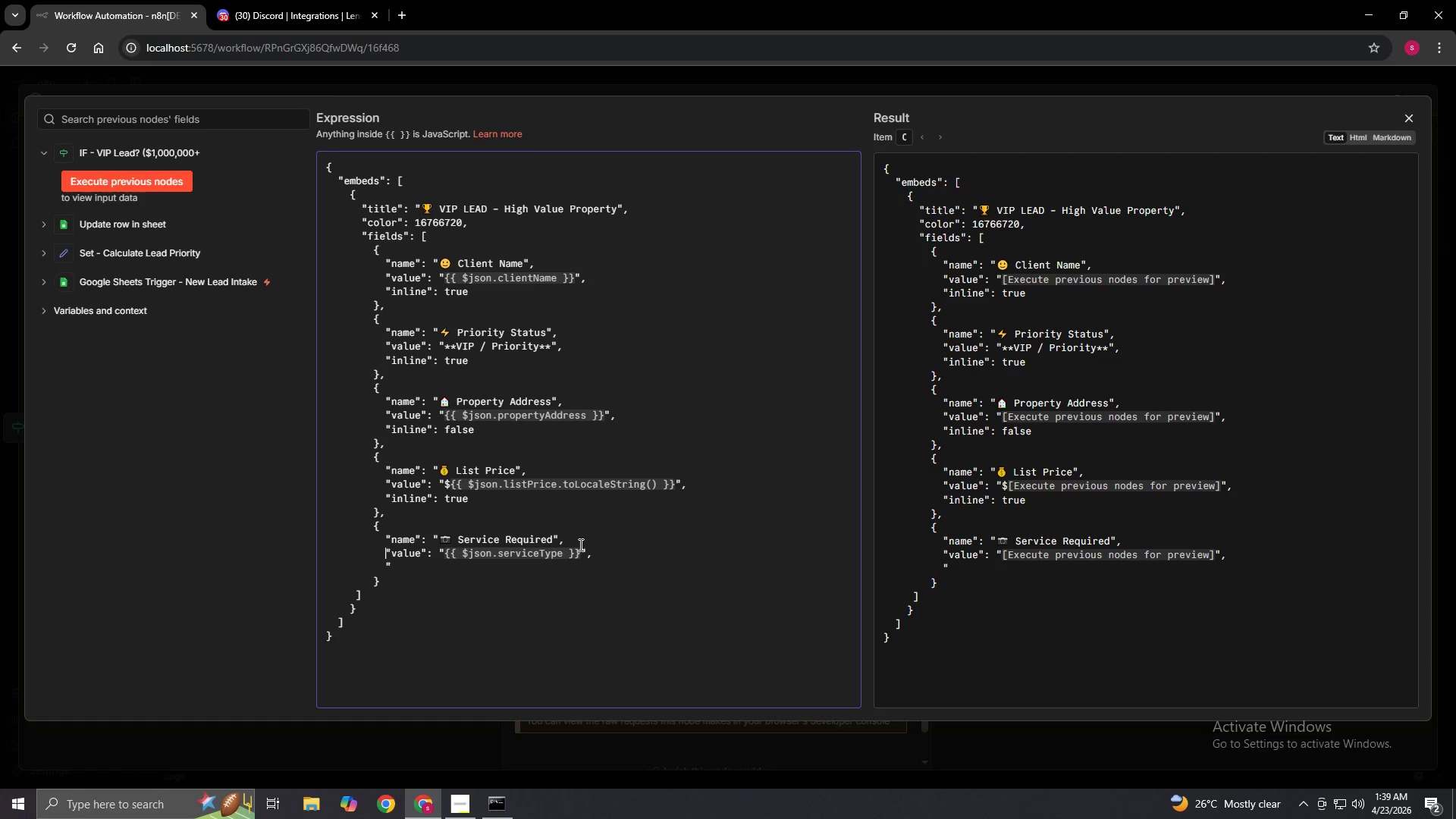 
key(ArrowDown)
 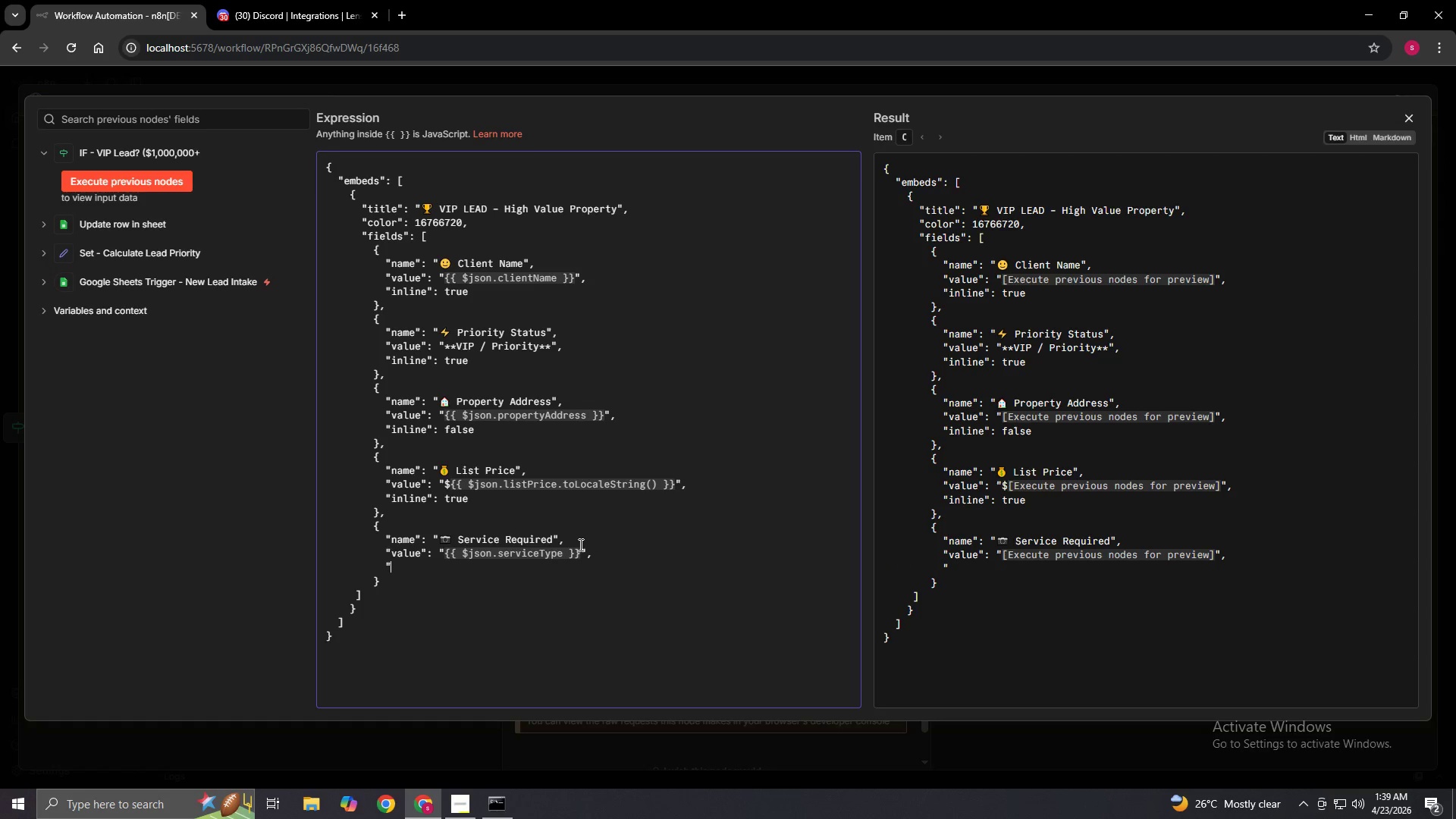 
key(ArrowRight)
 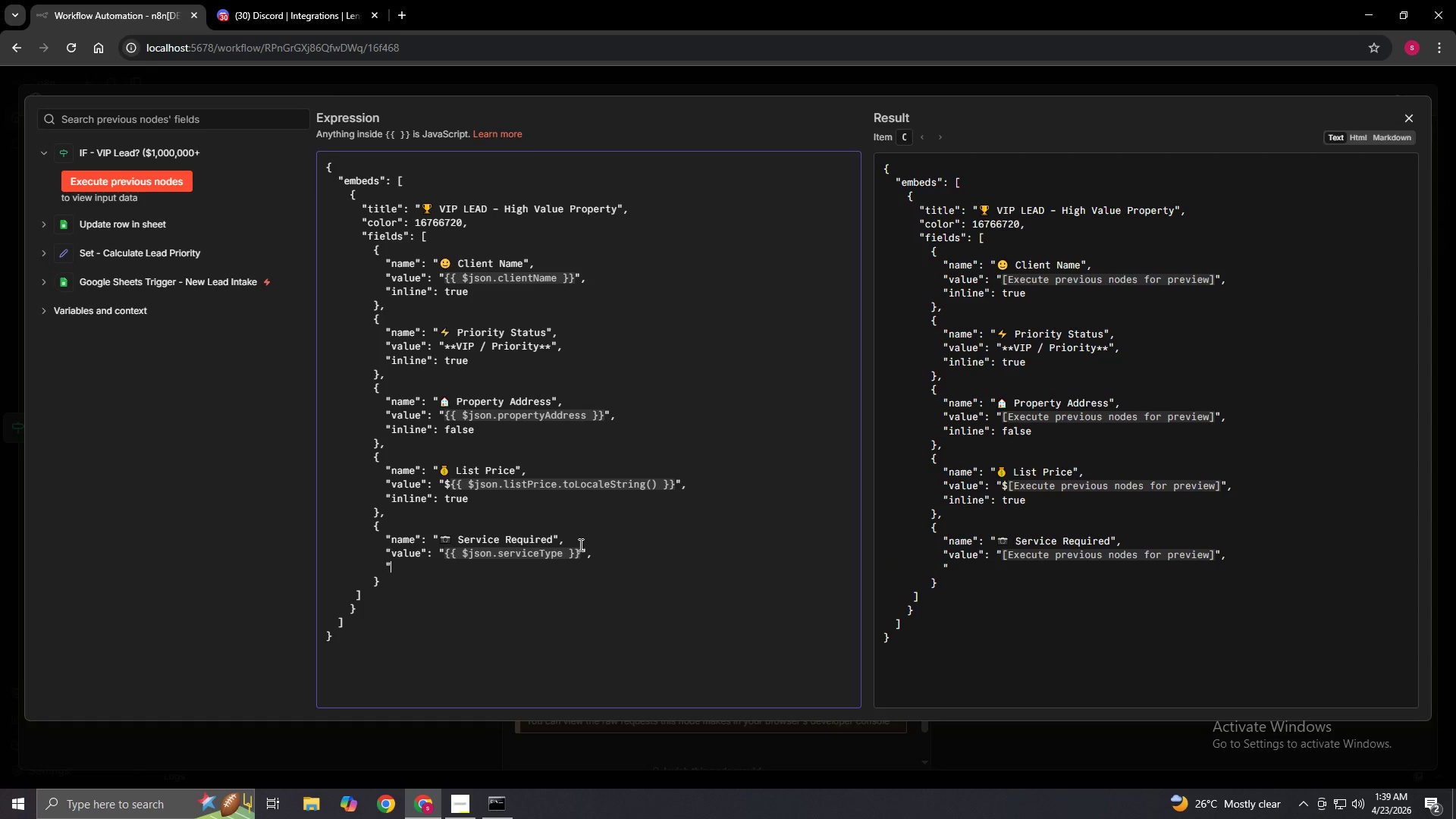 
hold_key(key=ShiftLeft, duration=0.66)
 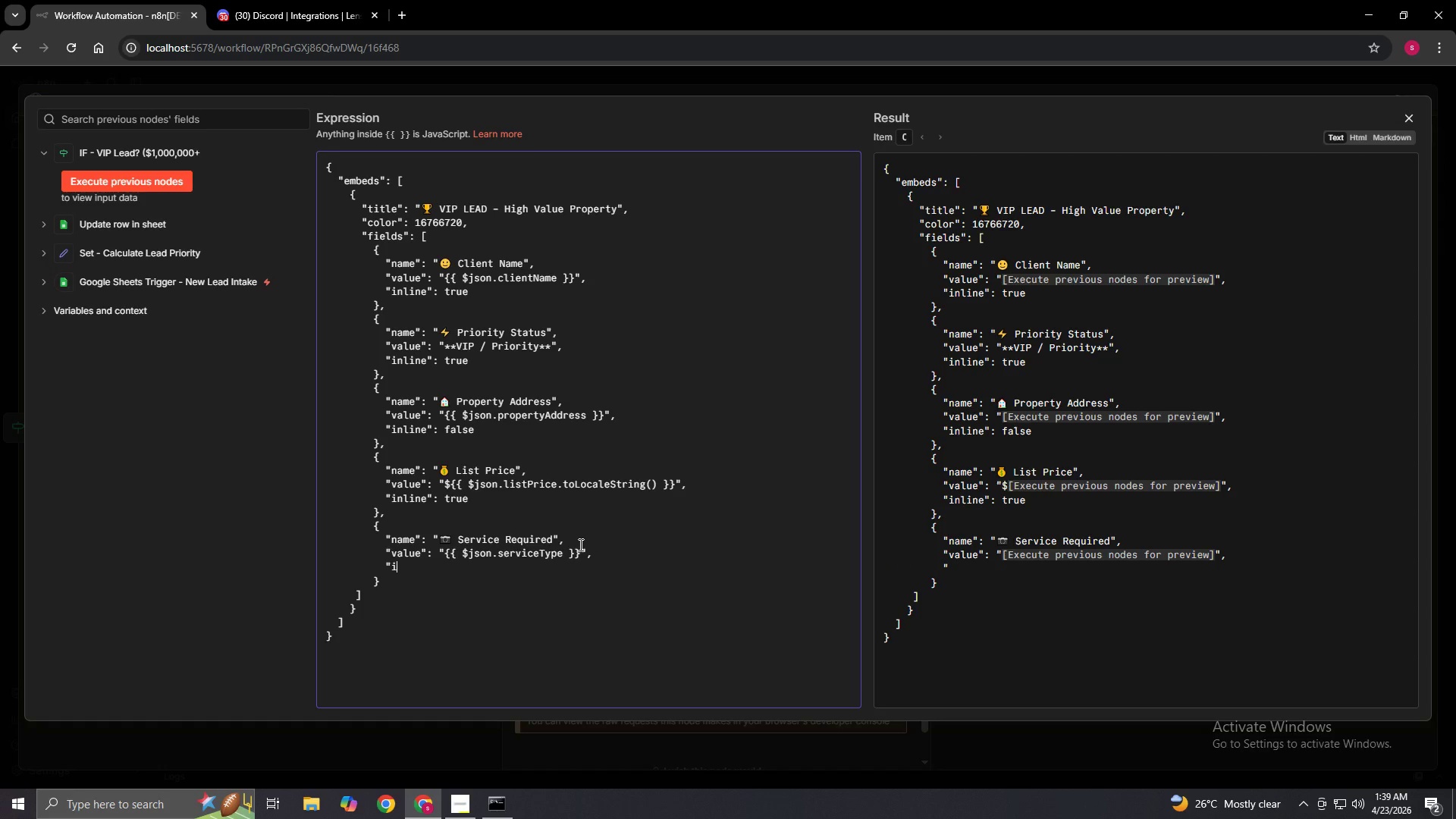 
type(inline)
 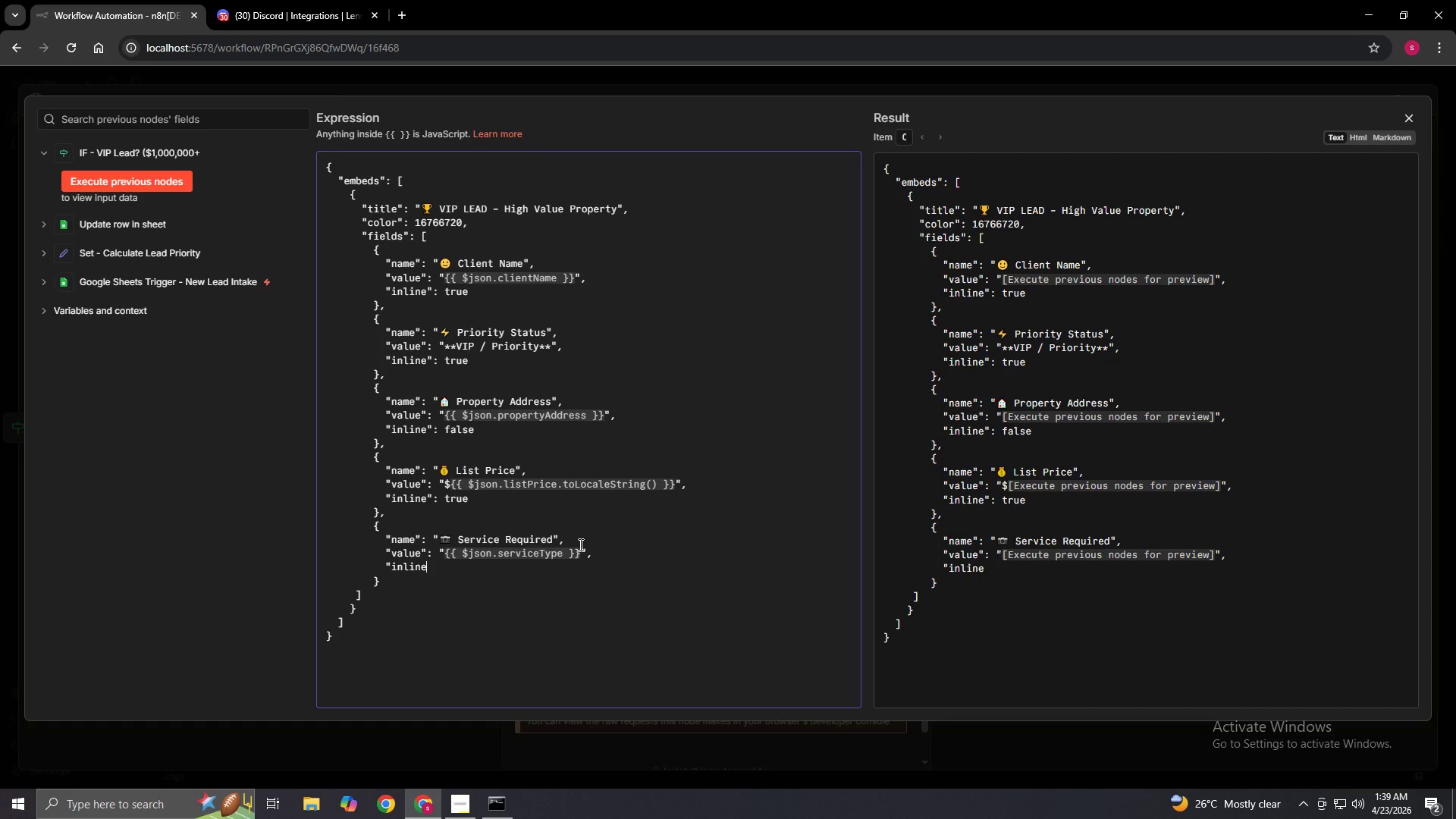 
wait(14.25)
 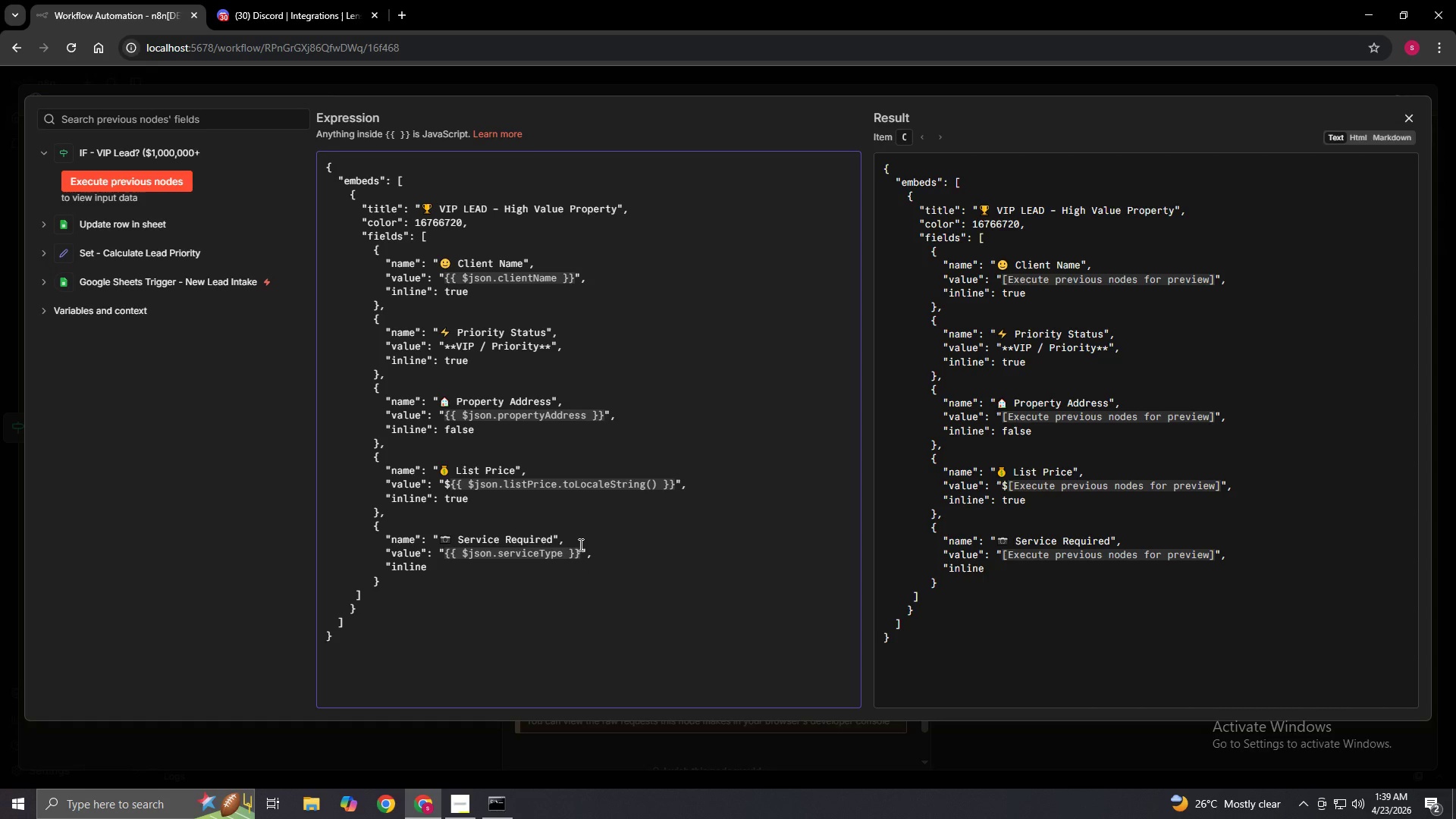 
type(": true)
 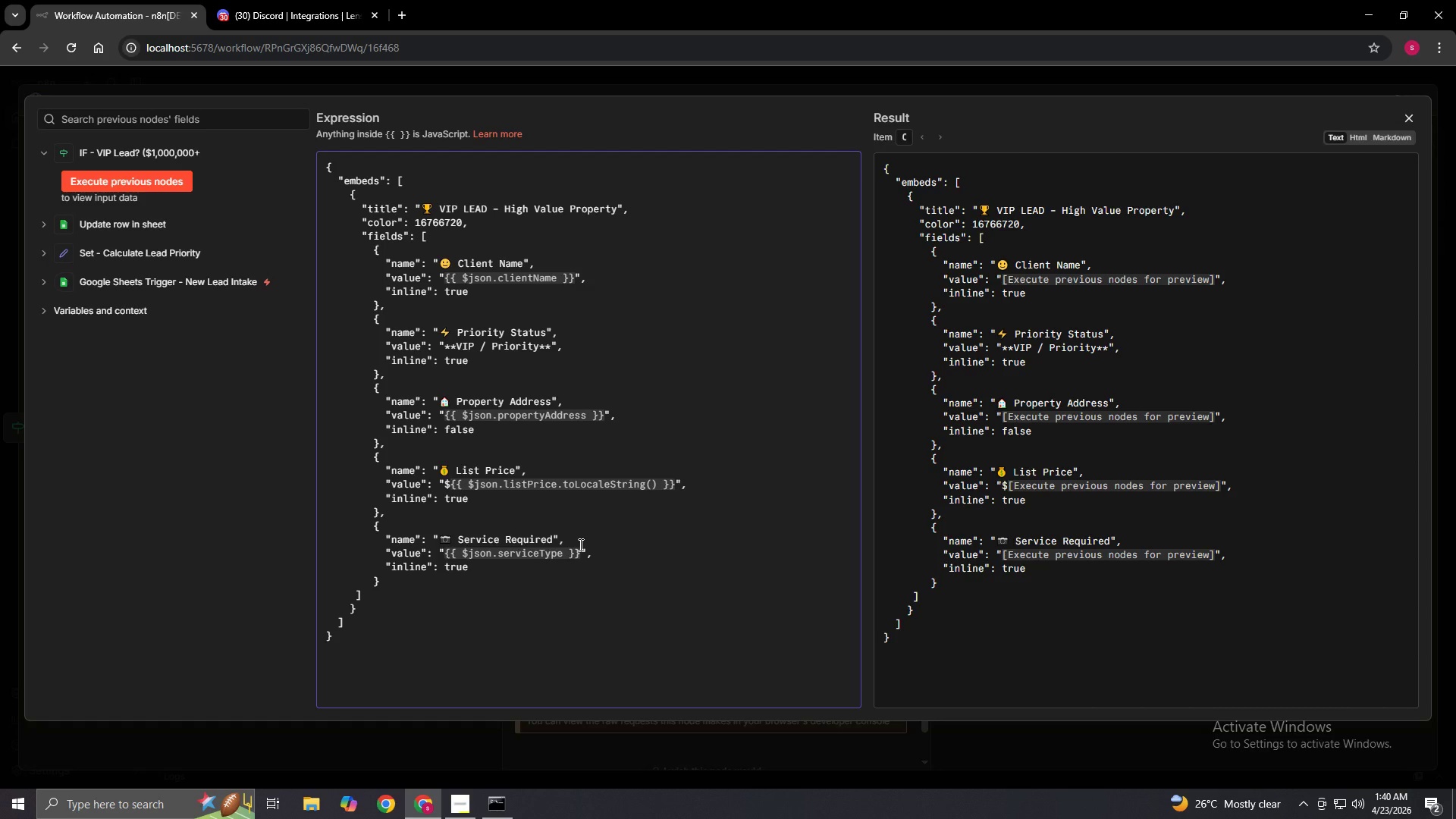 
key(ArrowDown)
 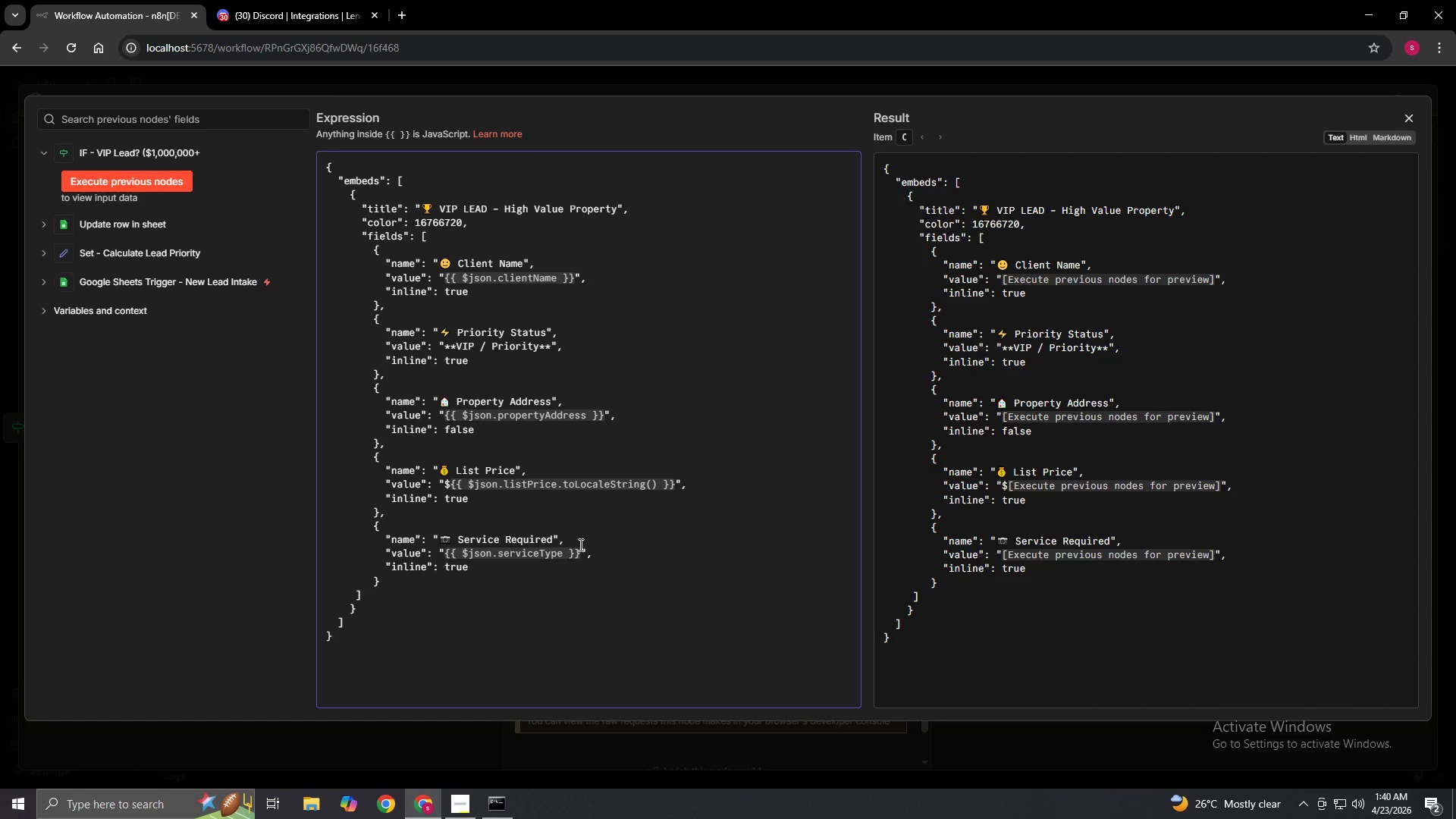 
wait(5.16)
 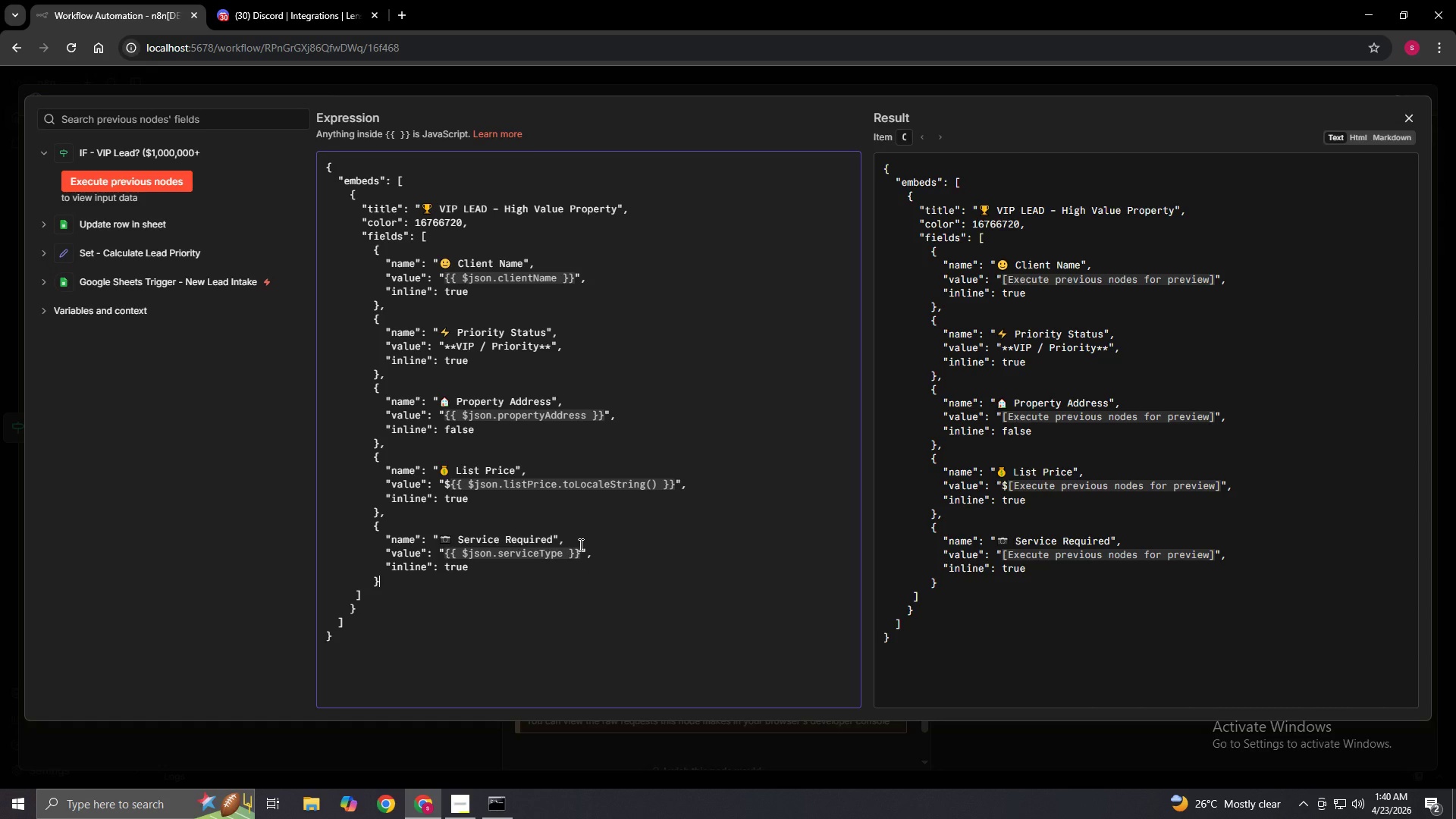 
key(Comma)
 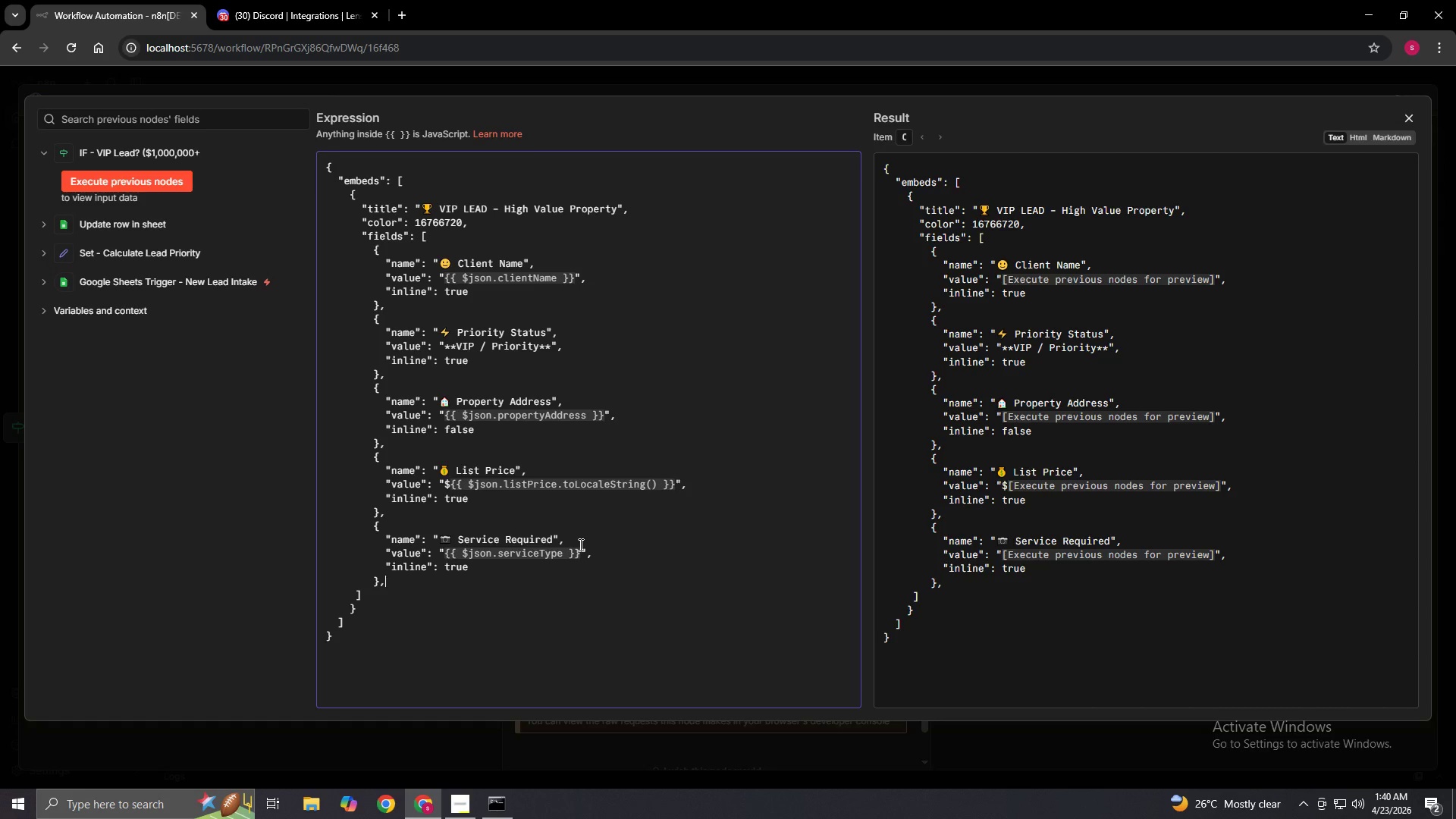 
key(Enter)
 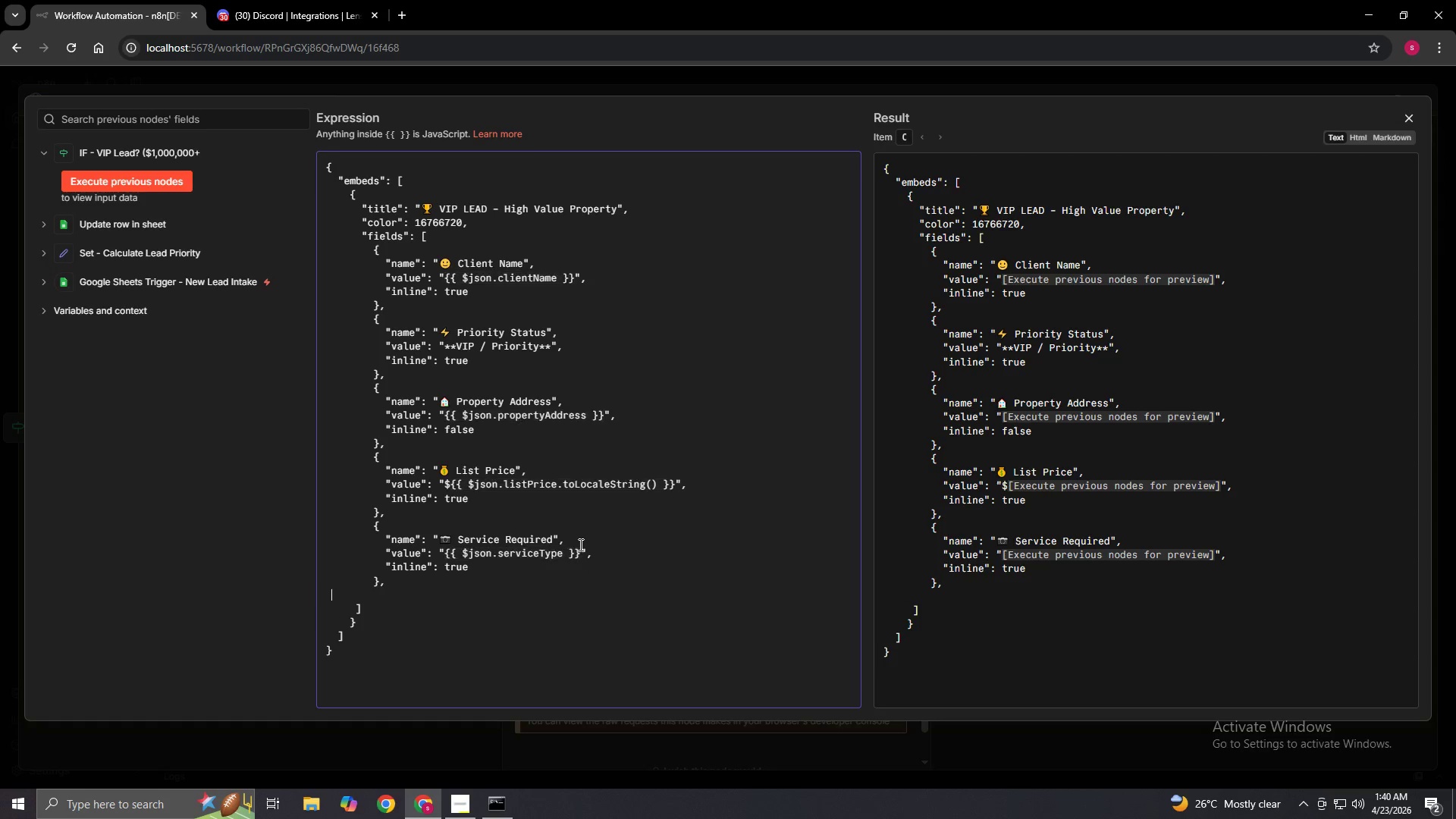 
key(Space)
 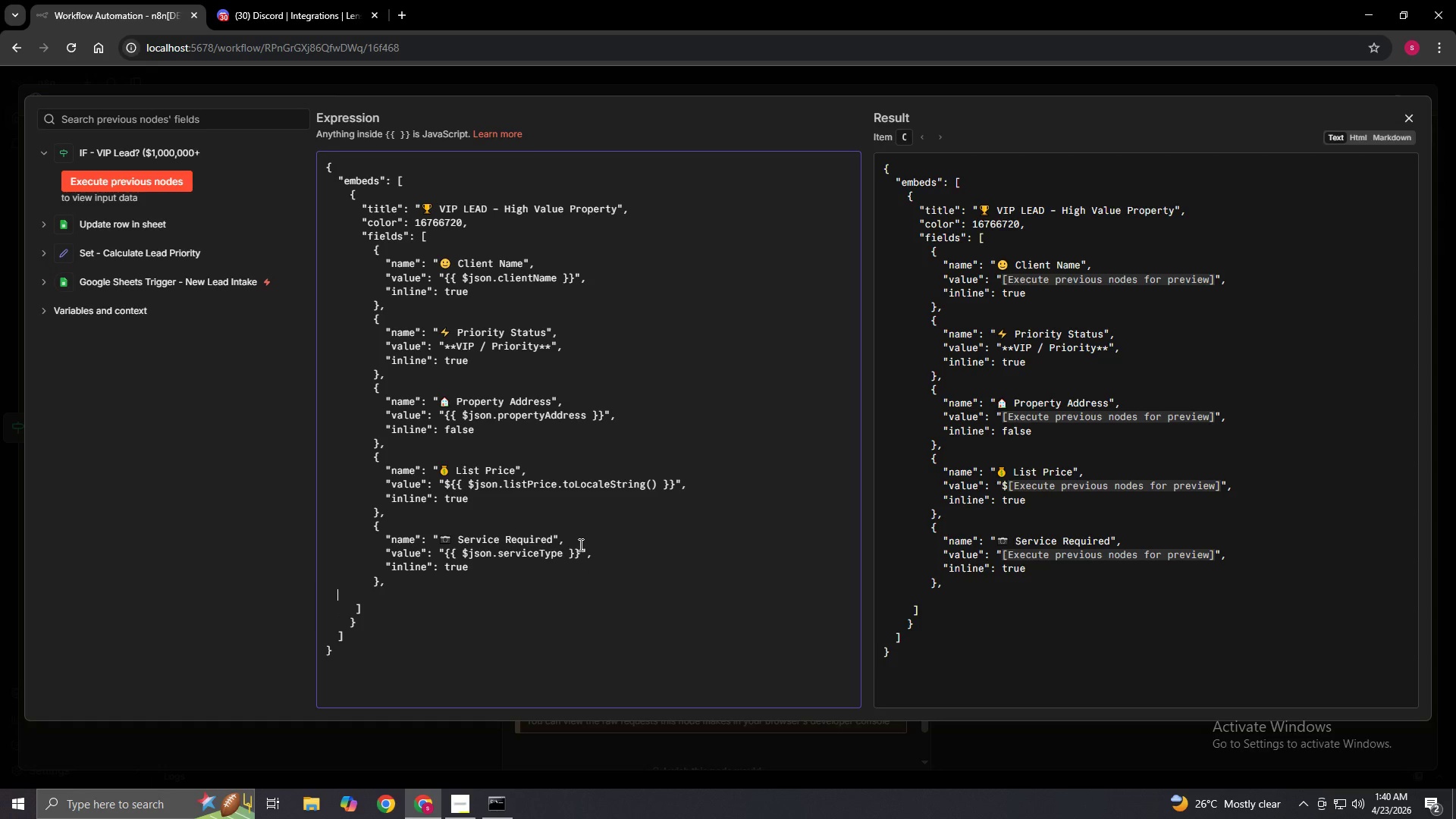 
key(Space)
 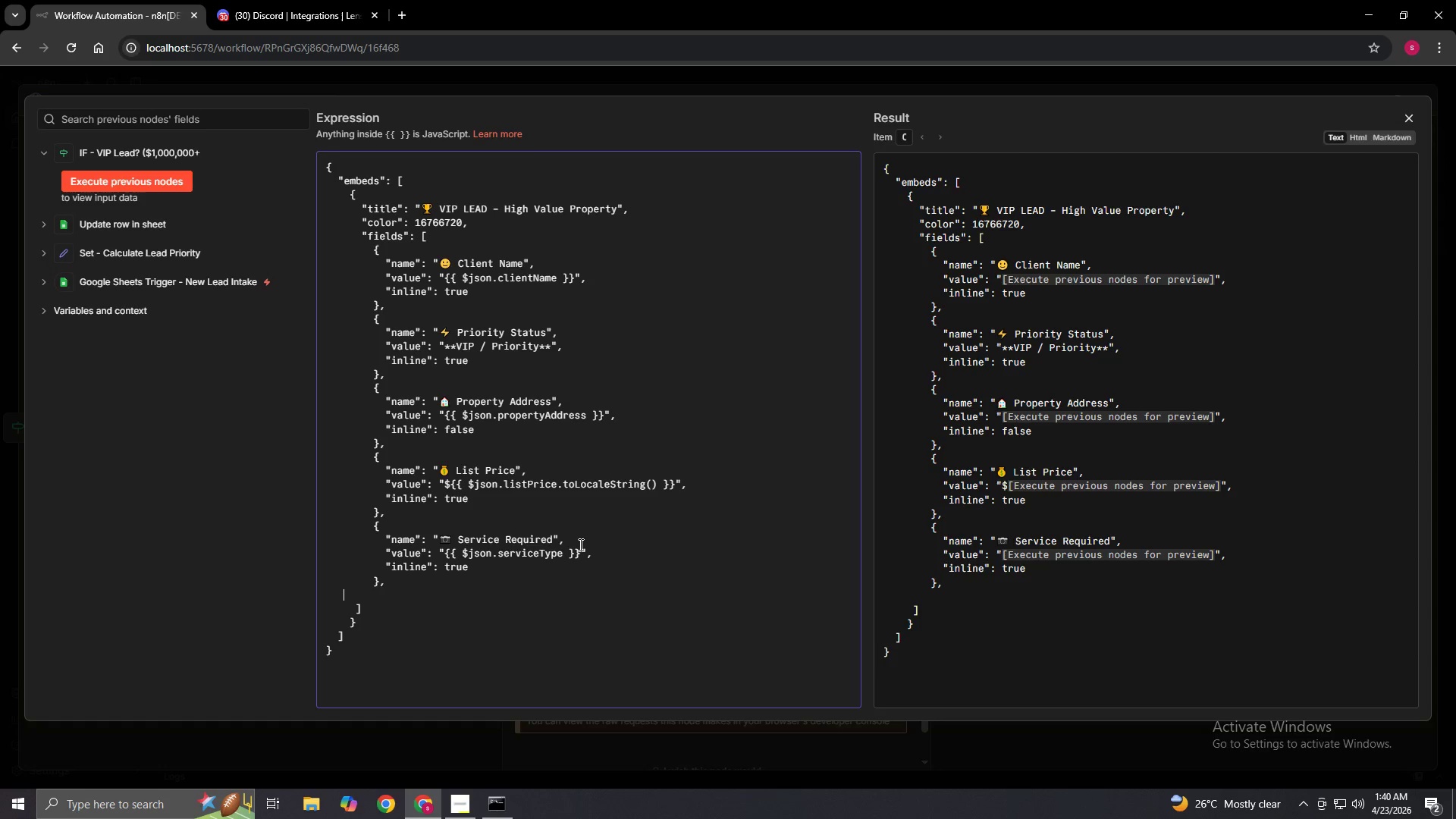 
key(Space)
 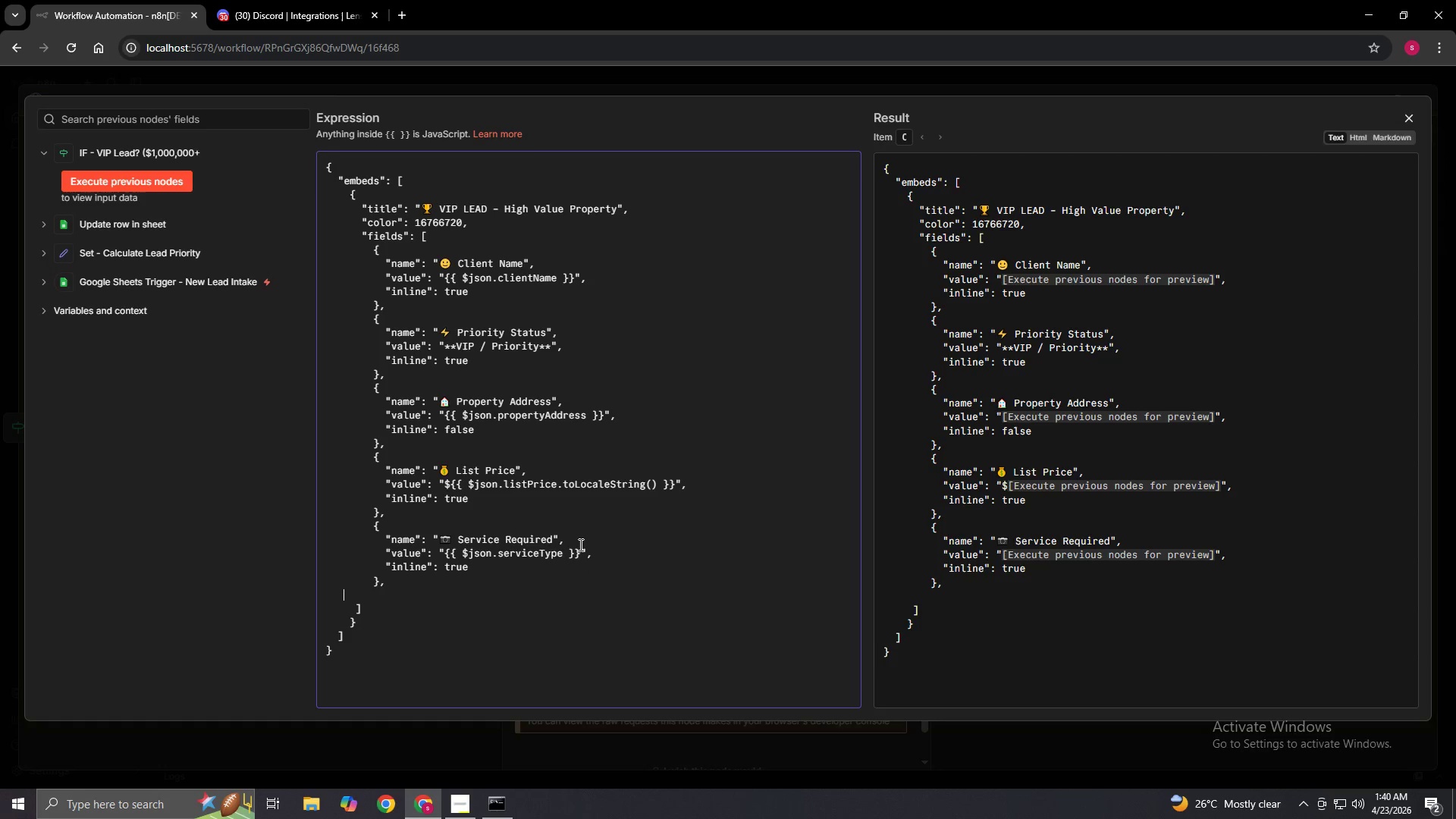 
key(Space)
 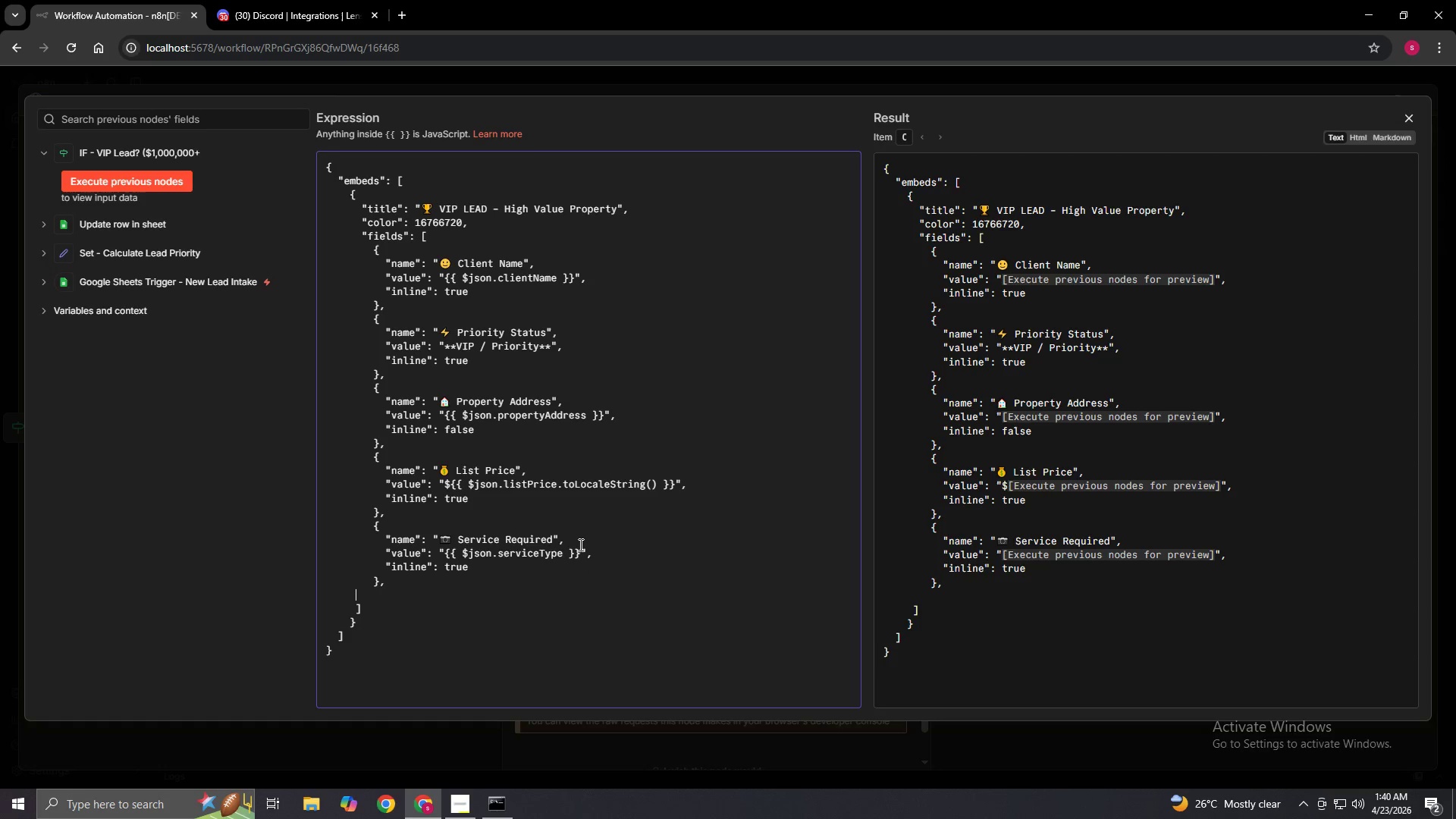 
key(Space)
 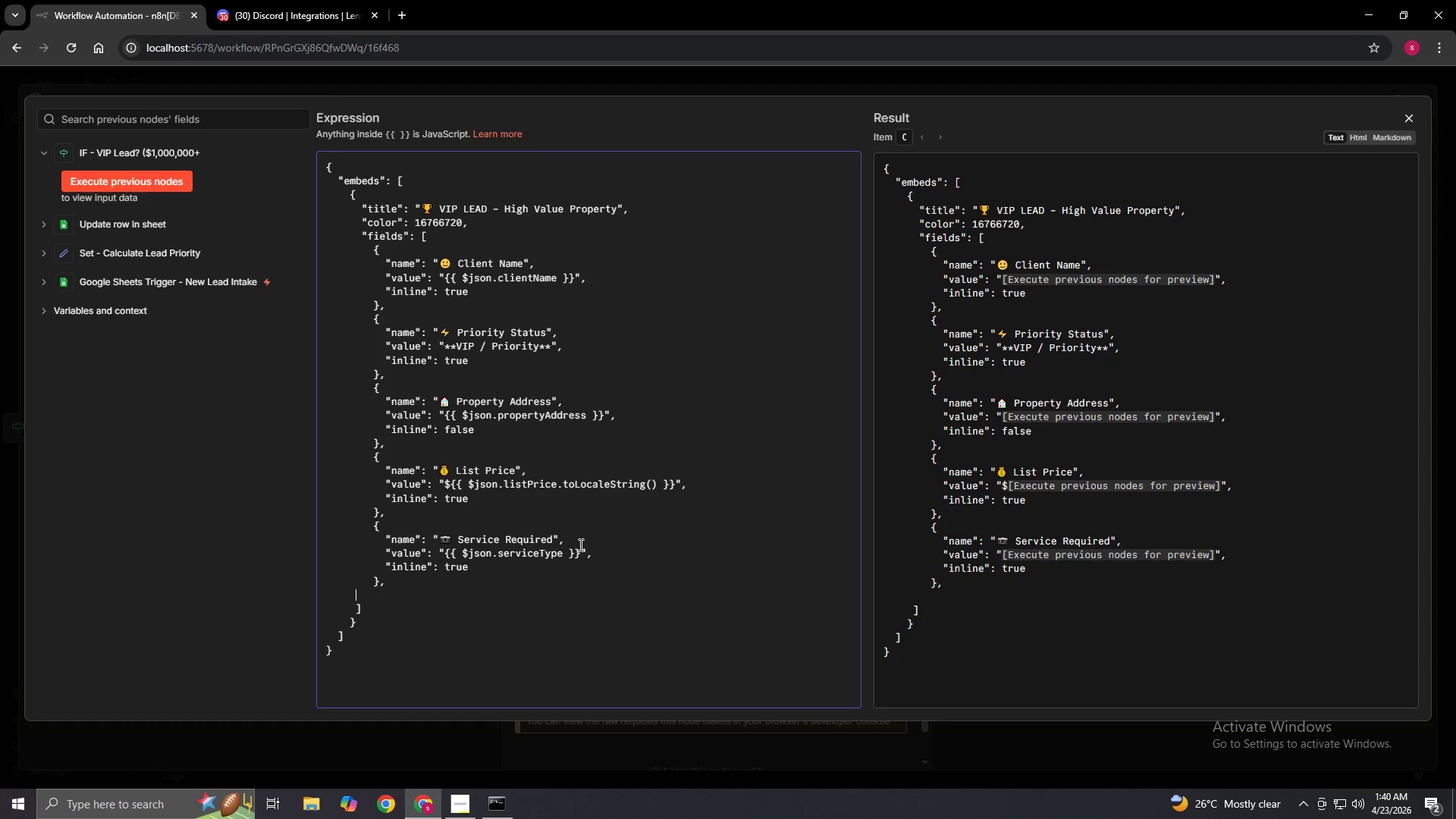 
key(Space)
 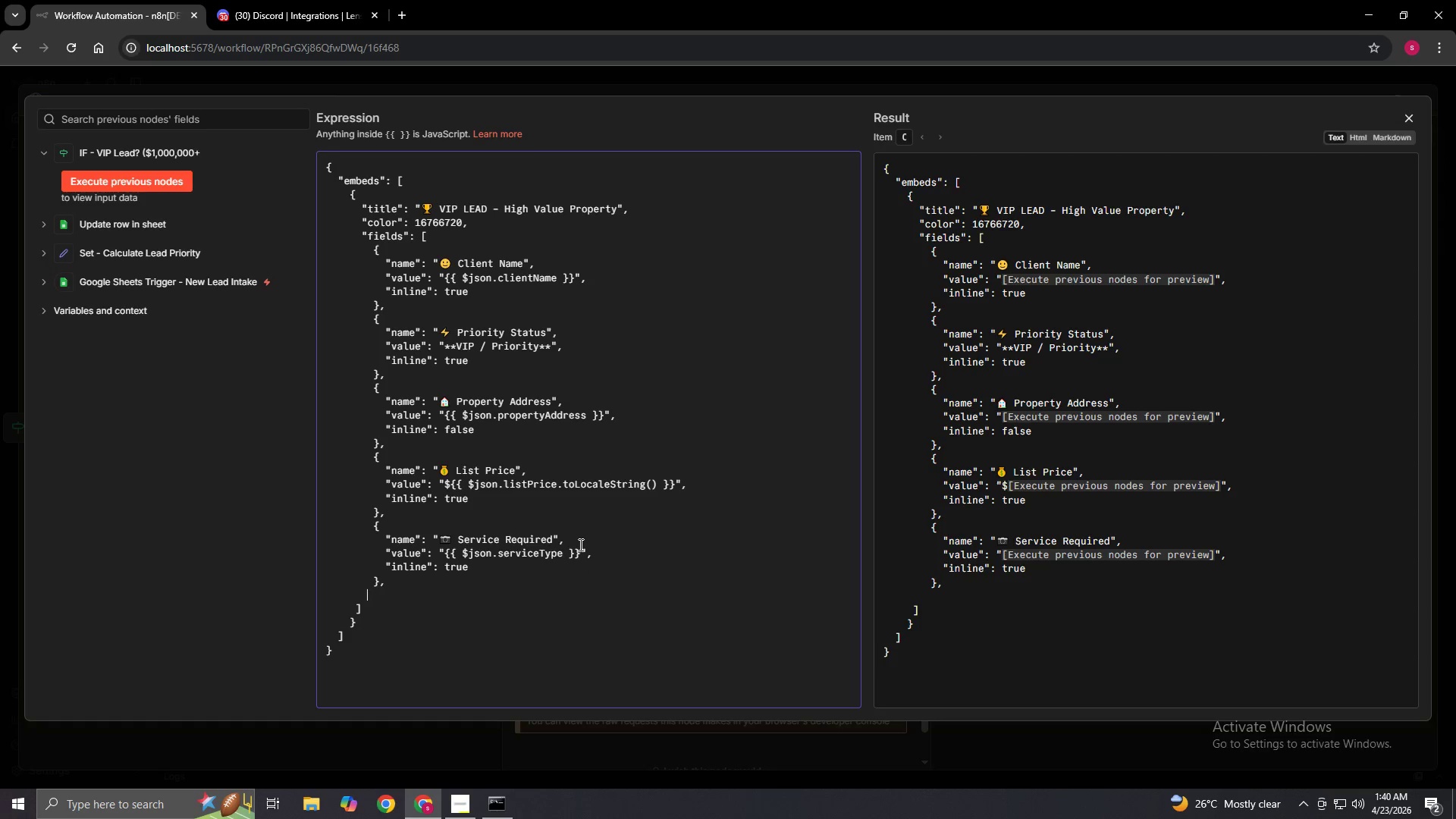 
key(Space)
 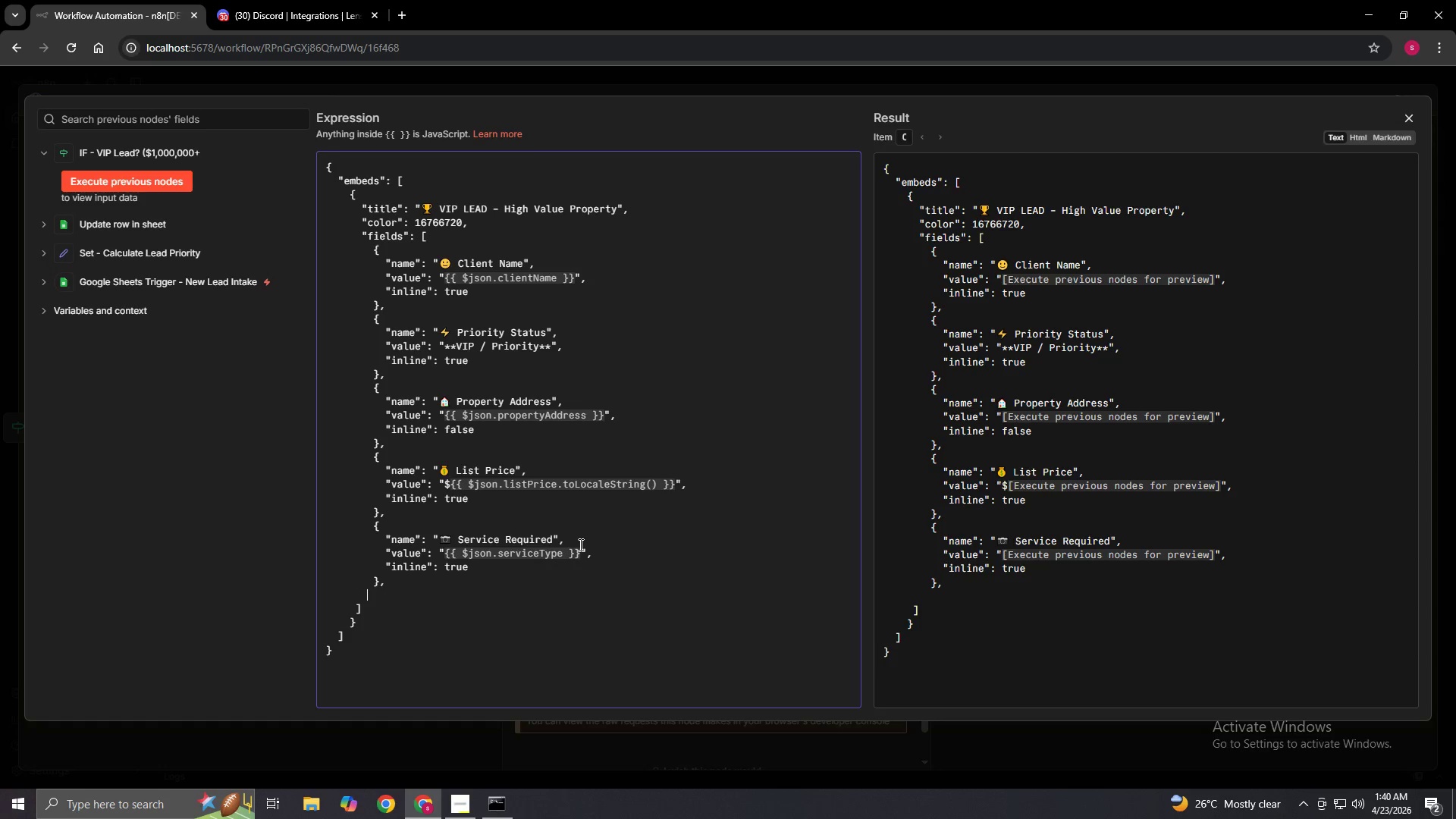 
key(Space)
 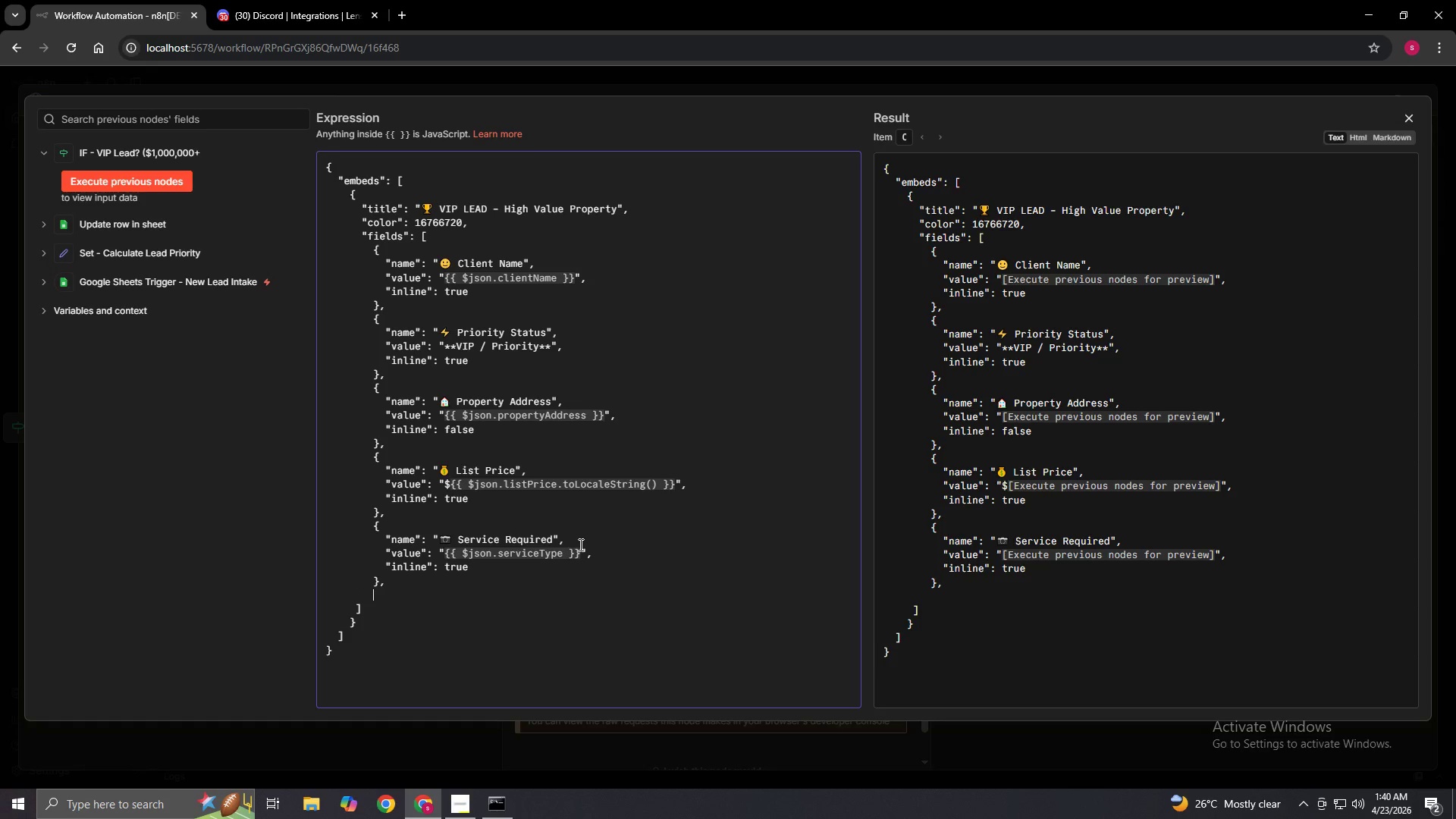 
key(Shift+BracketLeft)
 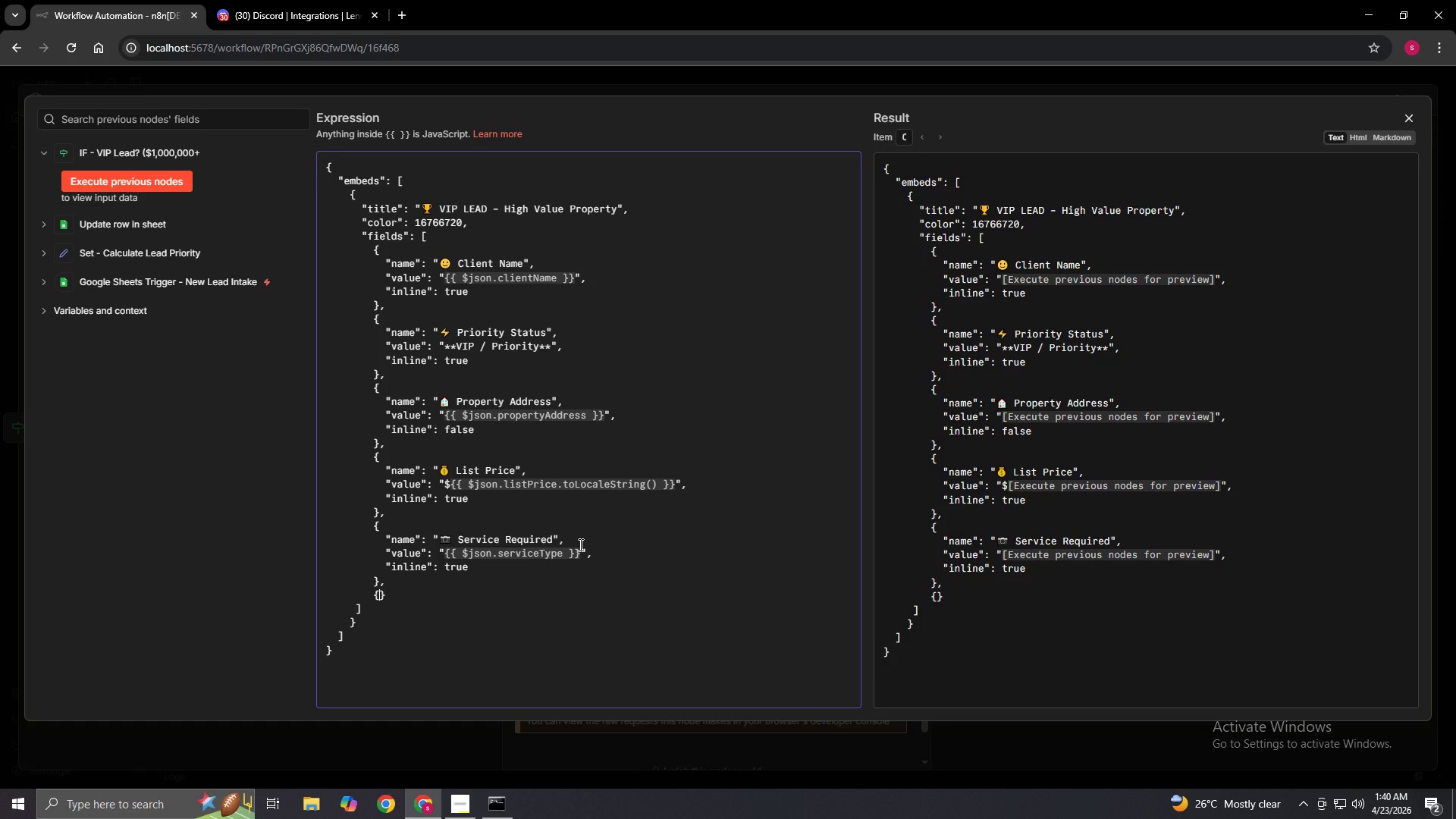 
key(Enter)
 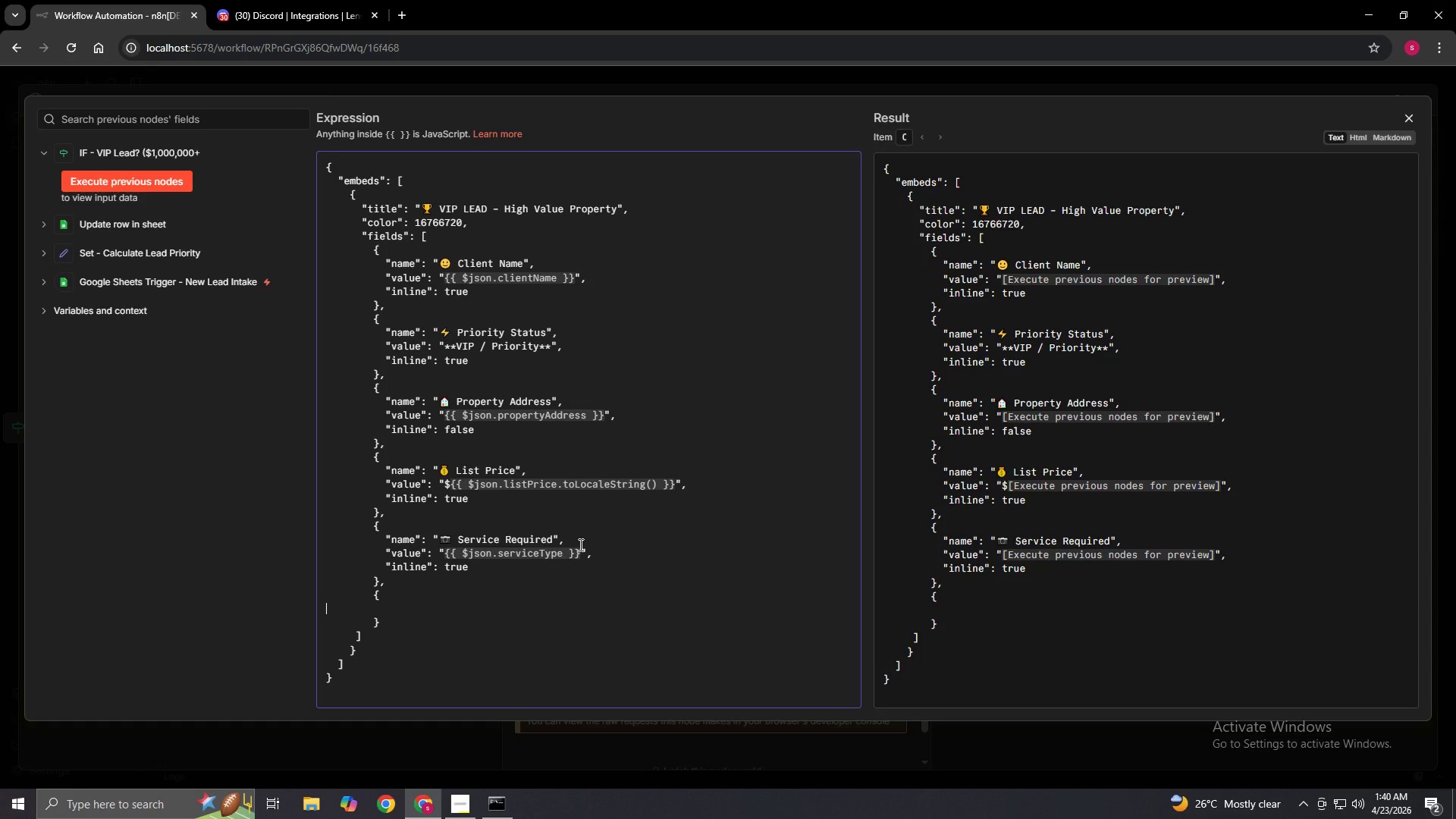 
type(          "name": "Action Required:)
key(Backspace)
type(",)
 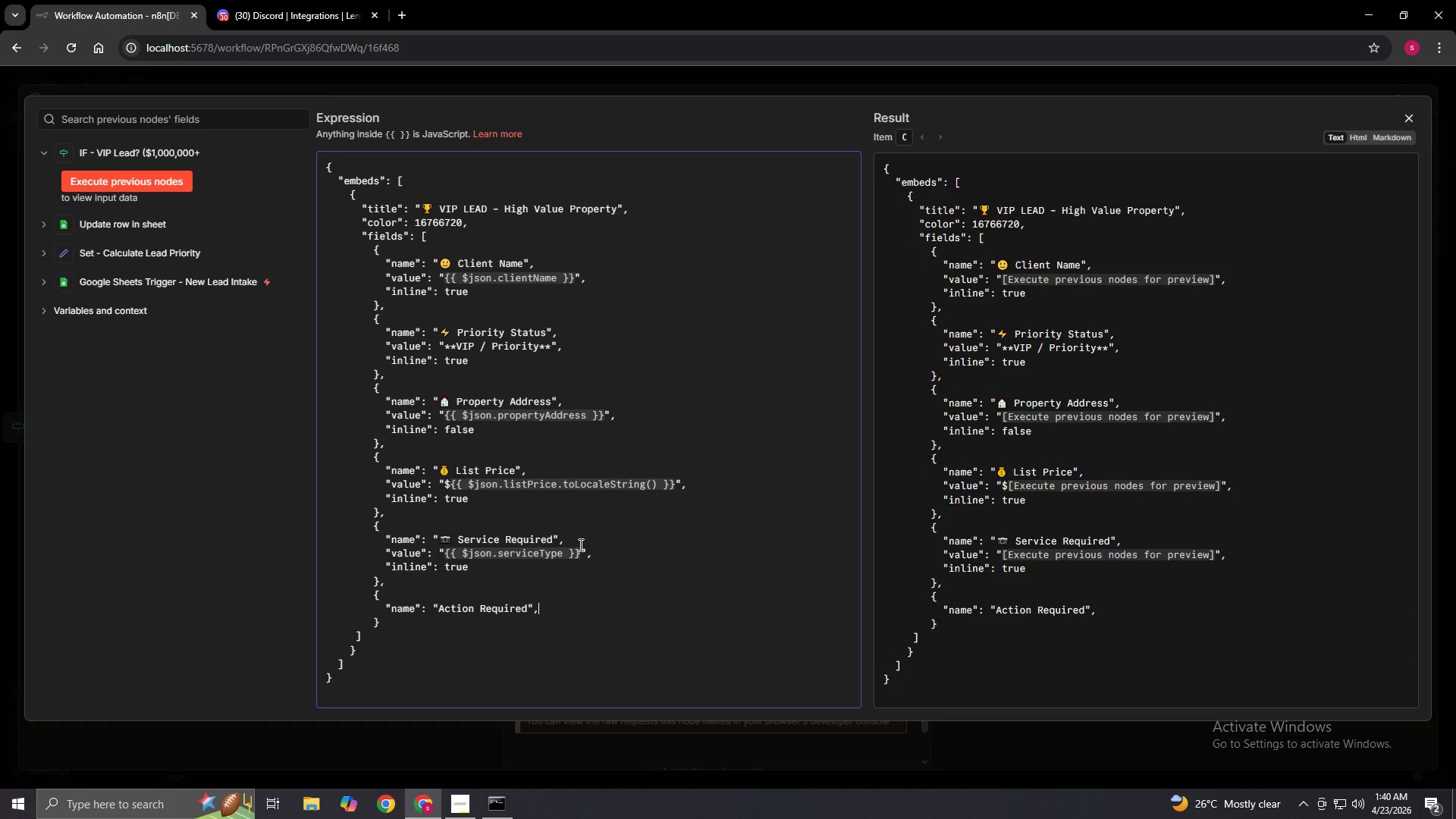 
key(Enter)
 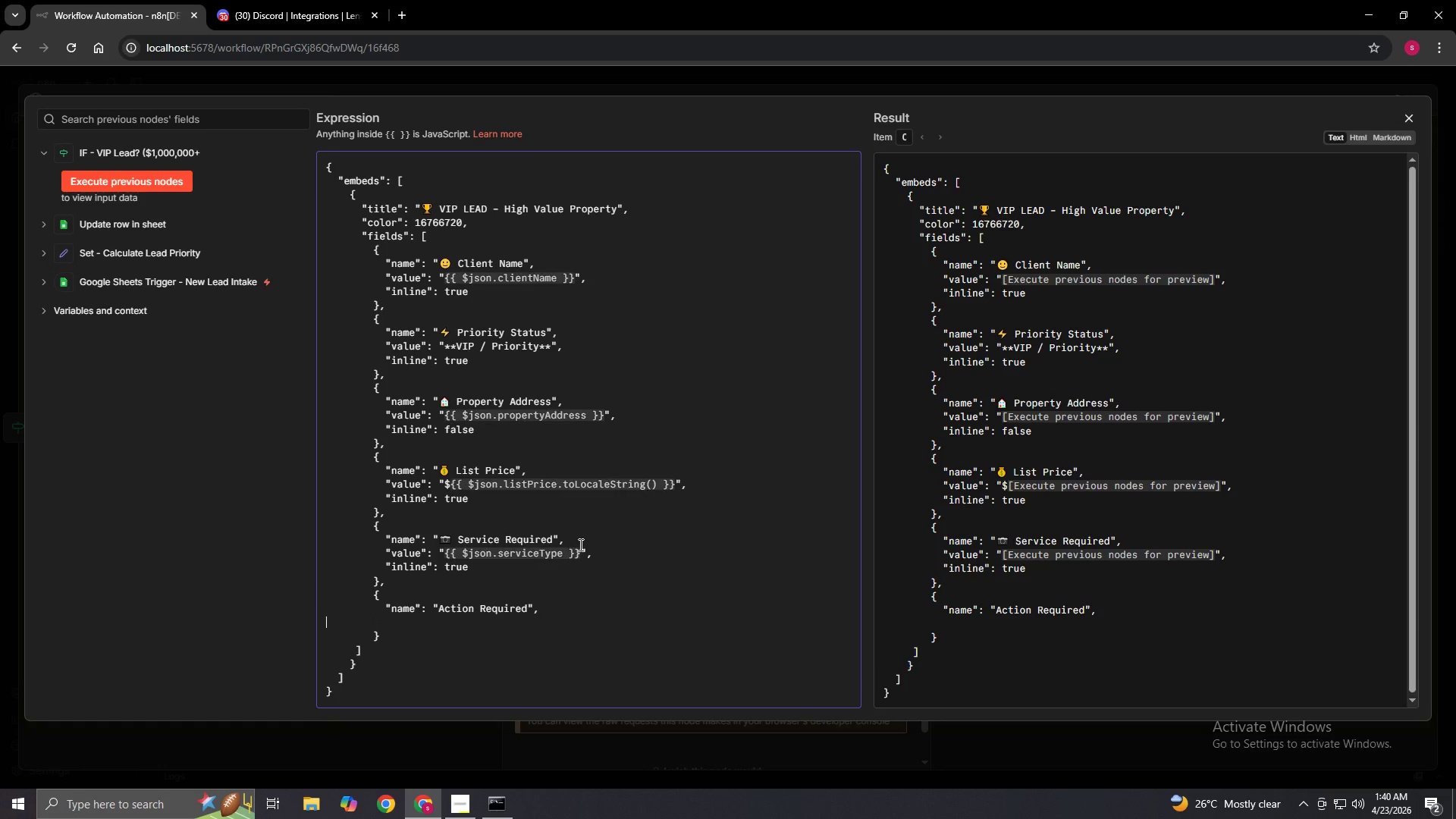 
type(          "value": "{{)
key(Backspace)
key(Backspace)
key(Backspace)
type([Delete][Delete][Delete]High-value property - assign senior photograp)
 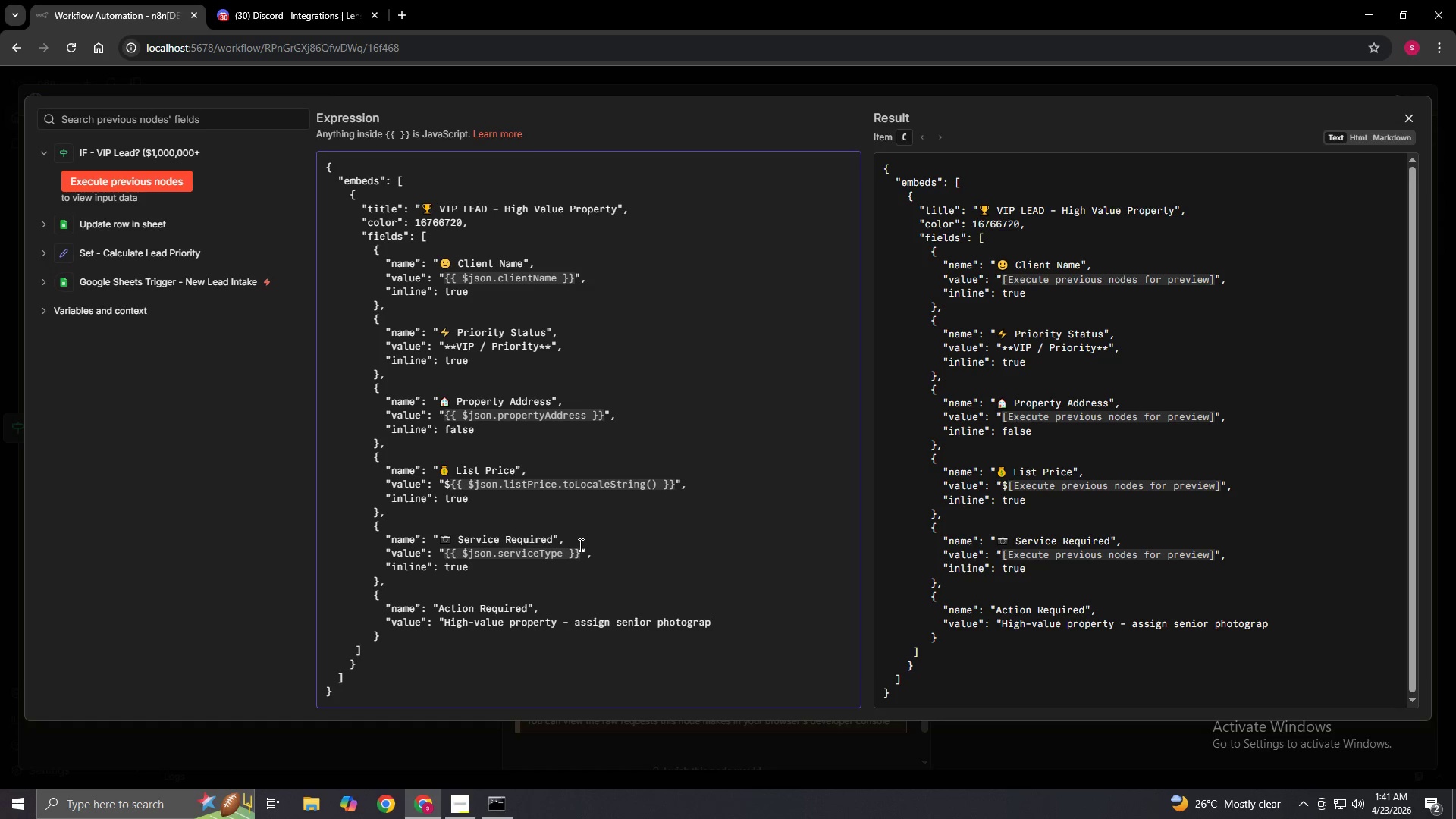 
wait(5.55)
 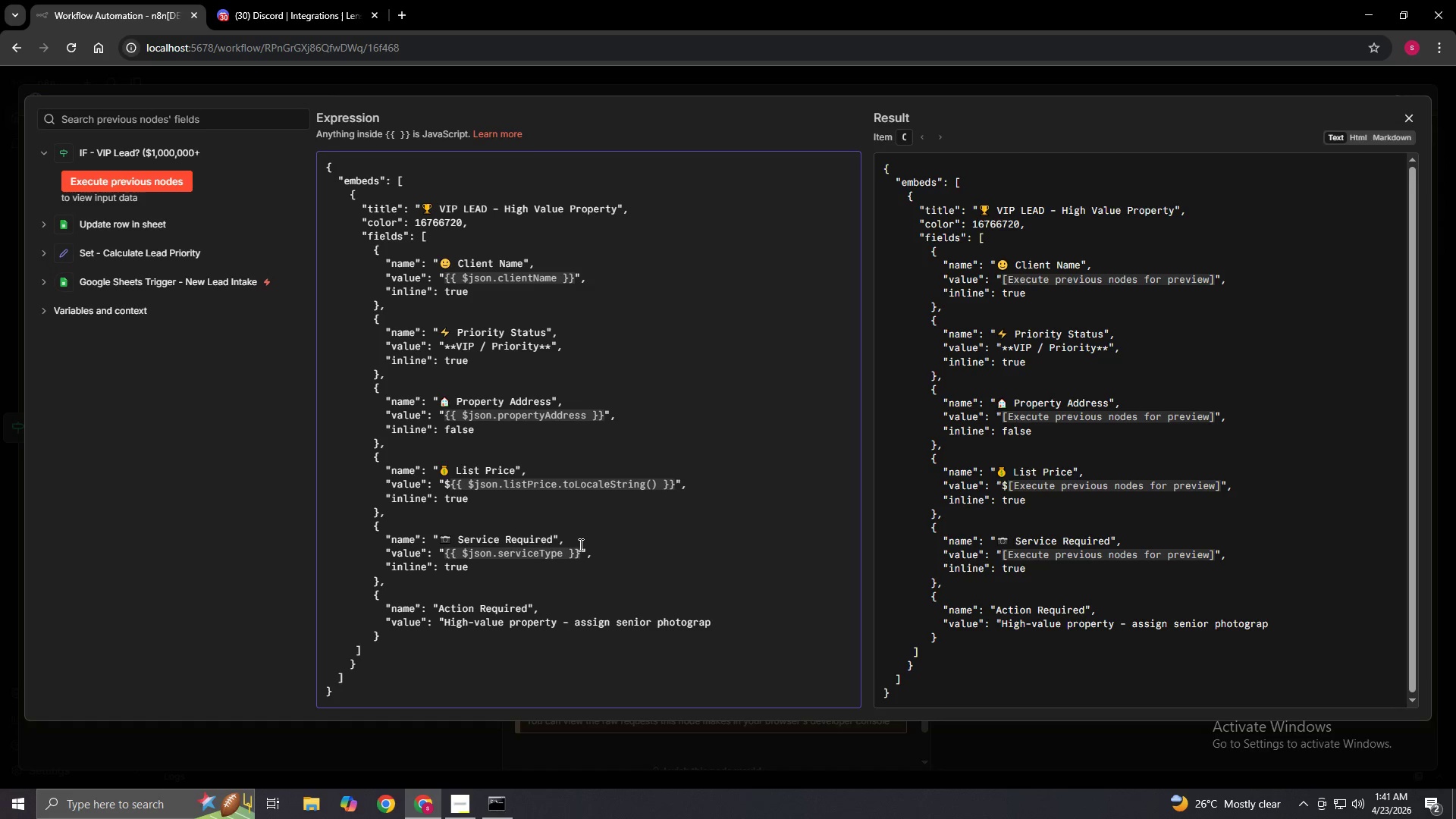 
type(her immediately.",)
 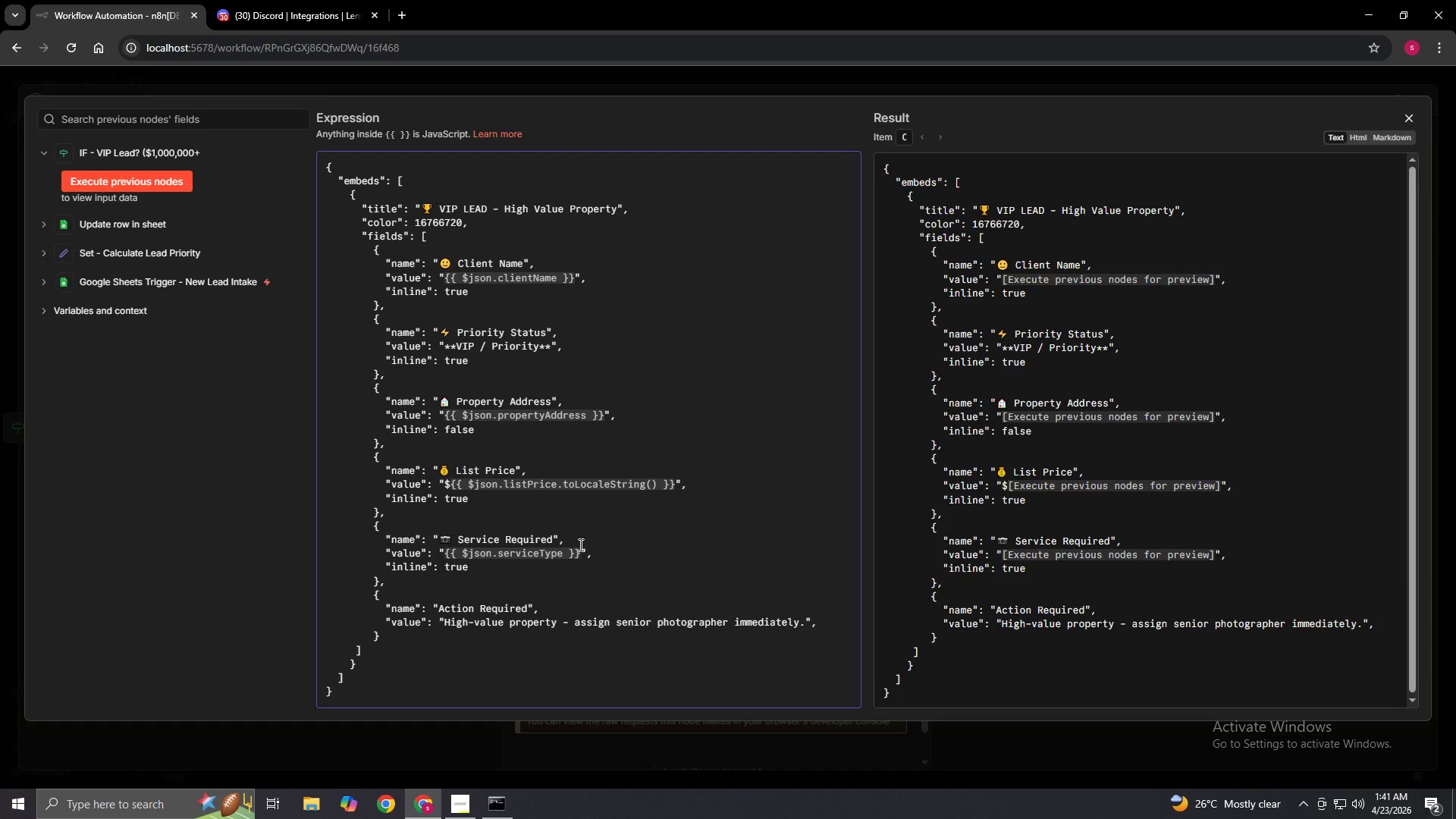 
key(Enter)
 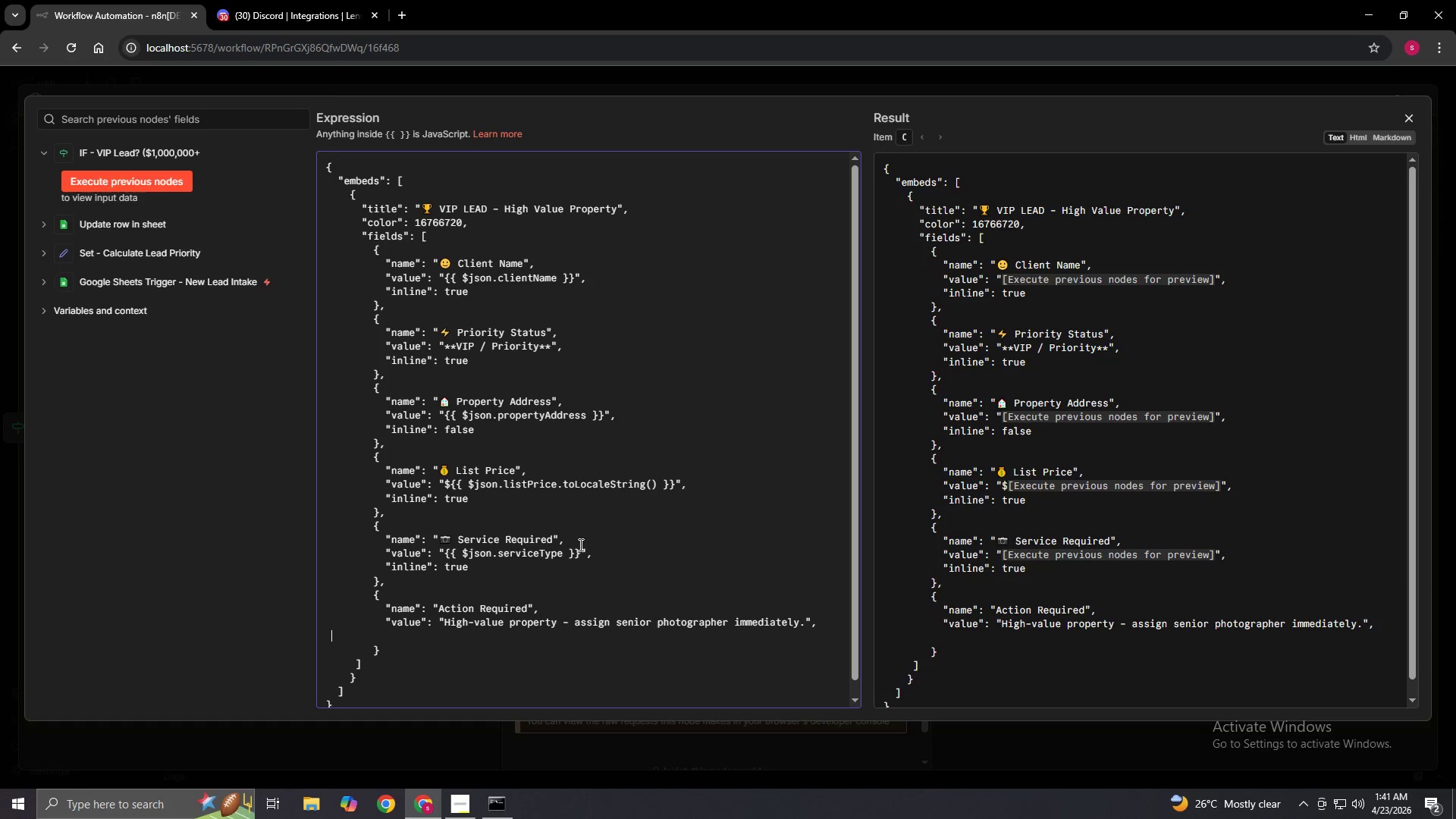 
type(          "inline": false)
 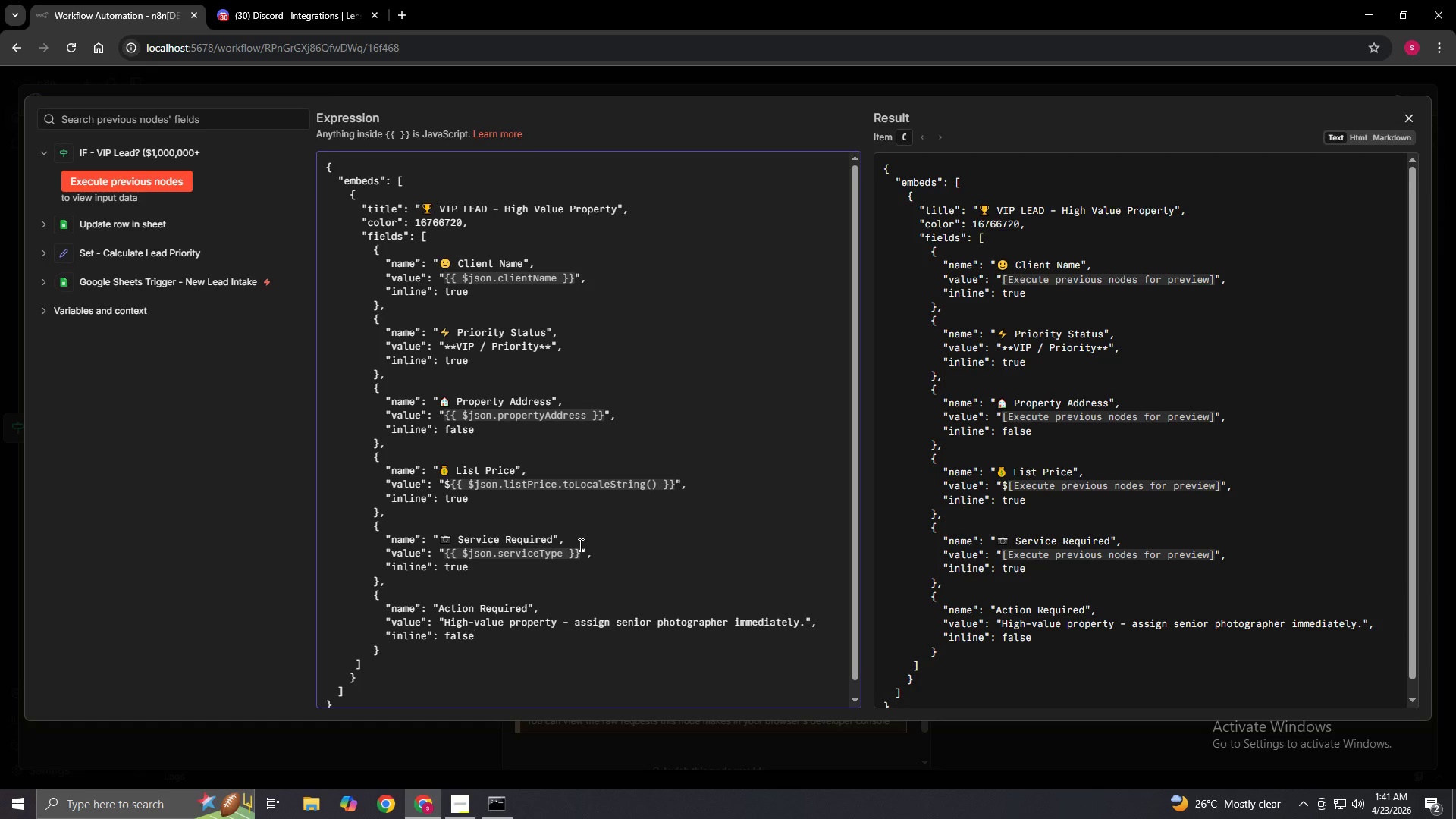 
key(ArrowDown)
 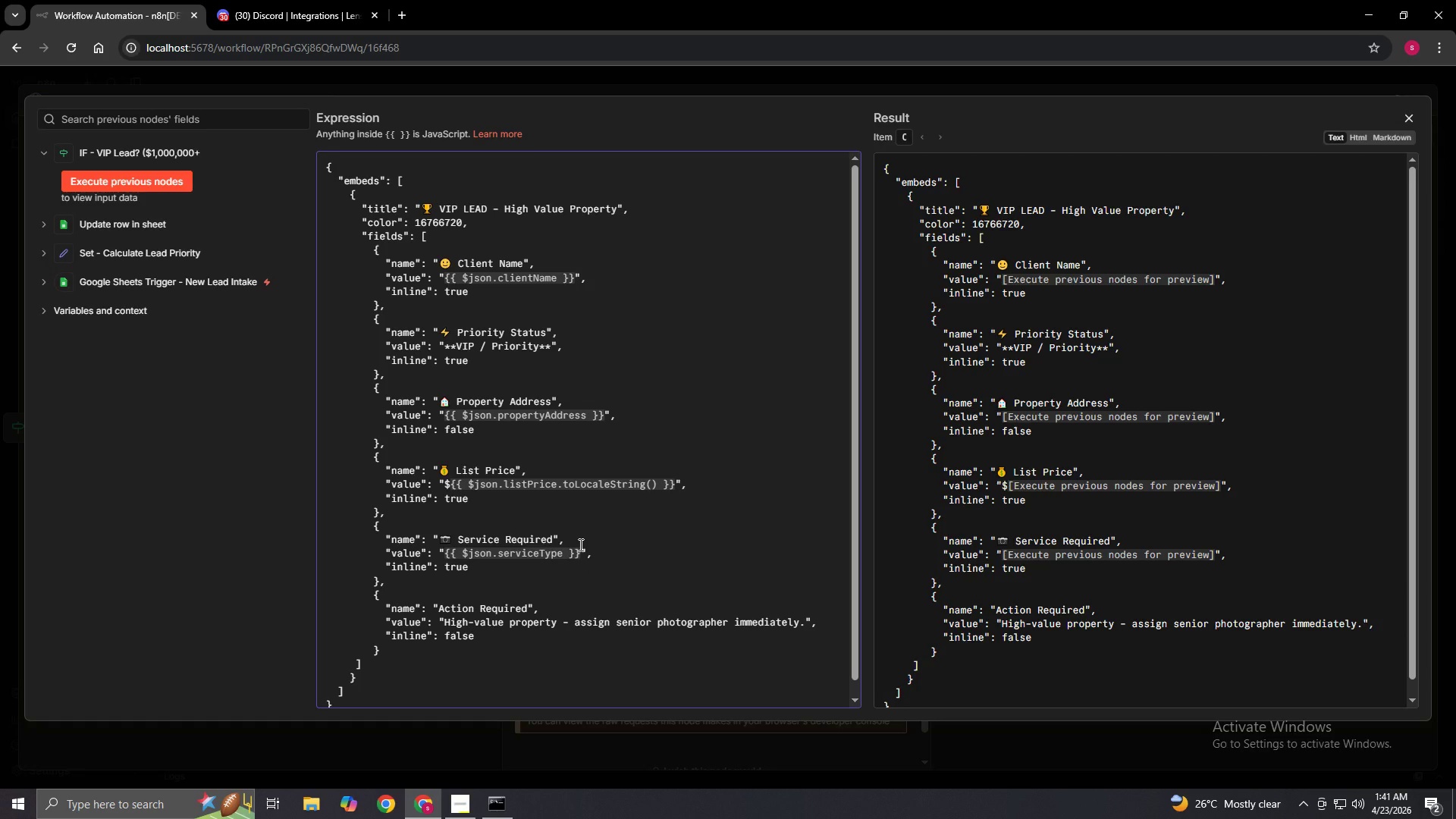 
key(Comma)
 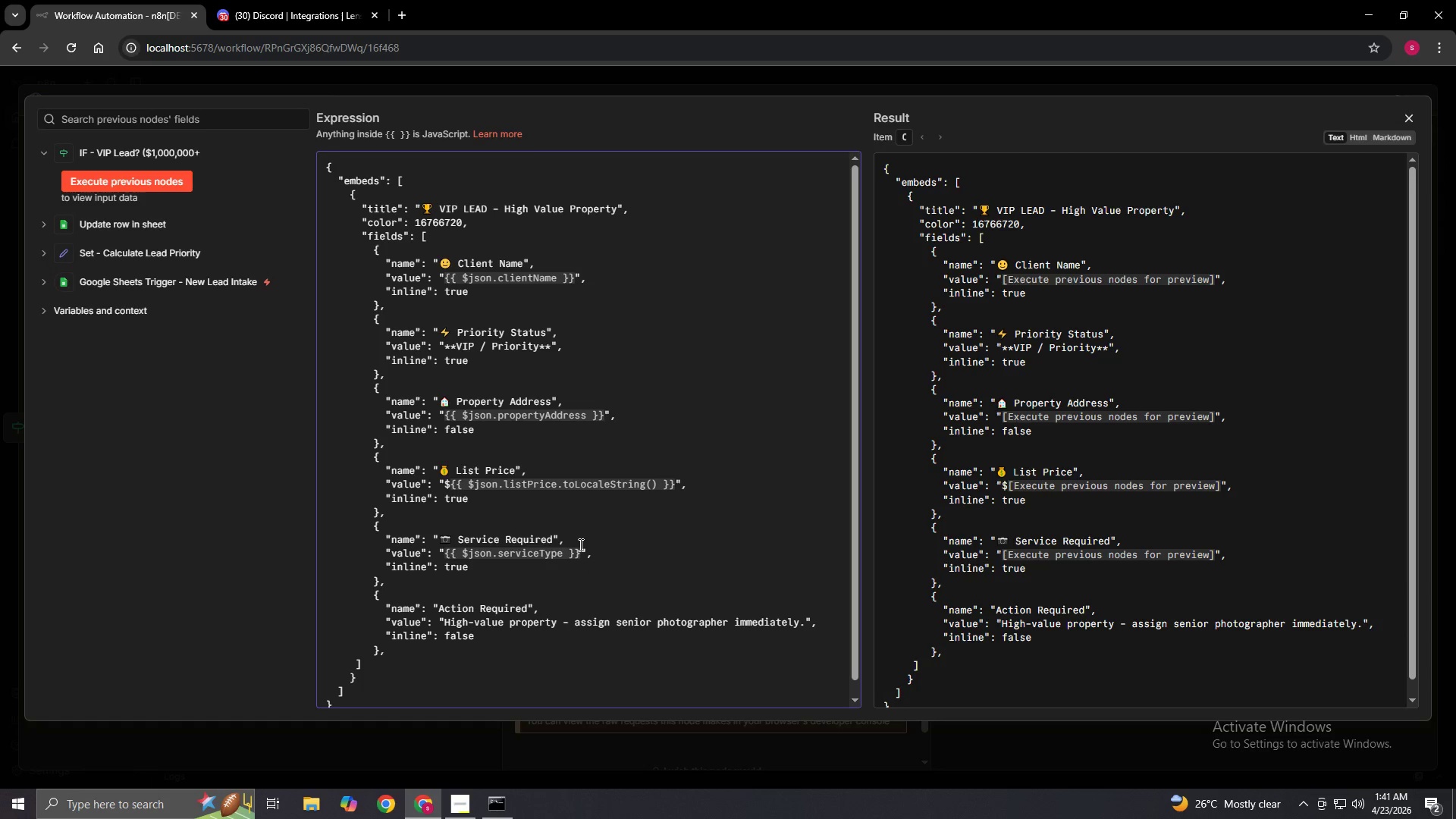 
key(Backspace)
 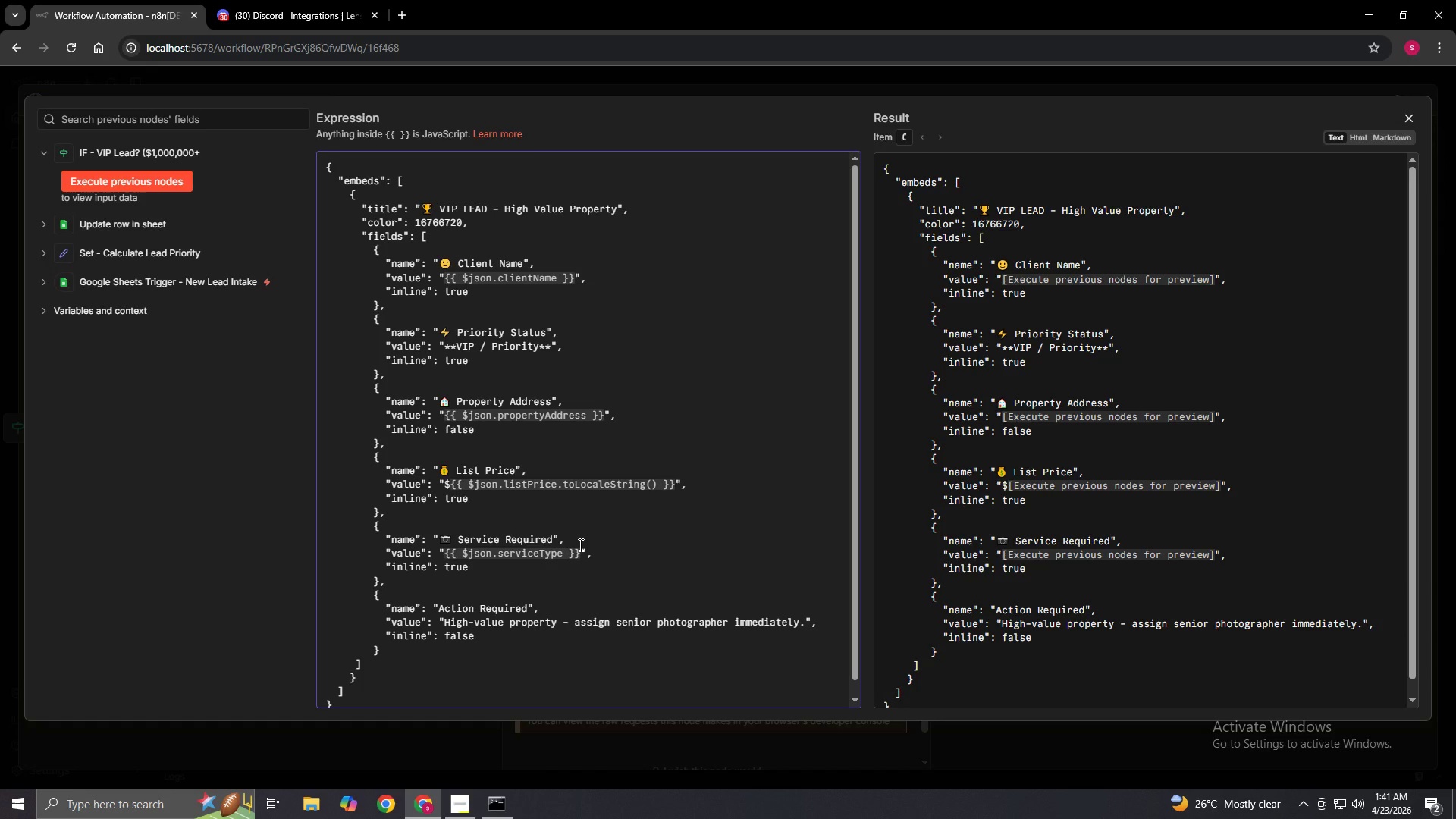 
scroll: coordinate [579, 544], scroll_direction: down, amount: 3.0
 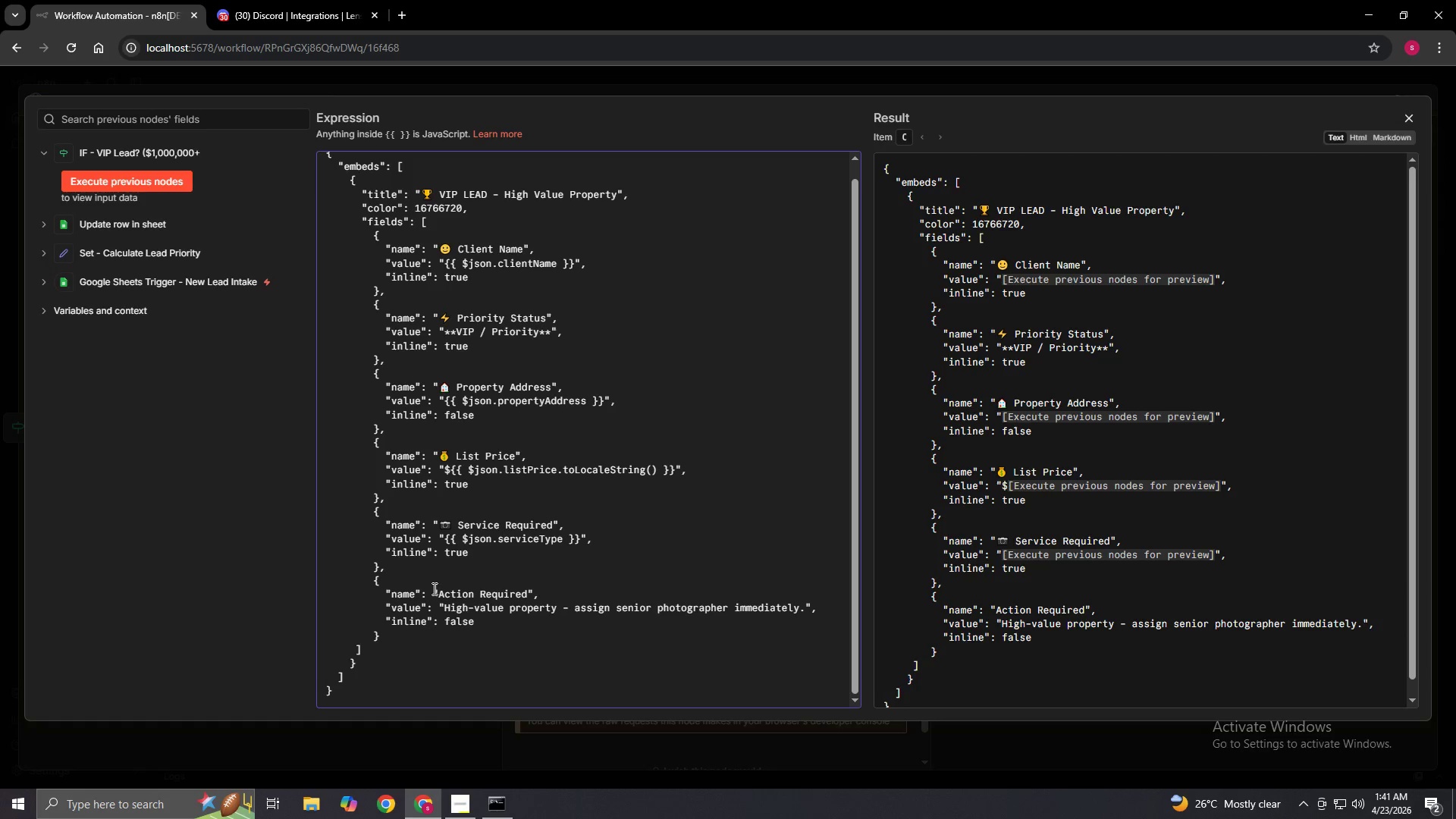 
left_click([438, 590])
 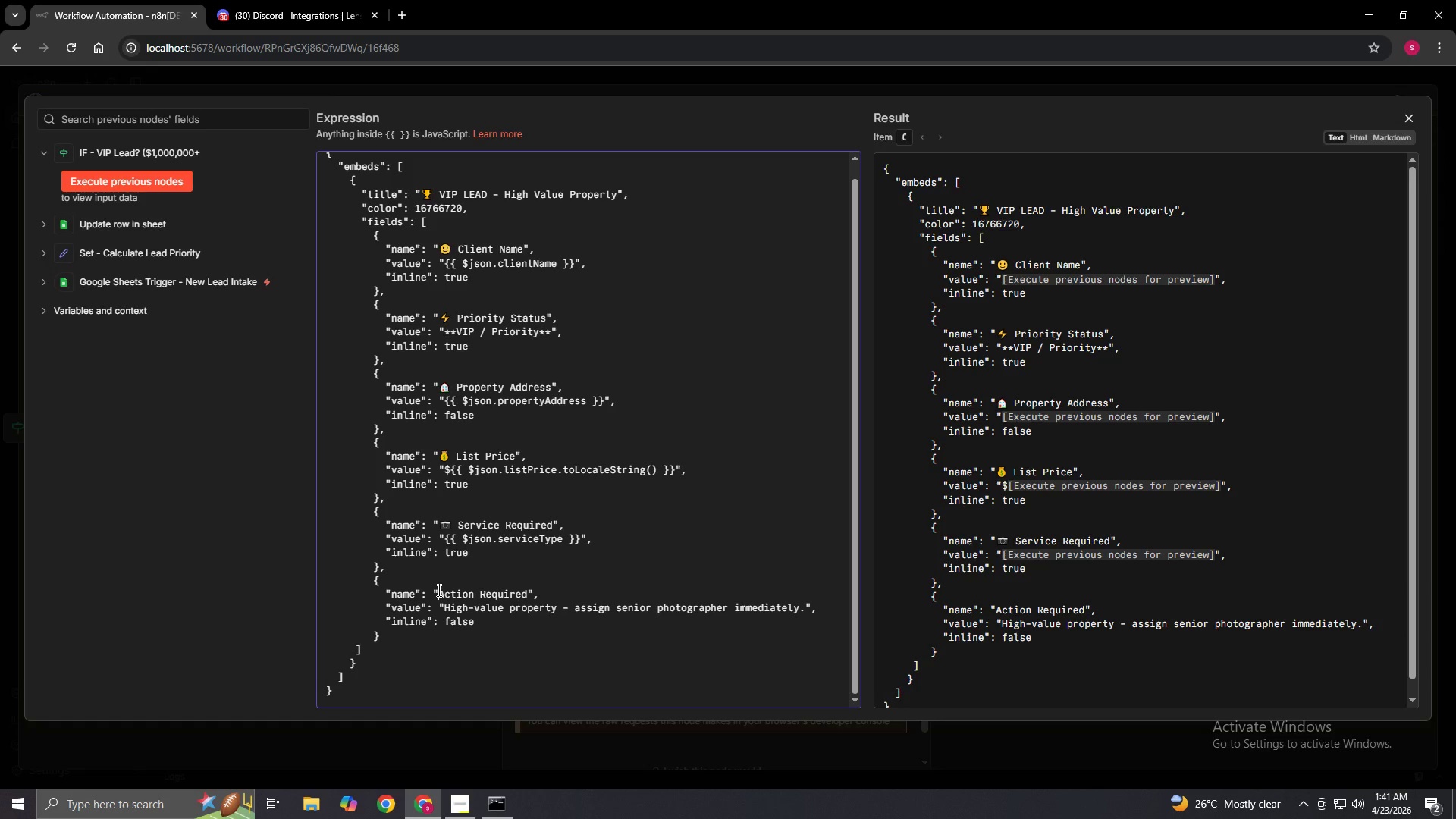 
right_click([438, 590])
 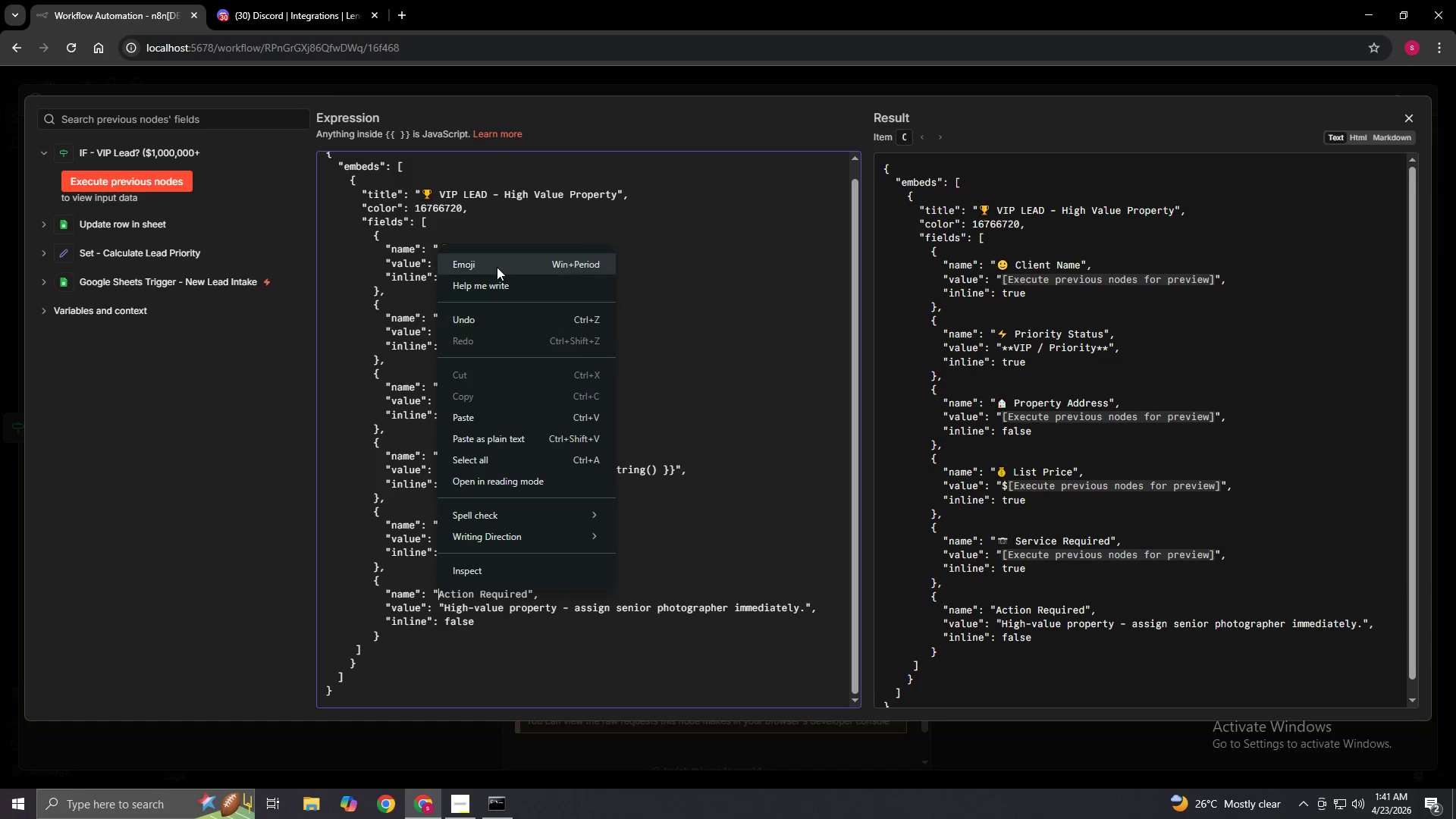 
left_click([497, 265])
 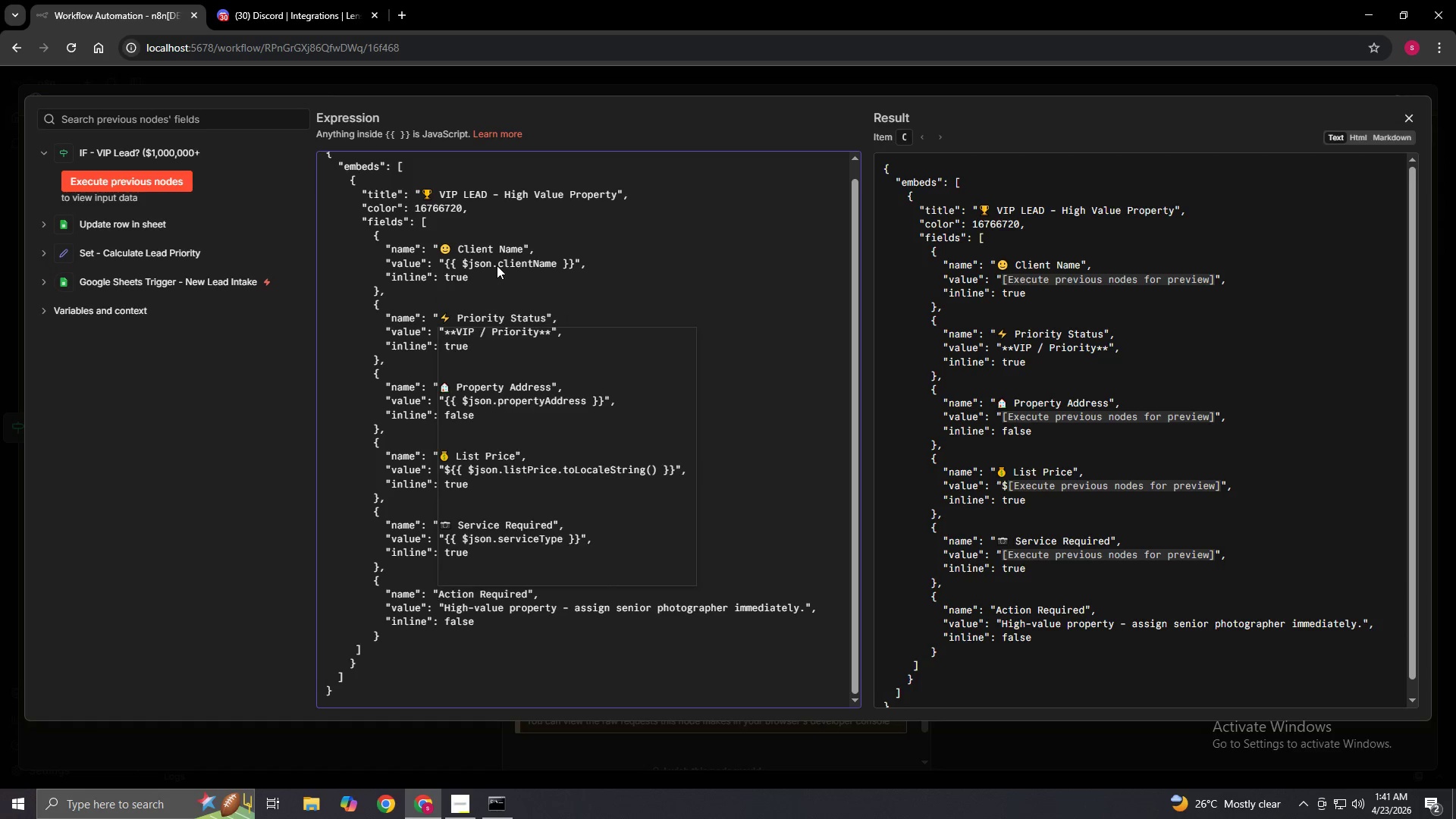 
key(Meta+Period)
 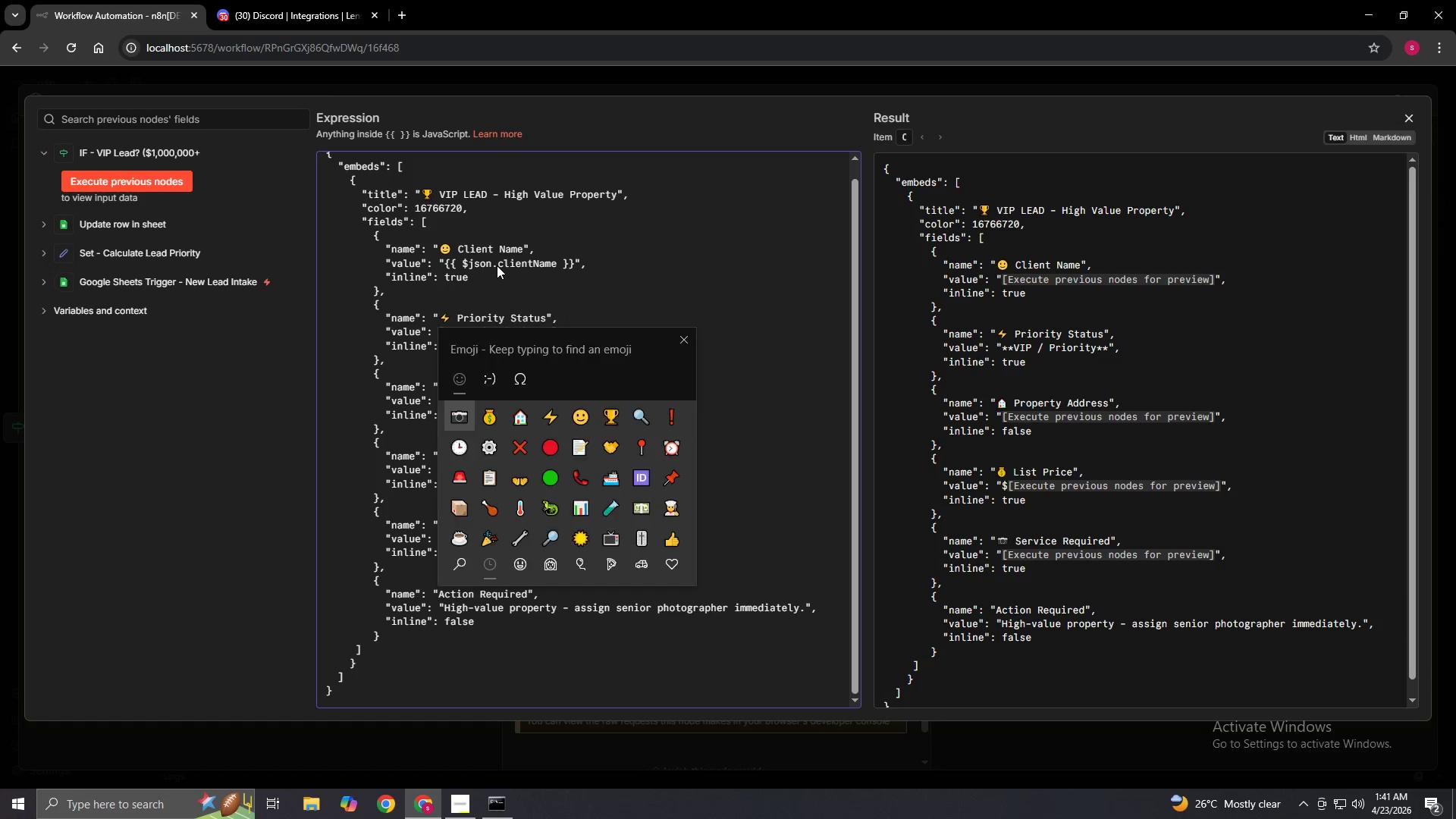 
wait(5.58)
 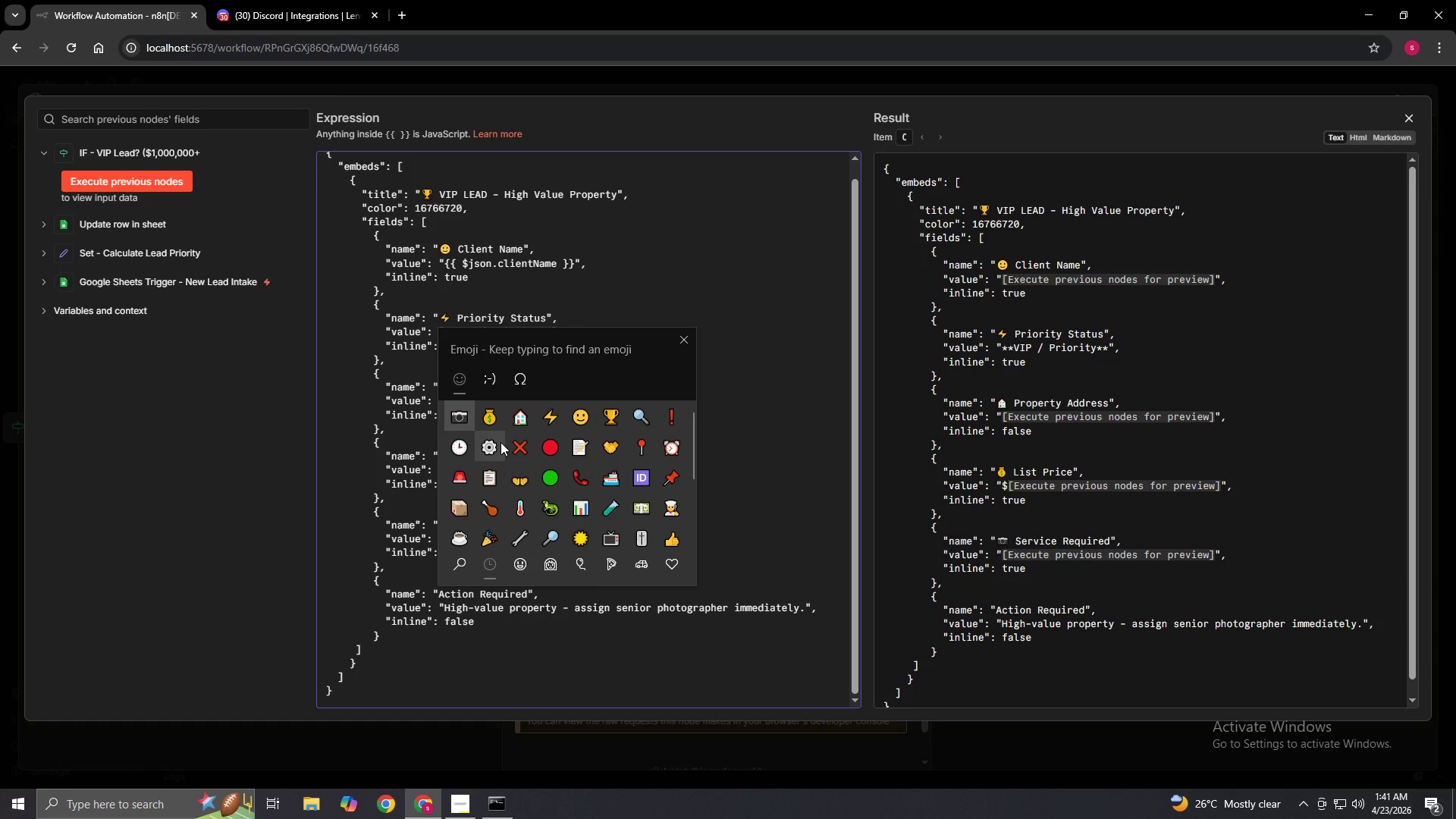 
type(clipboard)
 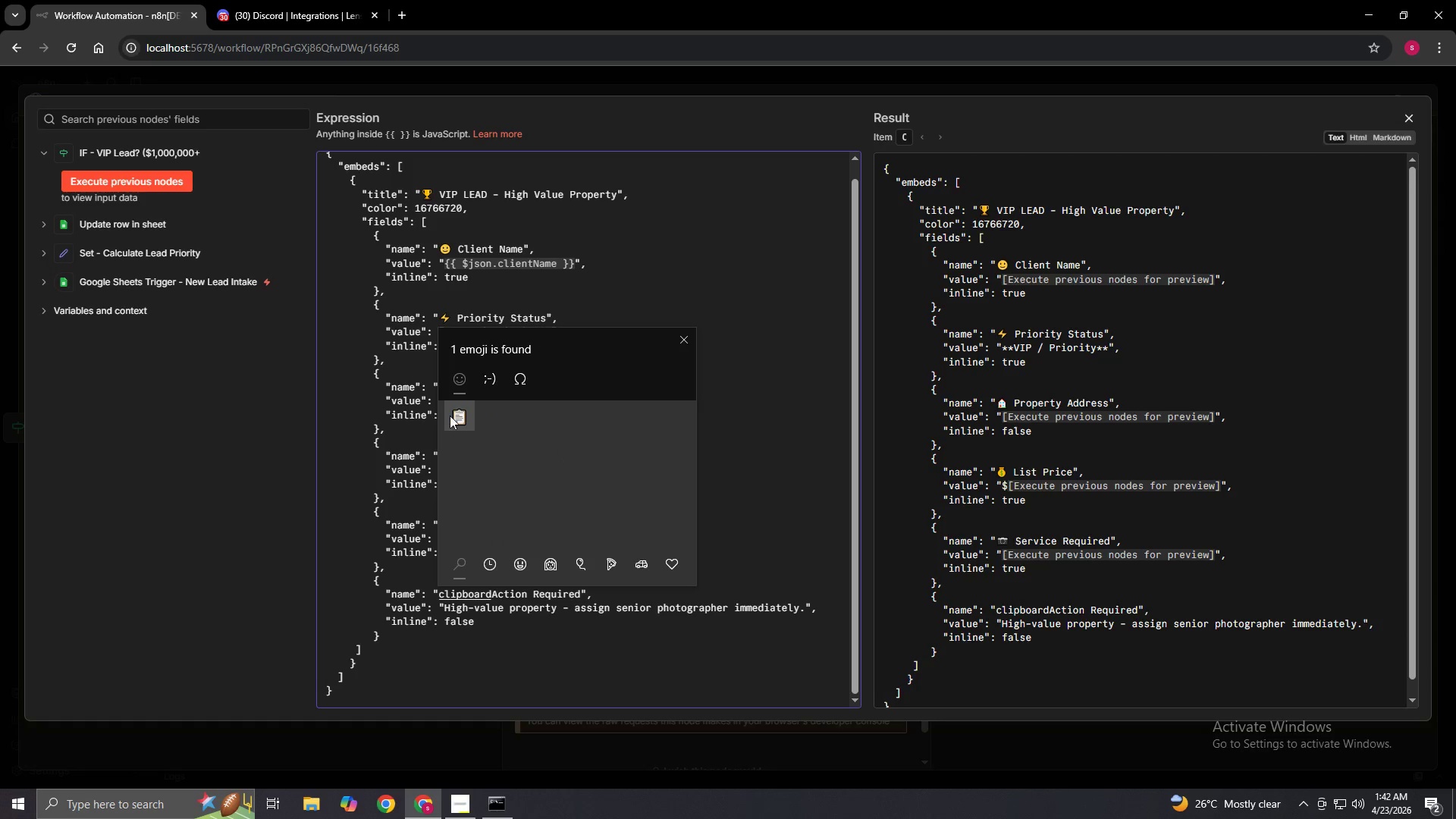 
left_click([456, 415])
 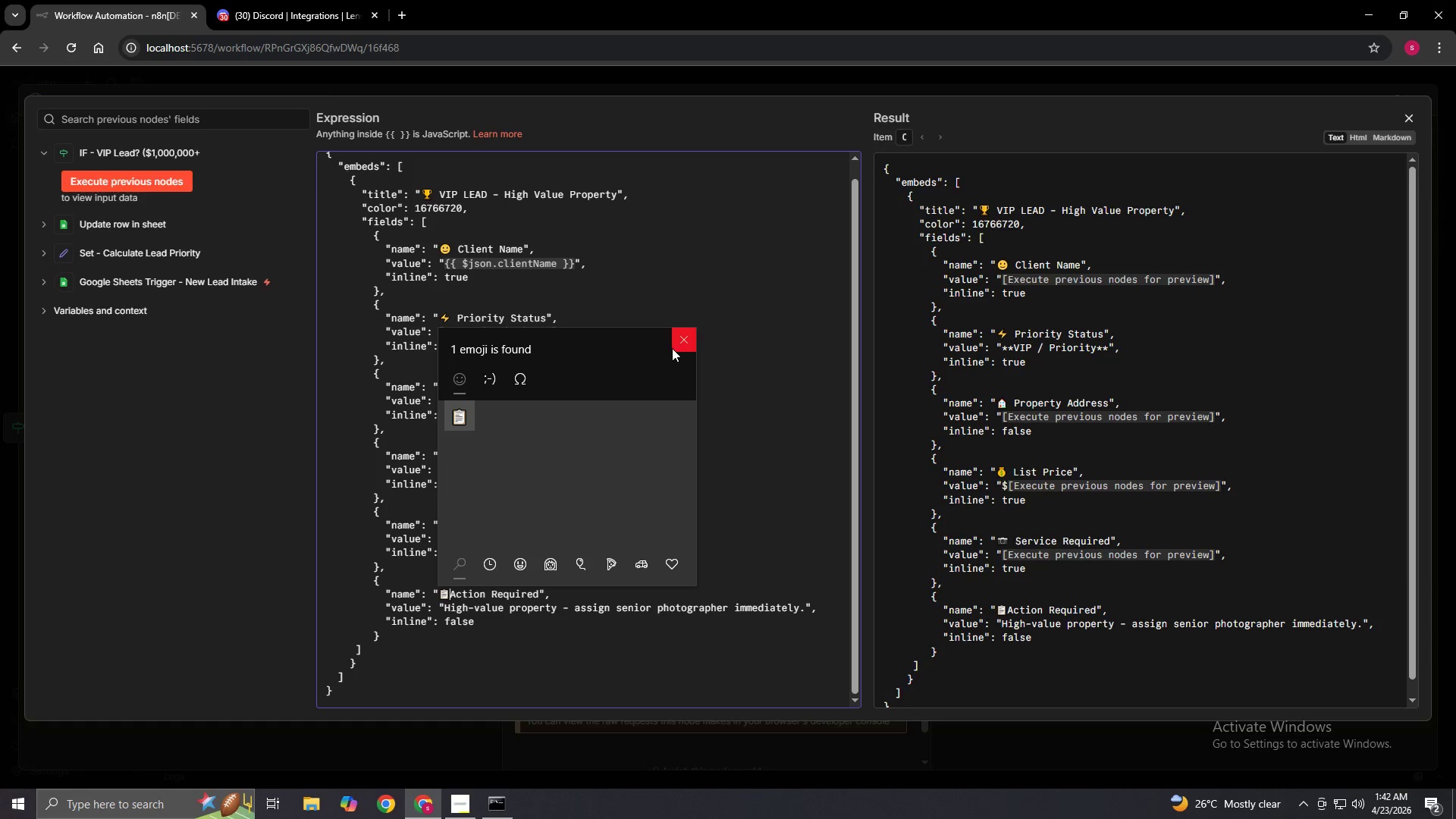 
left_click([684, 347])
 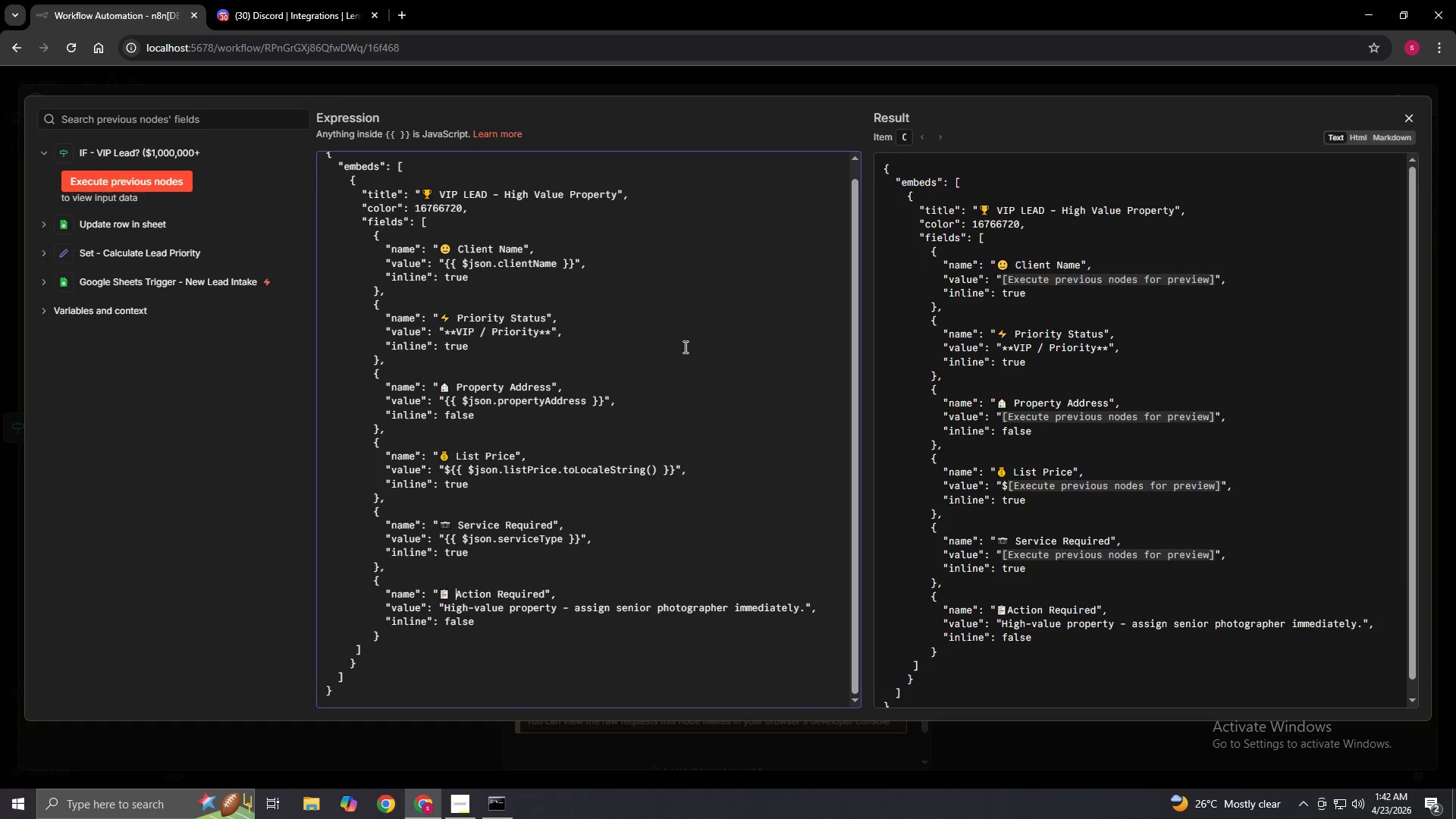 
key(Space)
 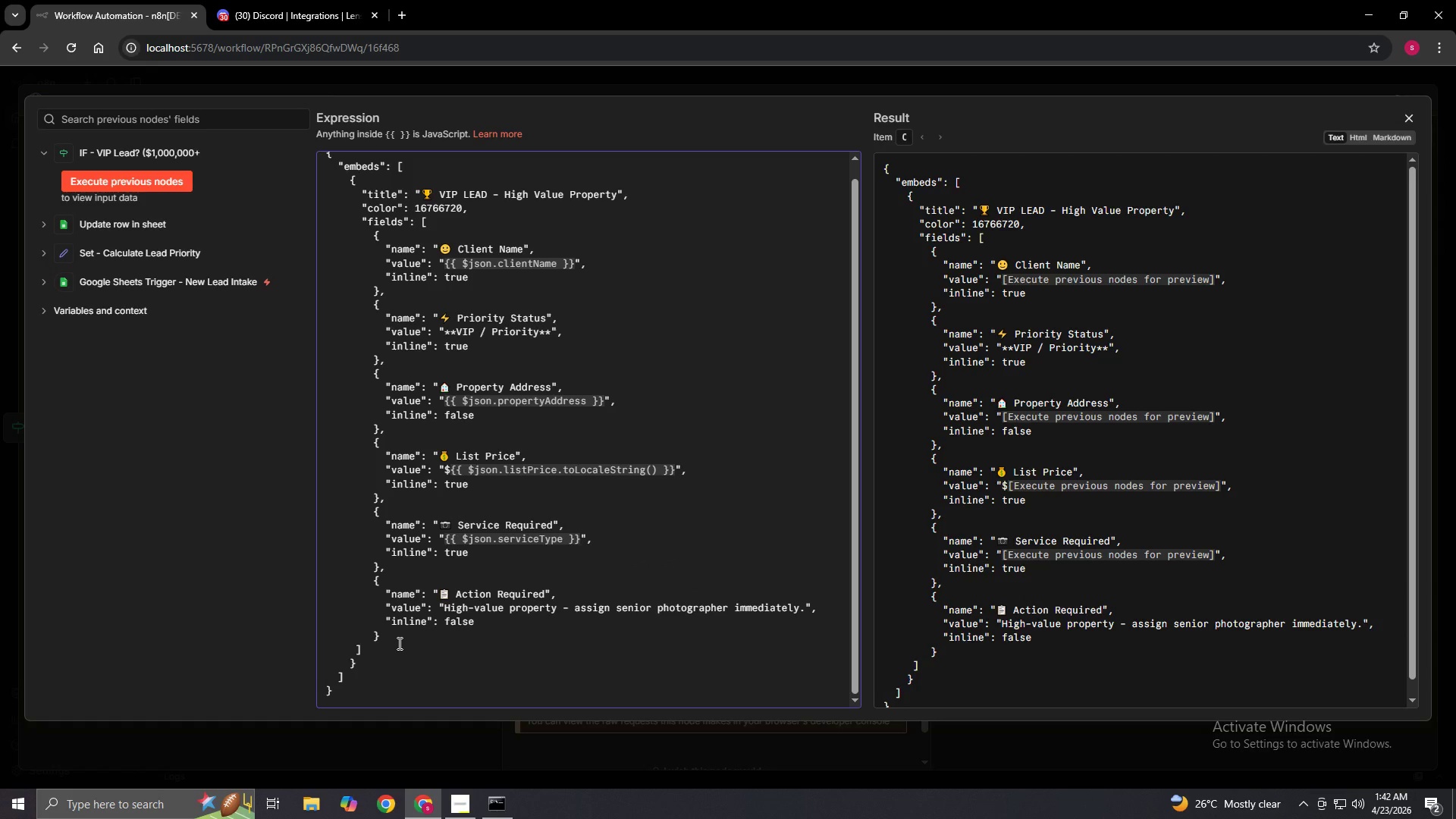 
left_click([399, 642])
 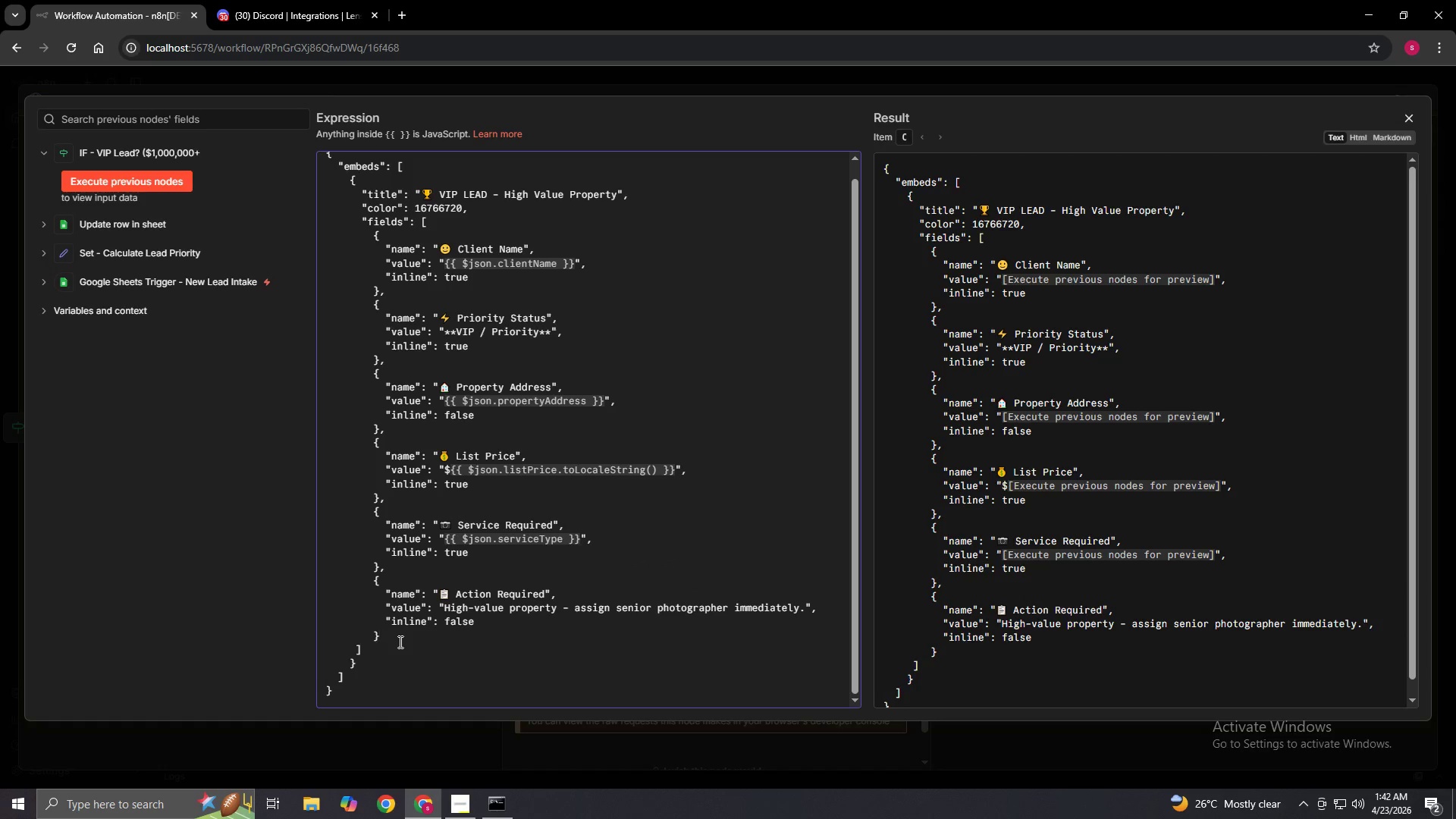 
key(ArrowDown)
 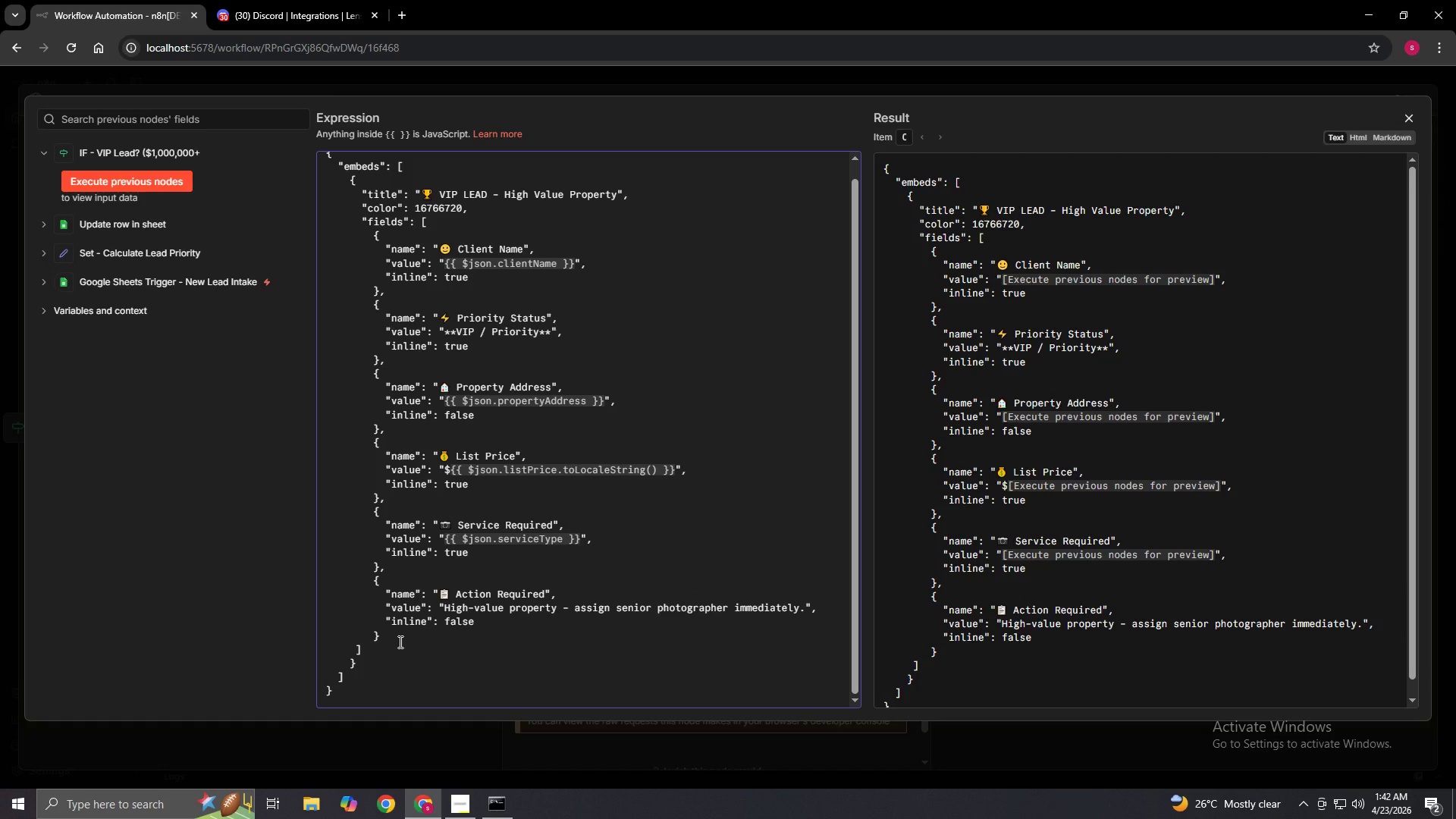 
key(Comma)
 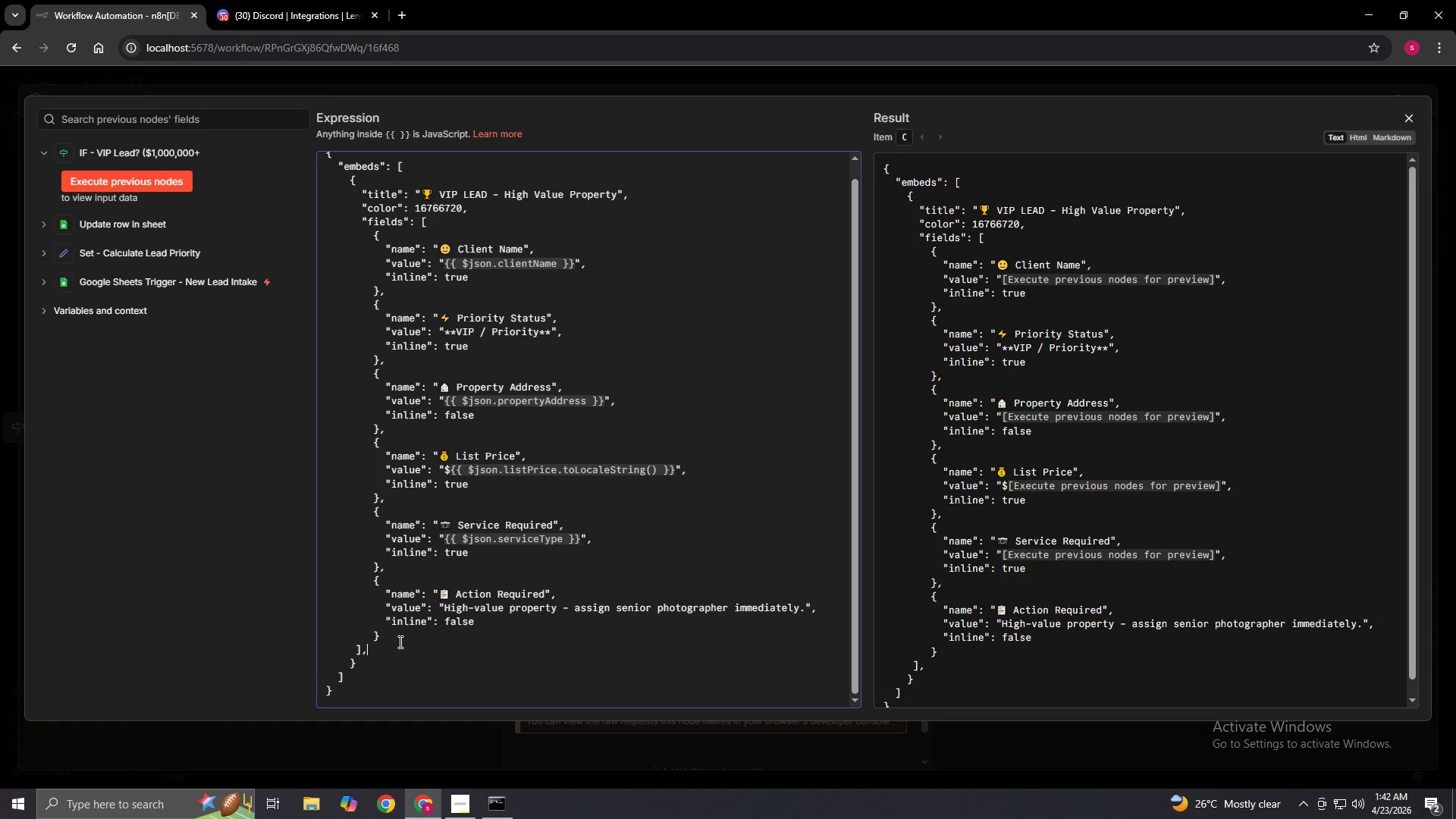 
key(Enter)
 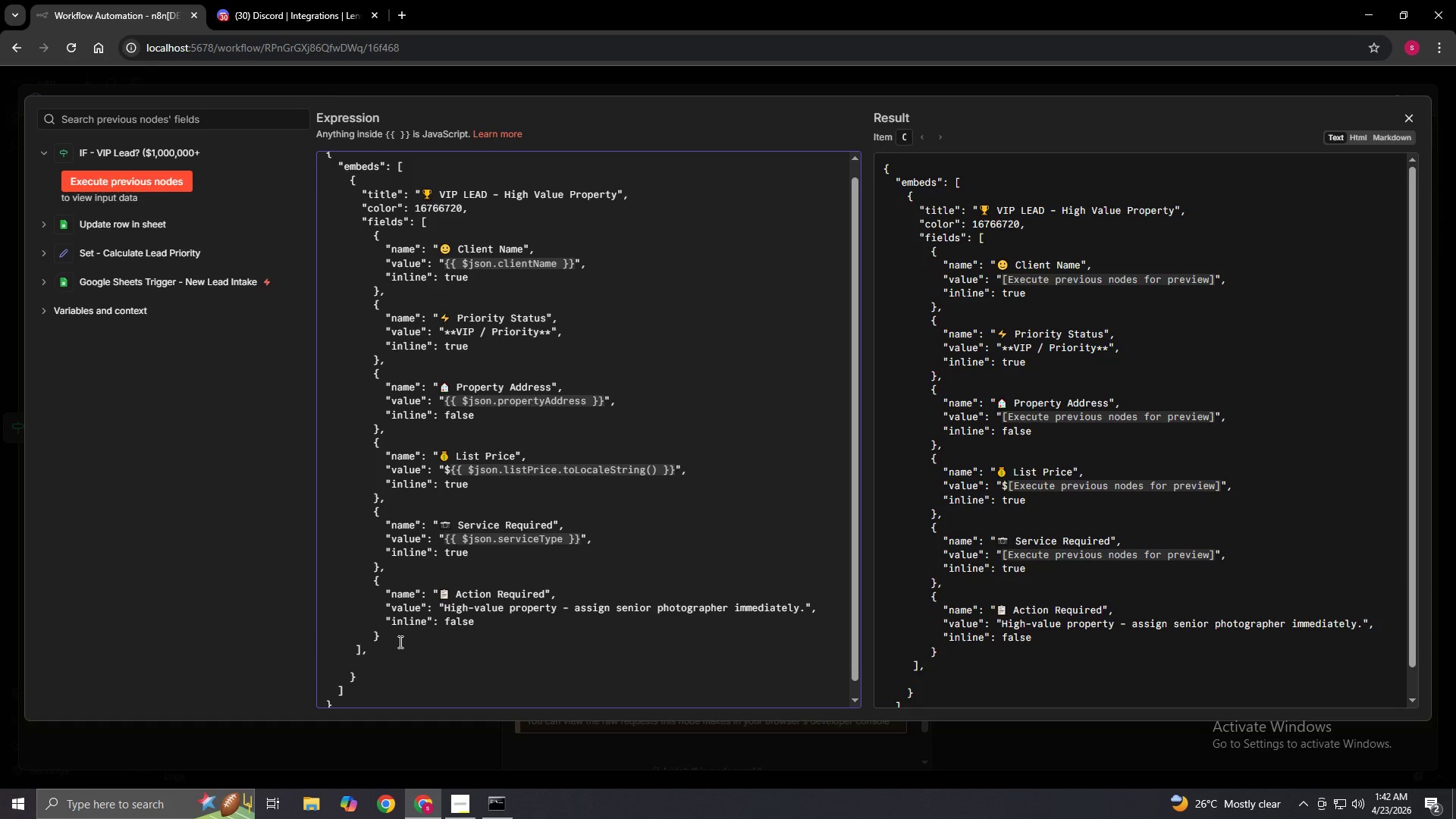 
key(Space)
 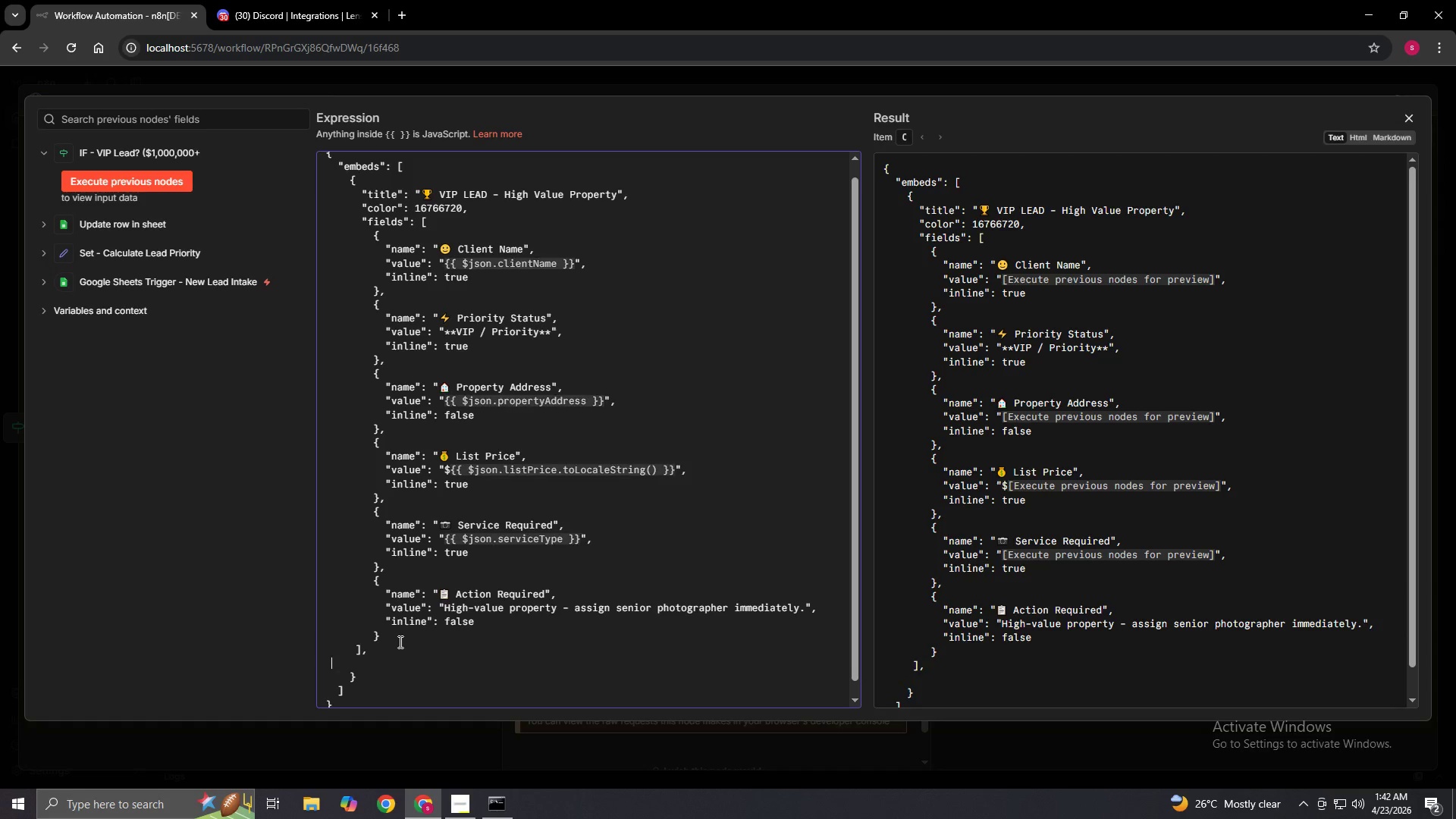 
key(Space)
 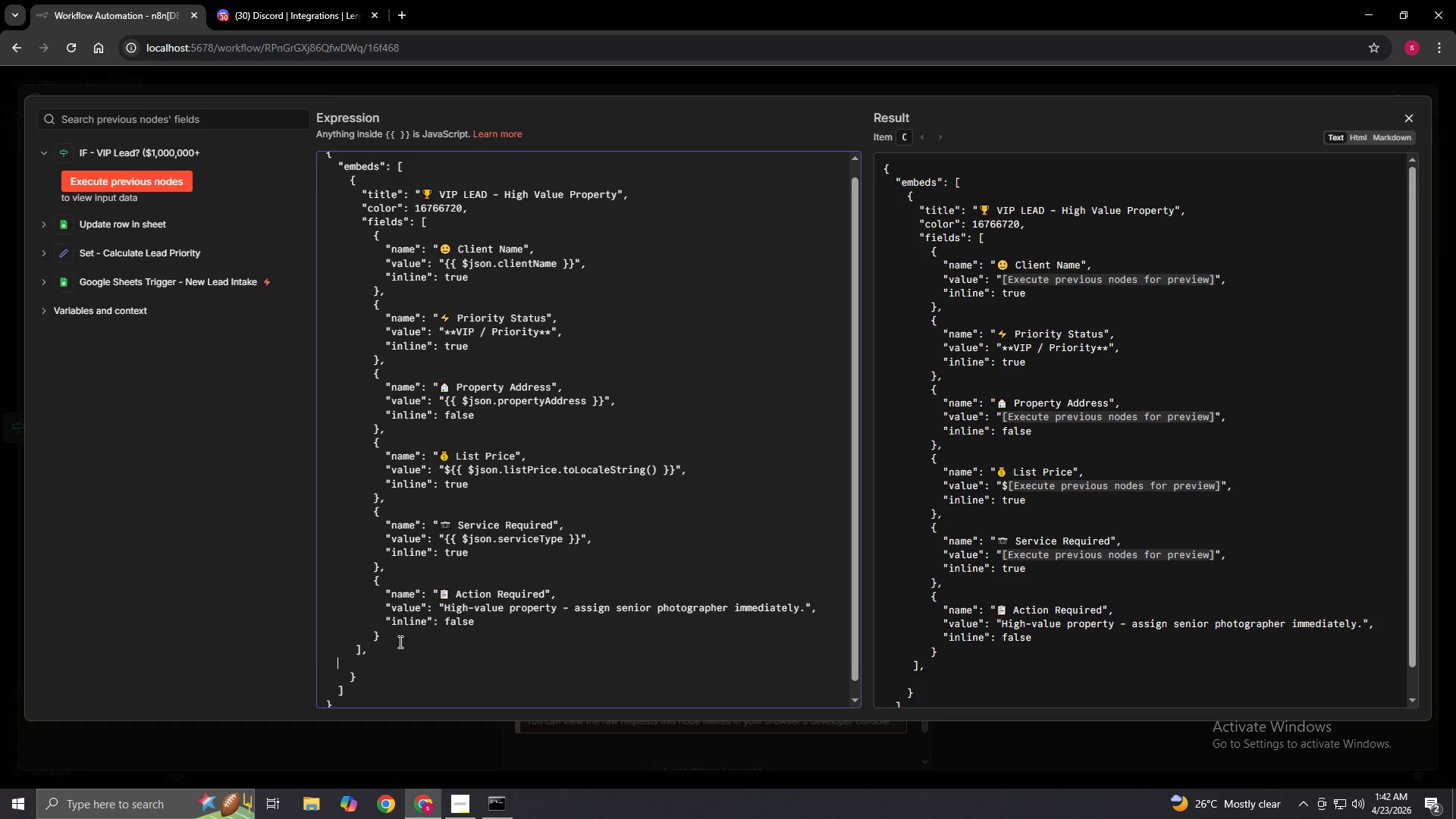 
key(Space)
 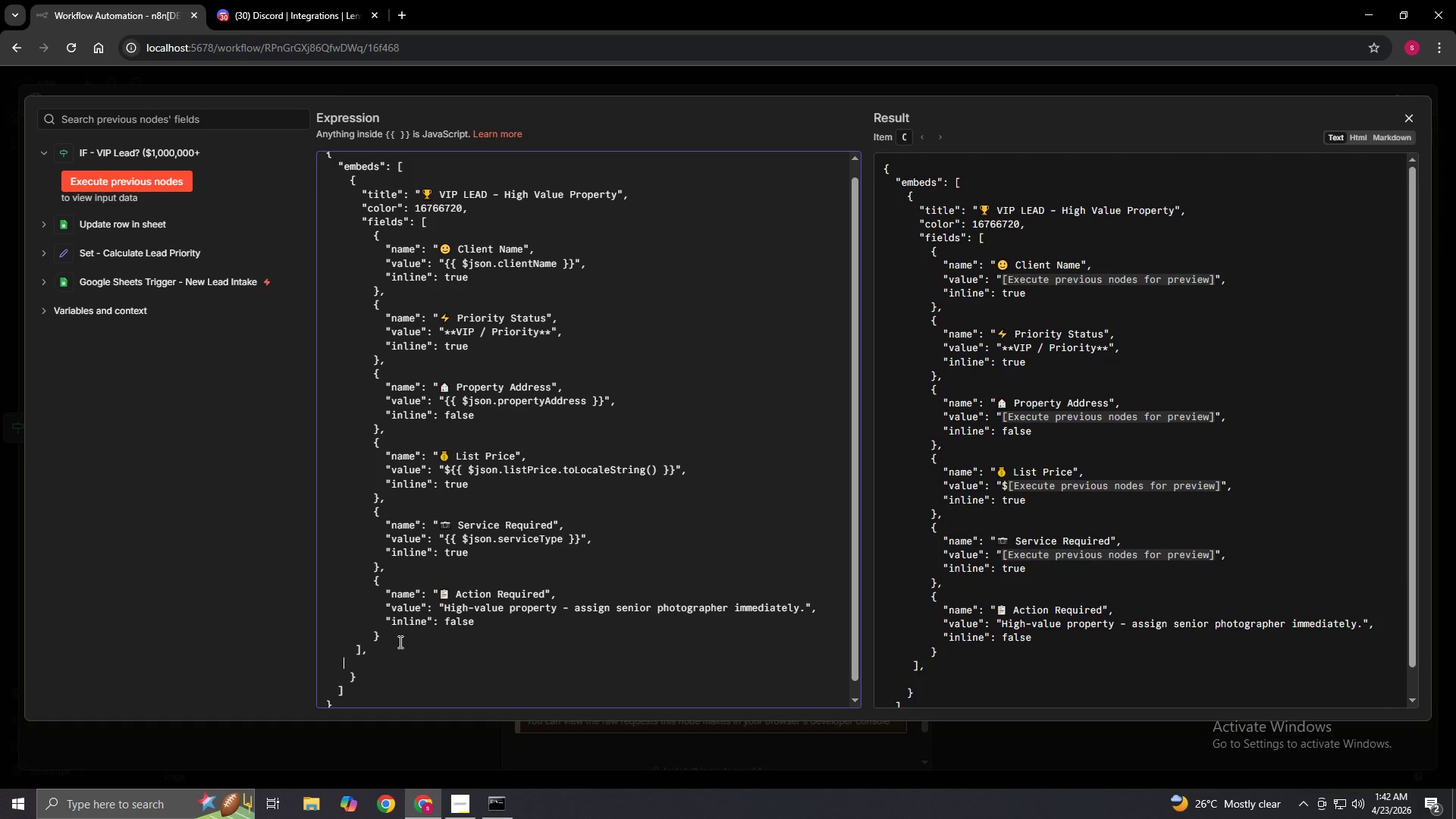 
key(Space)
 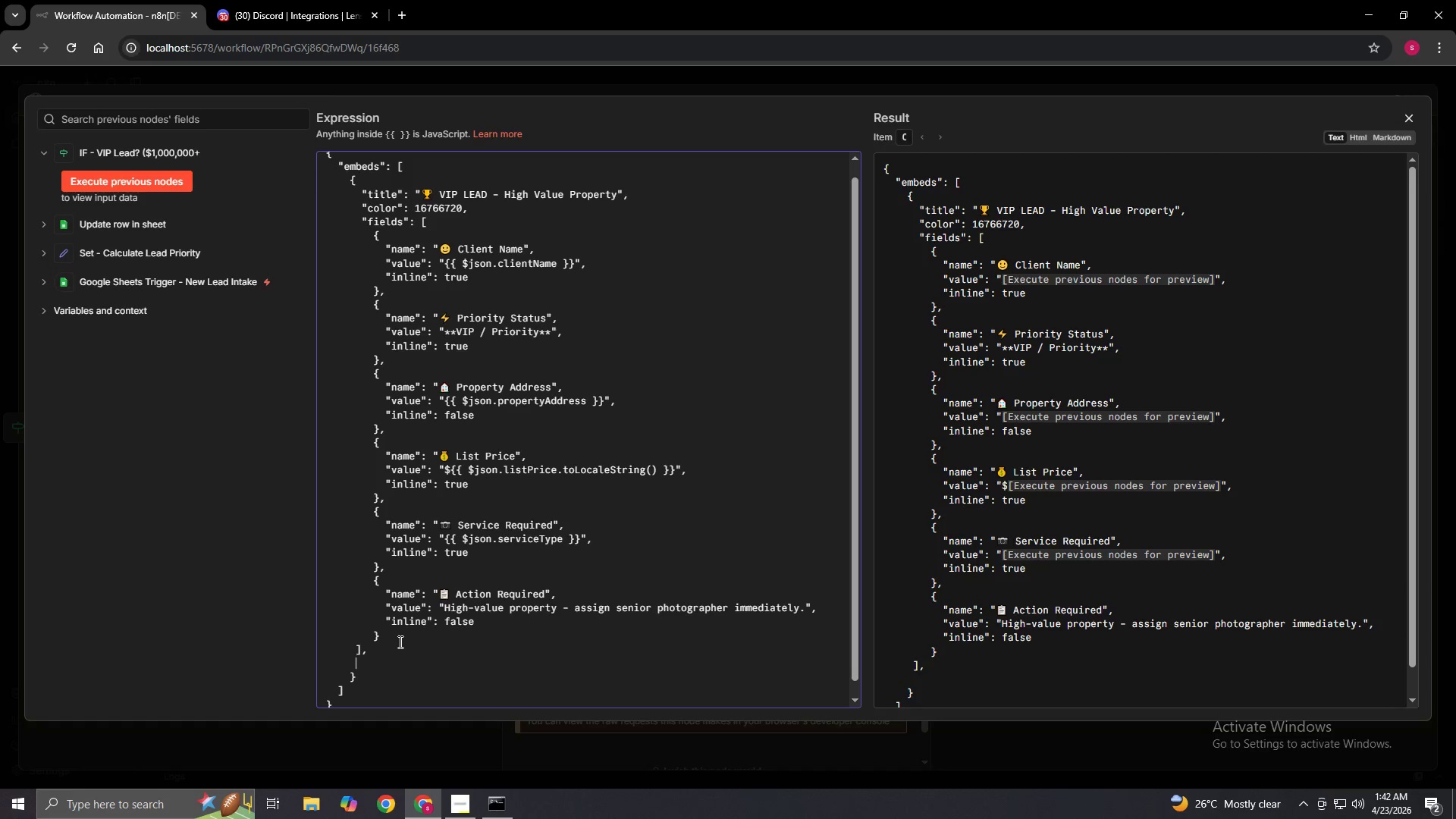 
key(Space)
 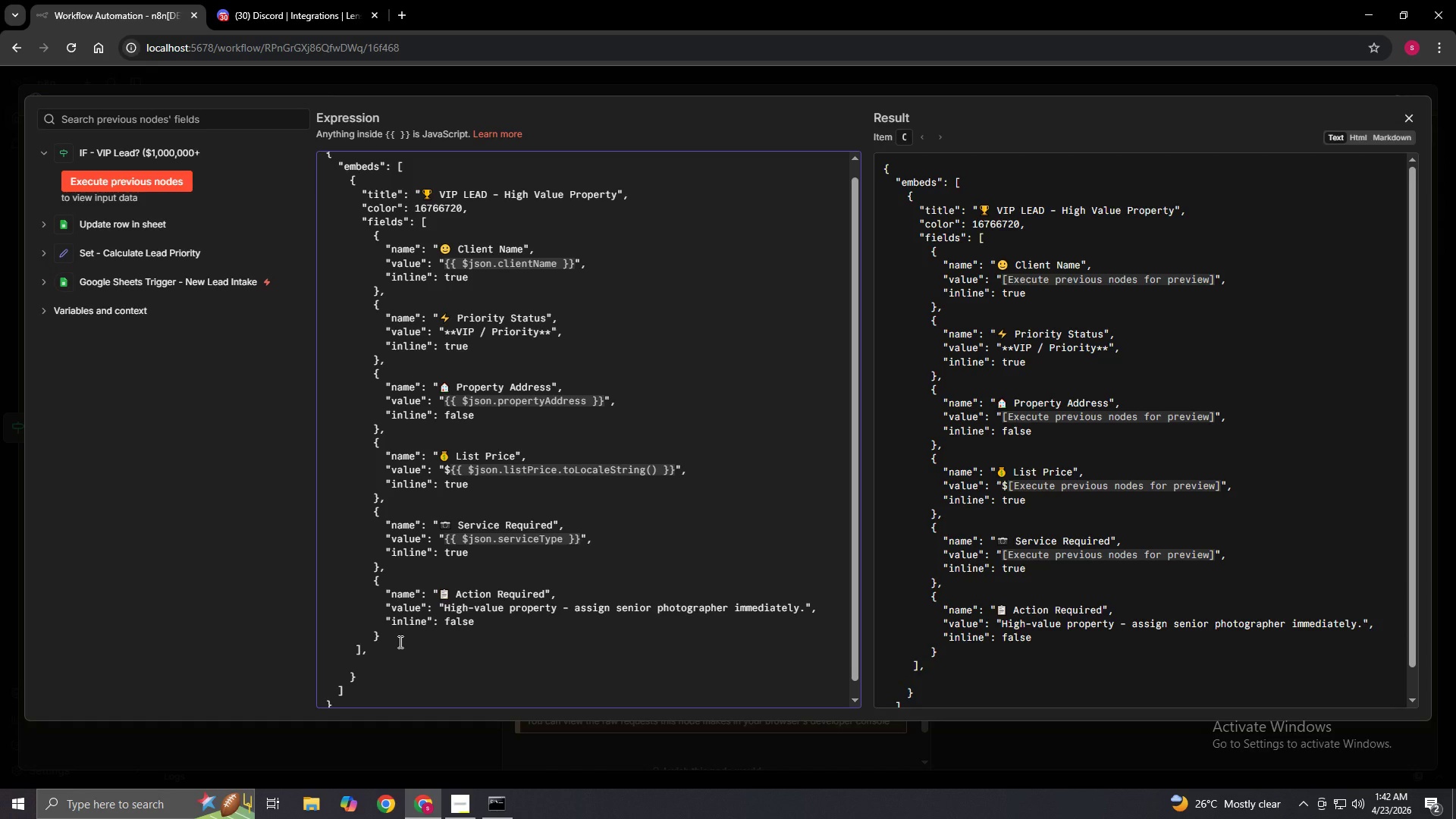 
type("footer:)
 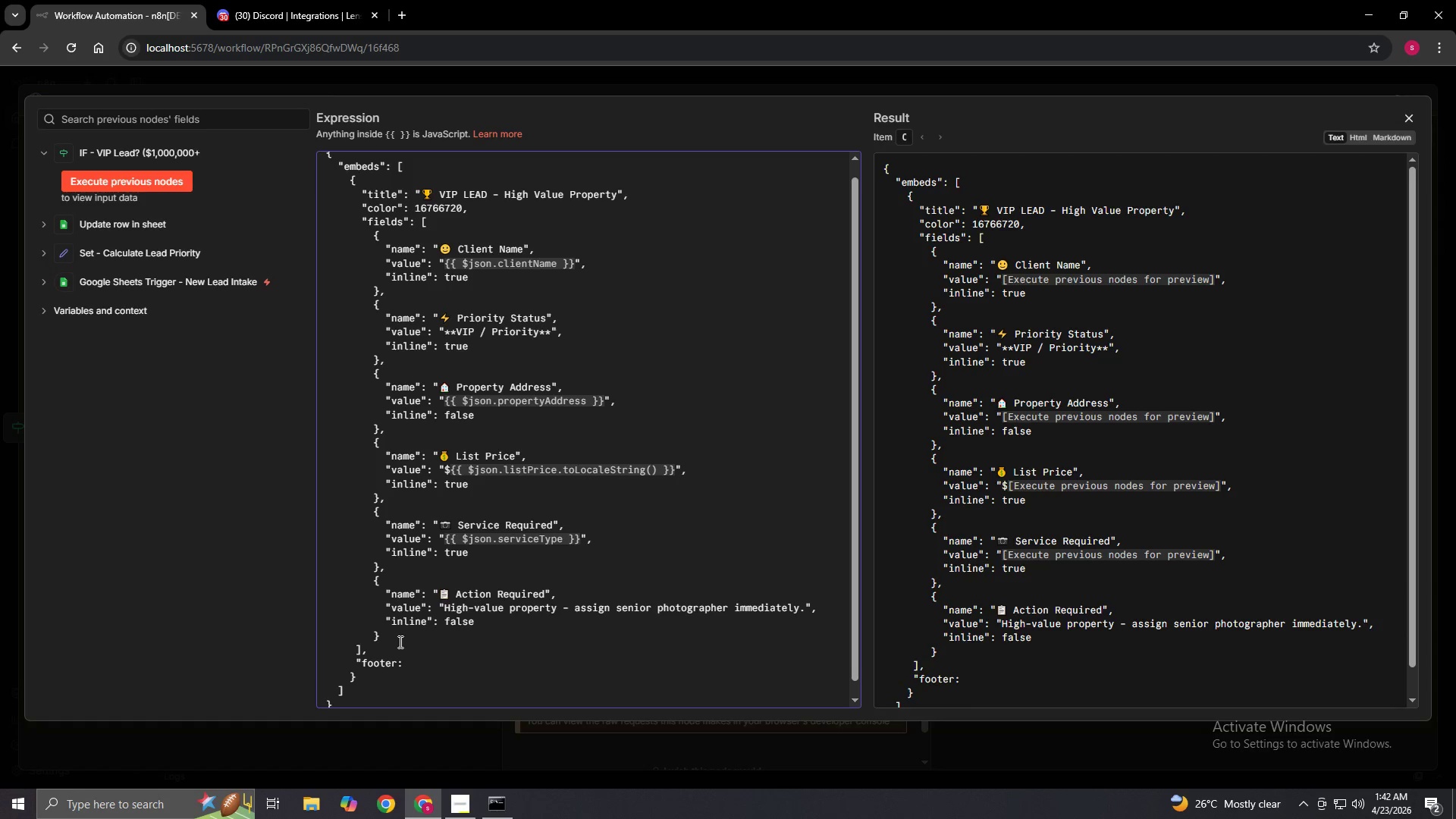 
key(ArrowLeft)
 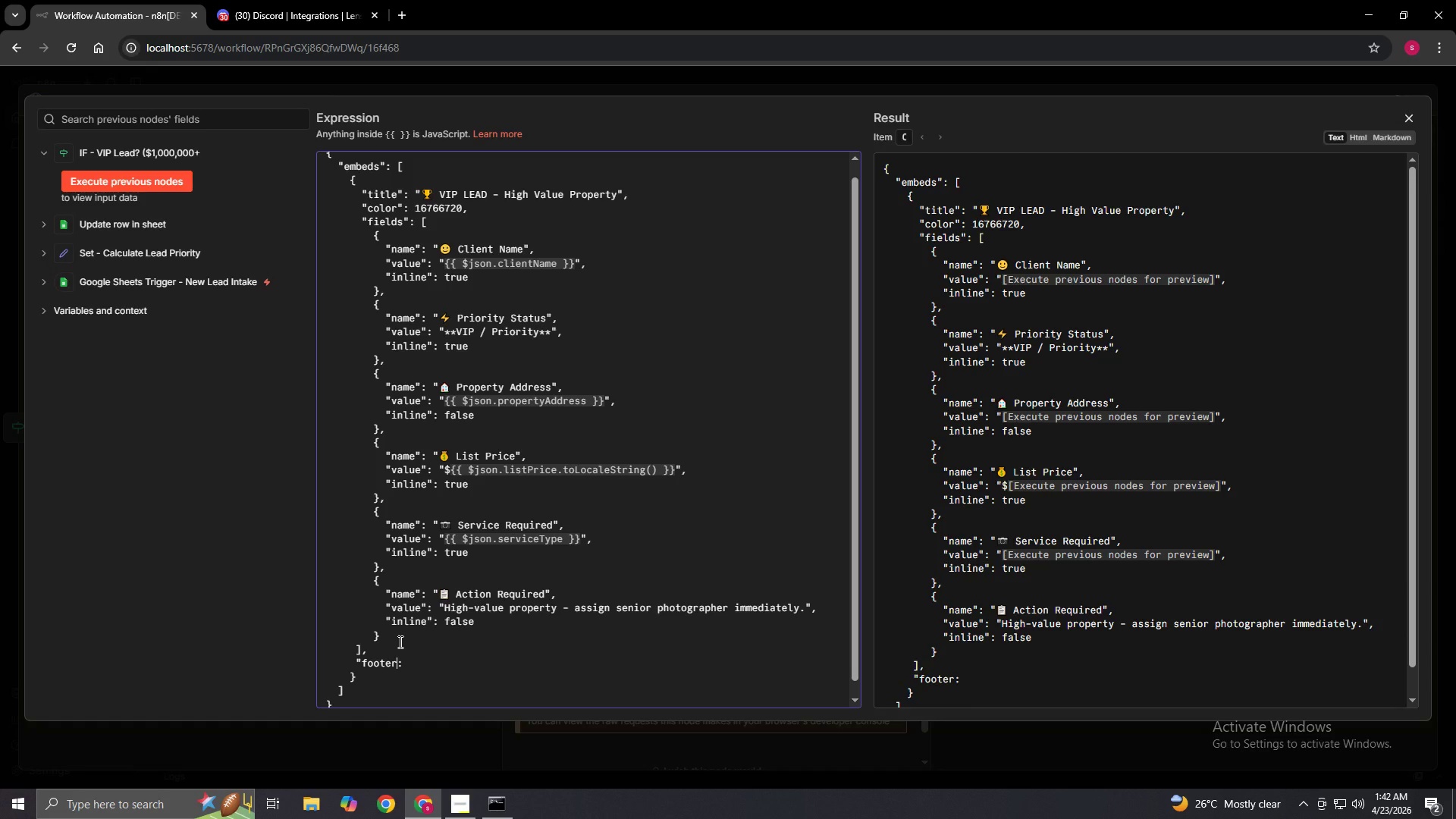 
key(Shift+Quote)
 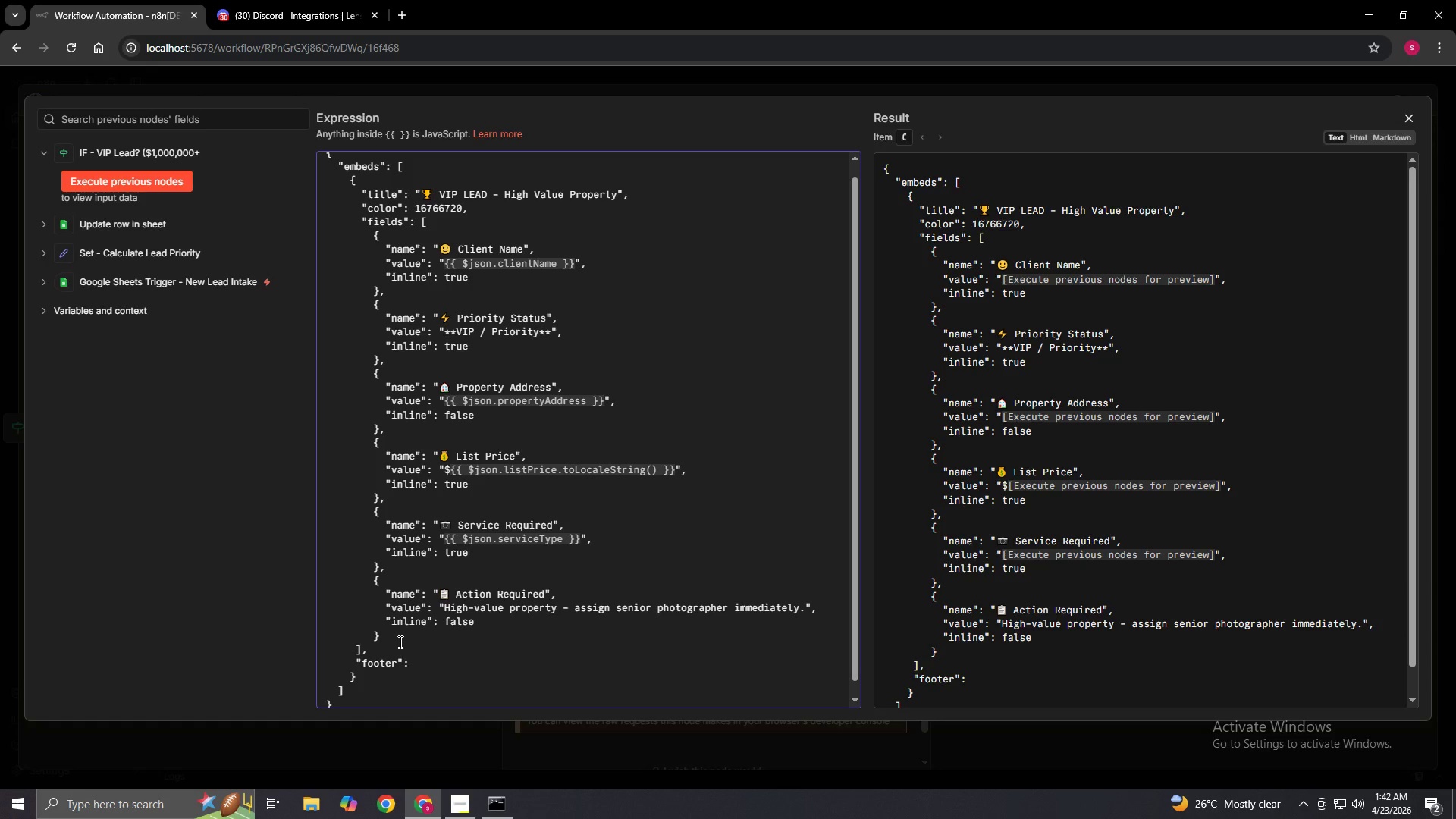 
key(ArrowRight)
 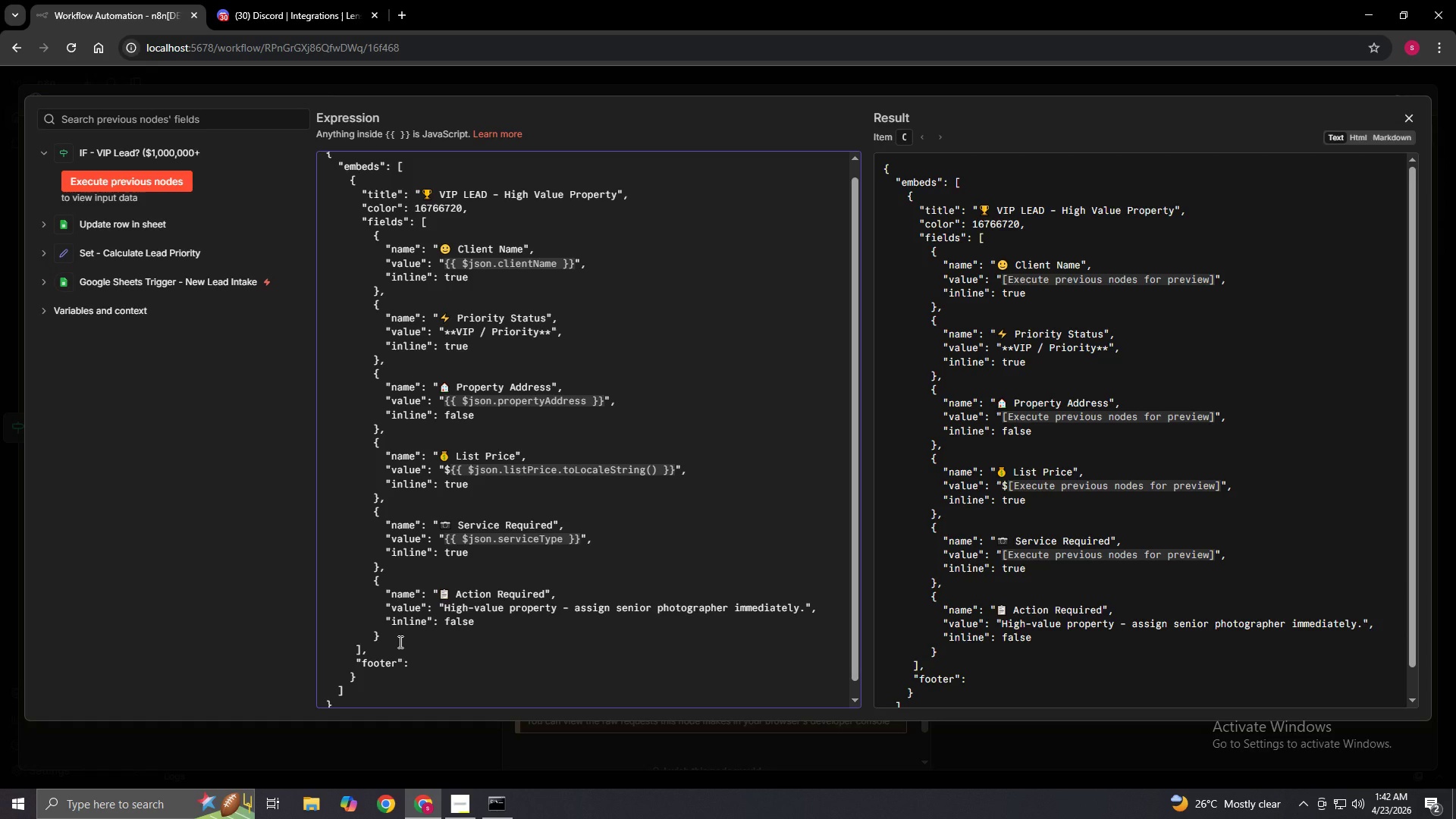 
key(Space)
 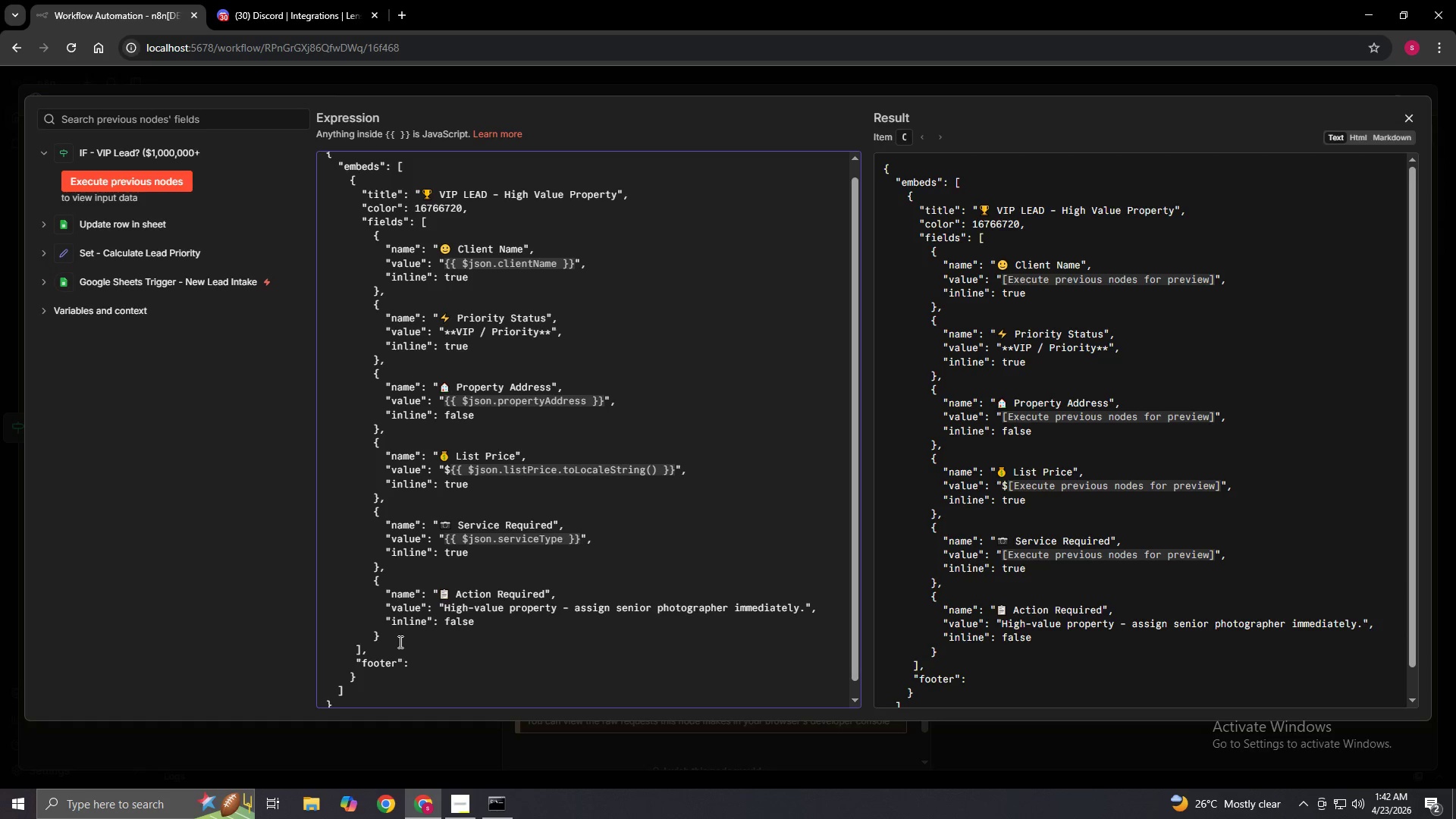 
key(BracketLeft)
 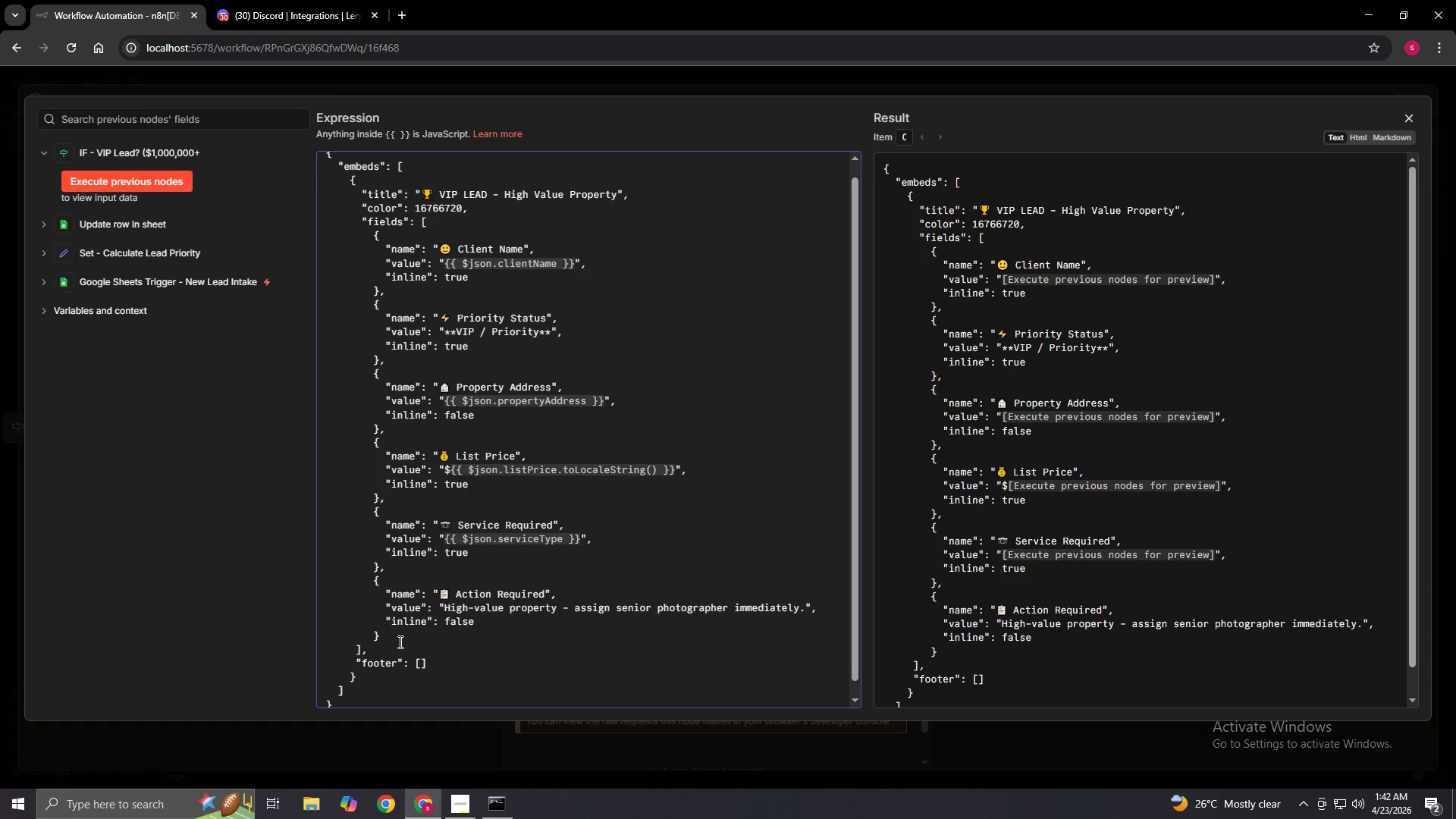 
key(Backspace)
 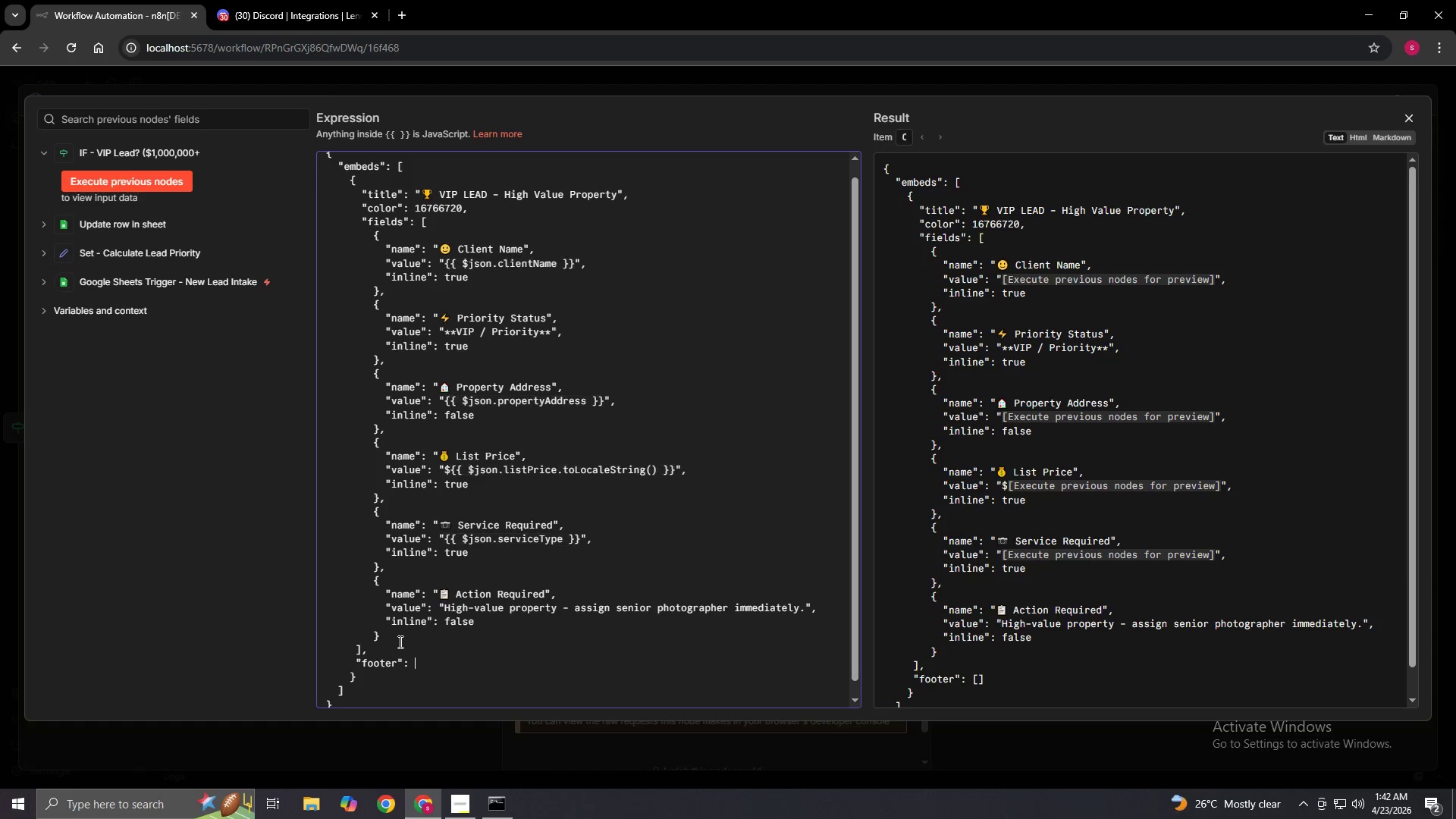 
key(Shift+BracketLeft)
 